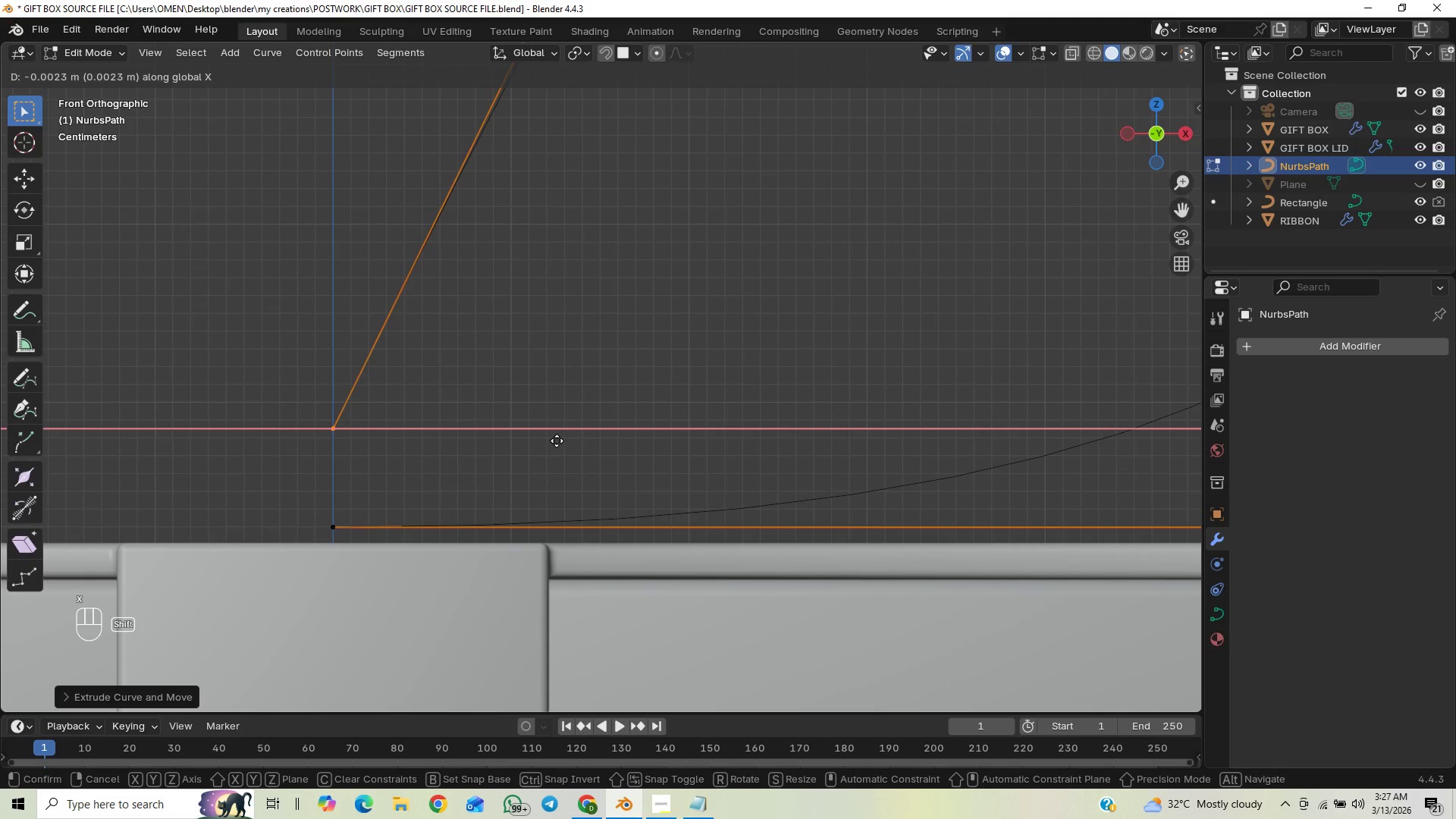 
hold_key(key=ShiftLeft, duration=1.5)
left_click([557, 441])
 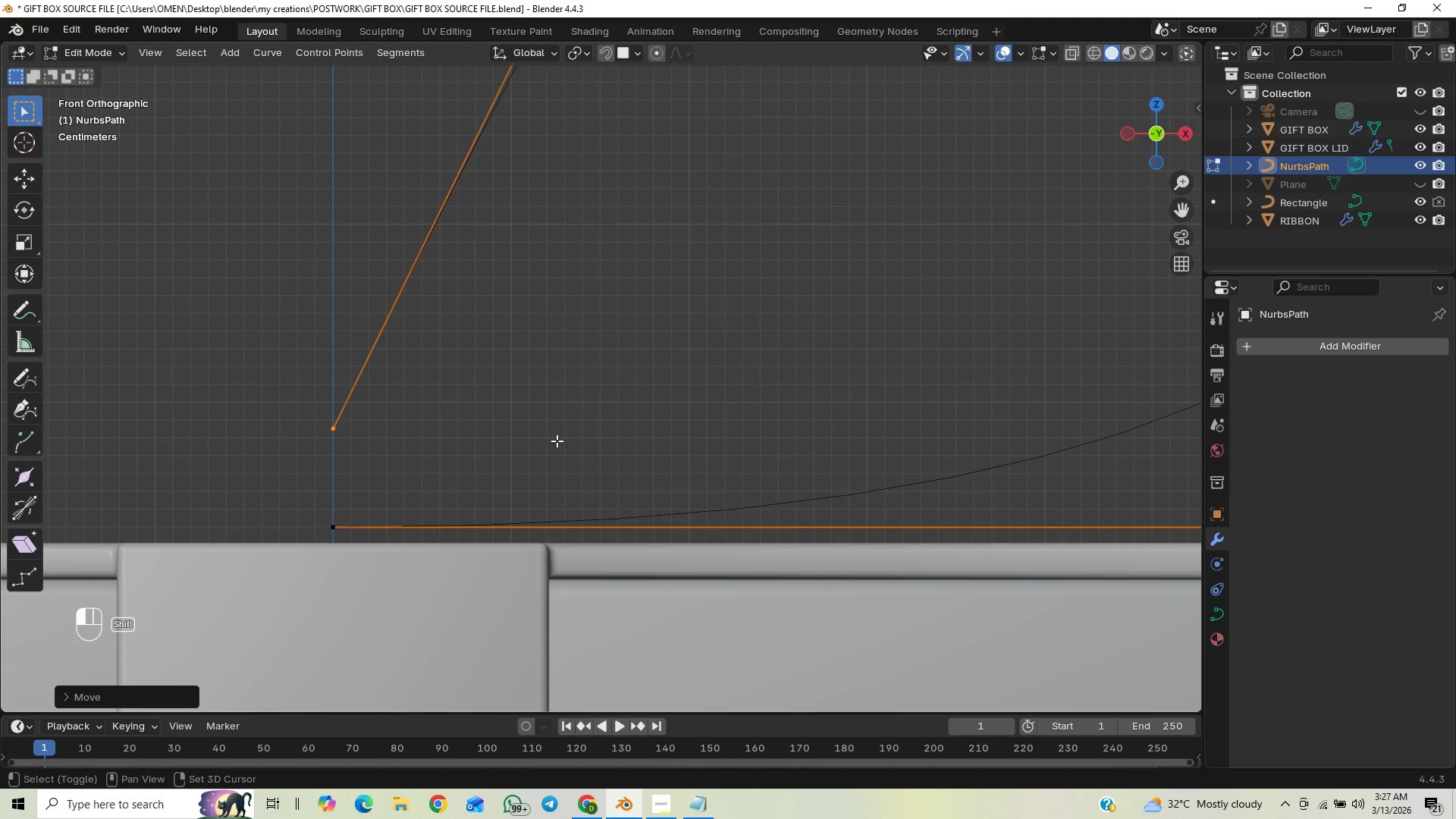 
type(GZ)
 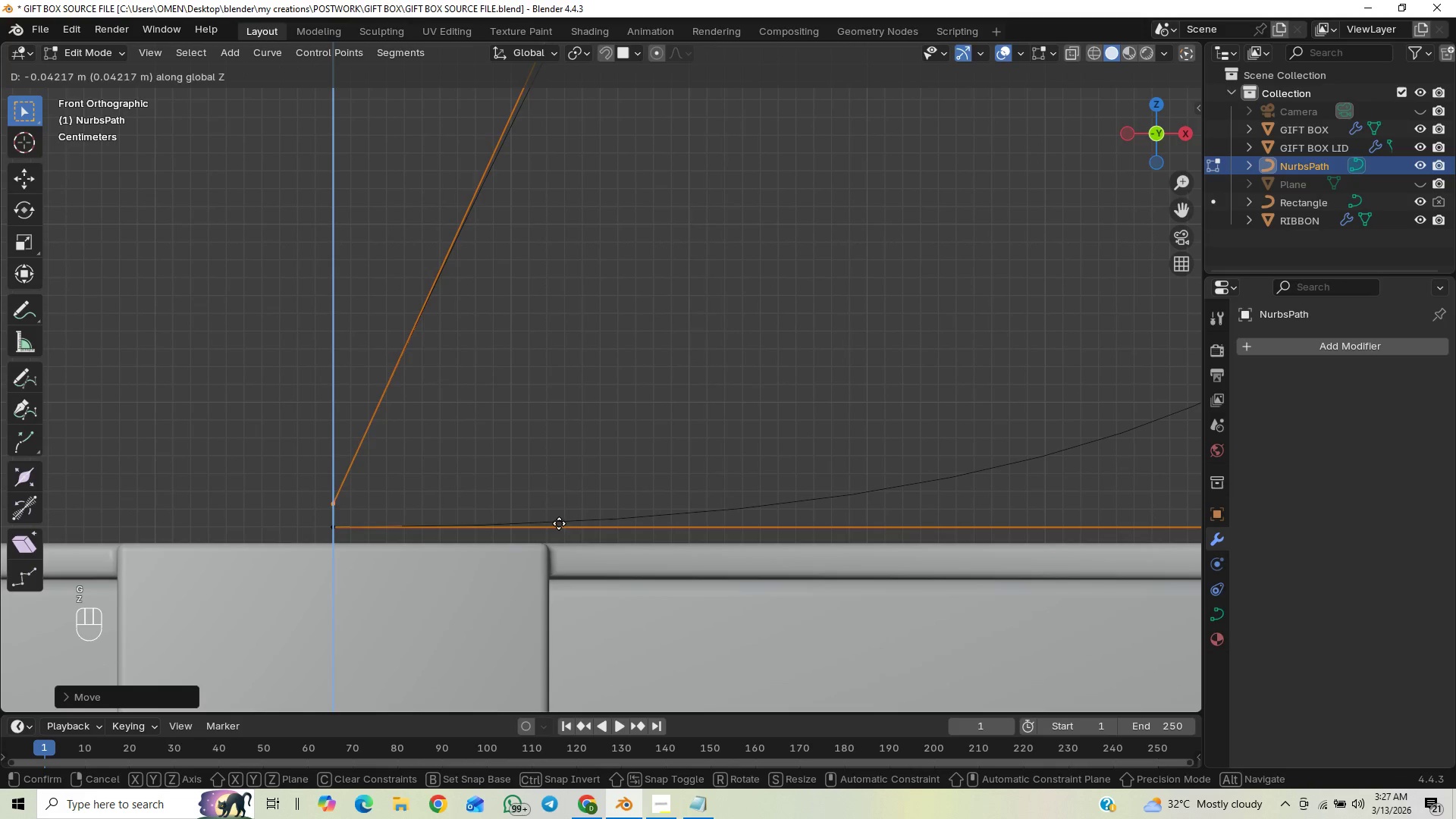 
hold_key(key=ShiftLeft, duration=1.5)
 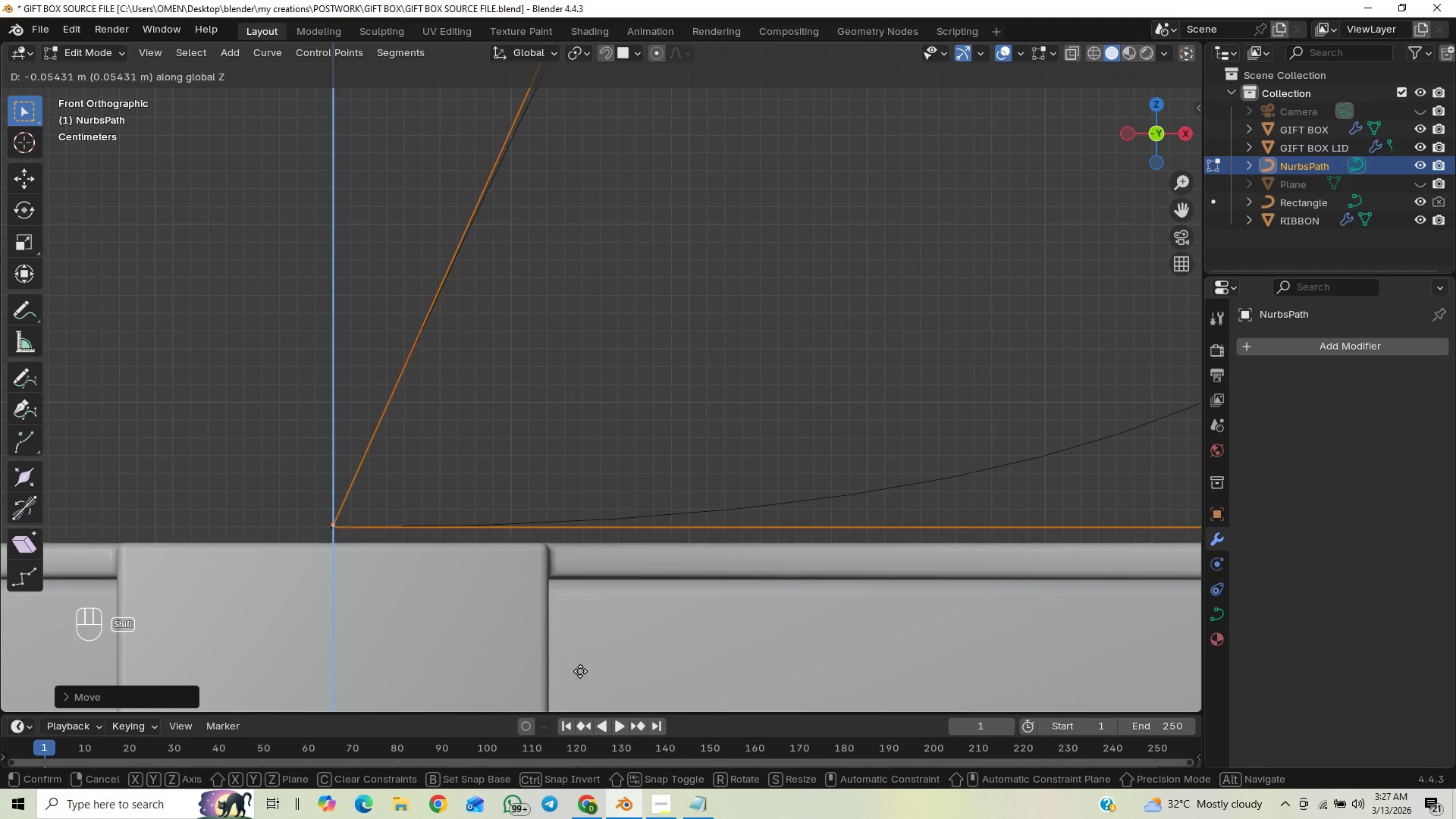 
hold_key(key=ShiftLeft, duration=1.51)
 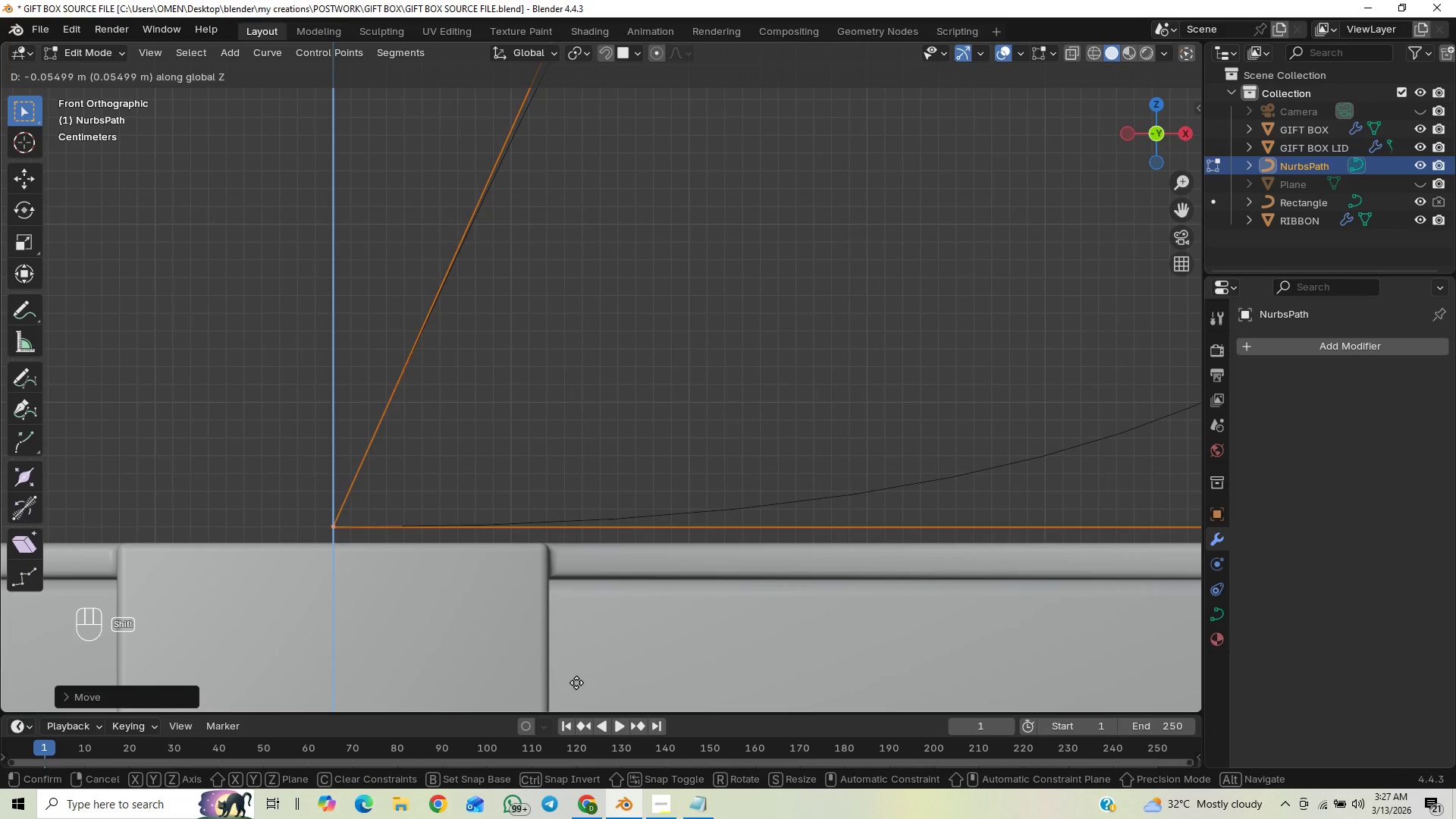 
hold_key(key=ShiftLeft, duration=1.14)
left_click([576, 682])
 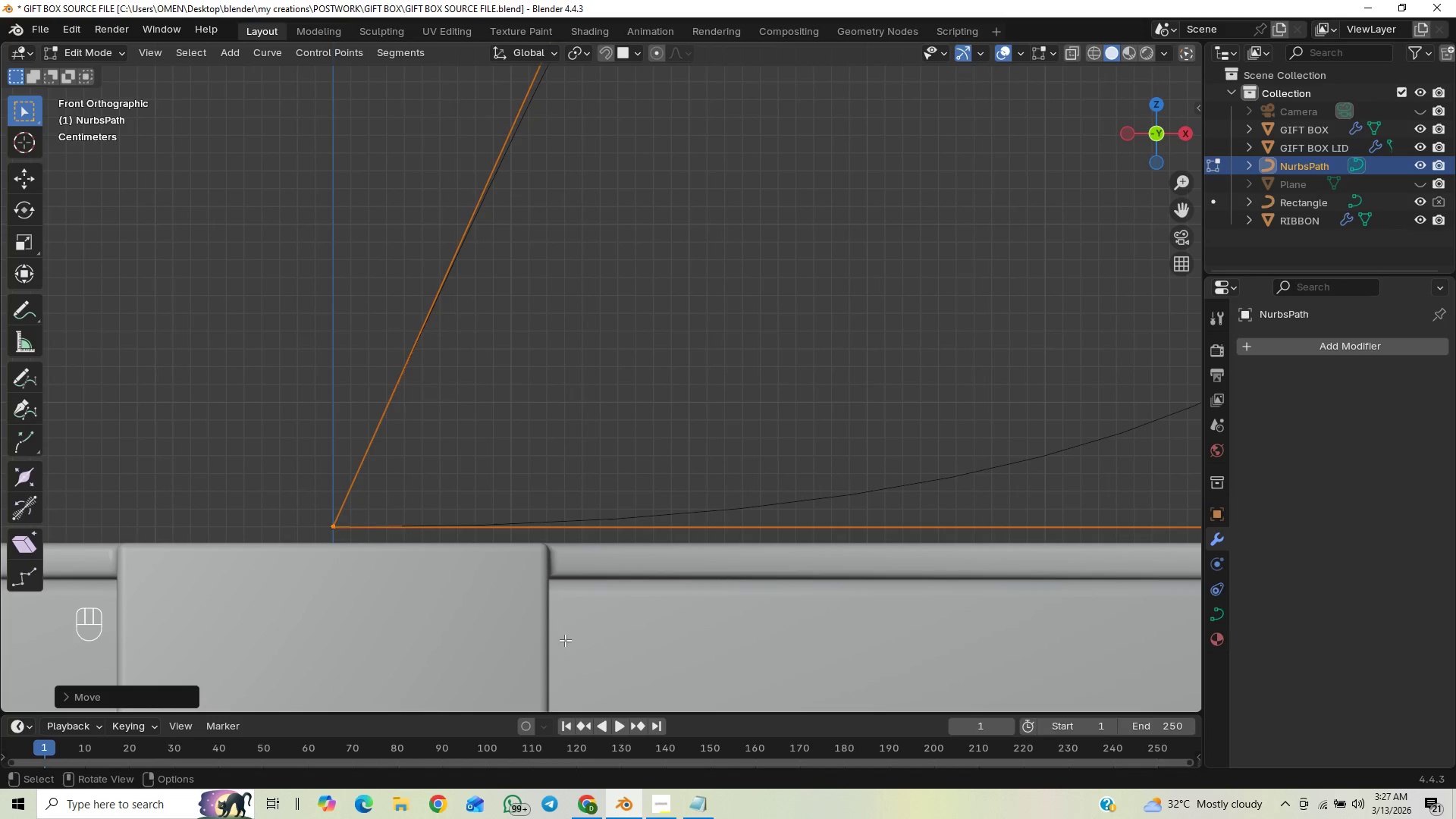 
type(GX)
 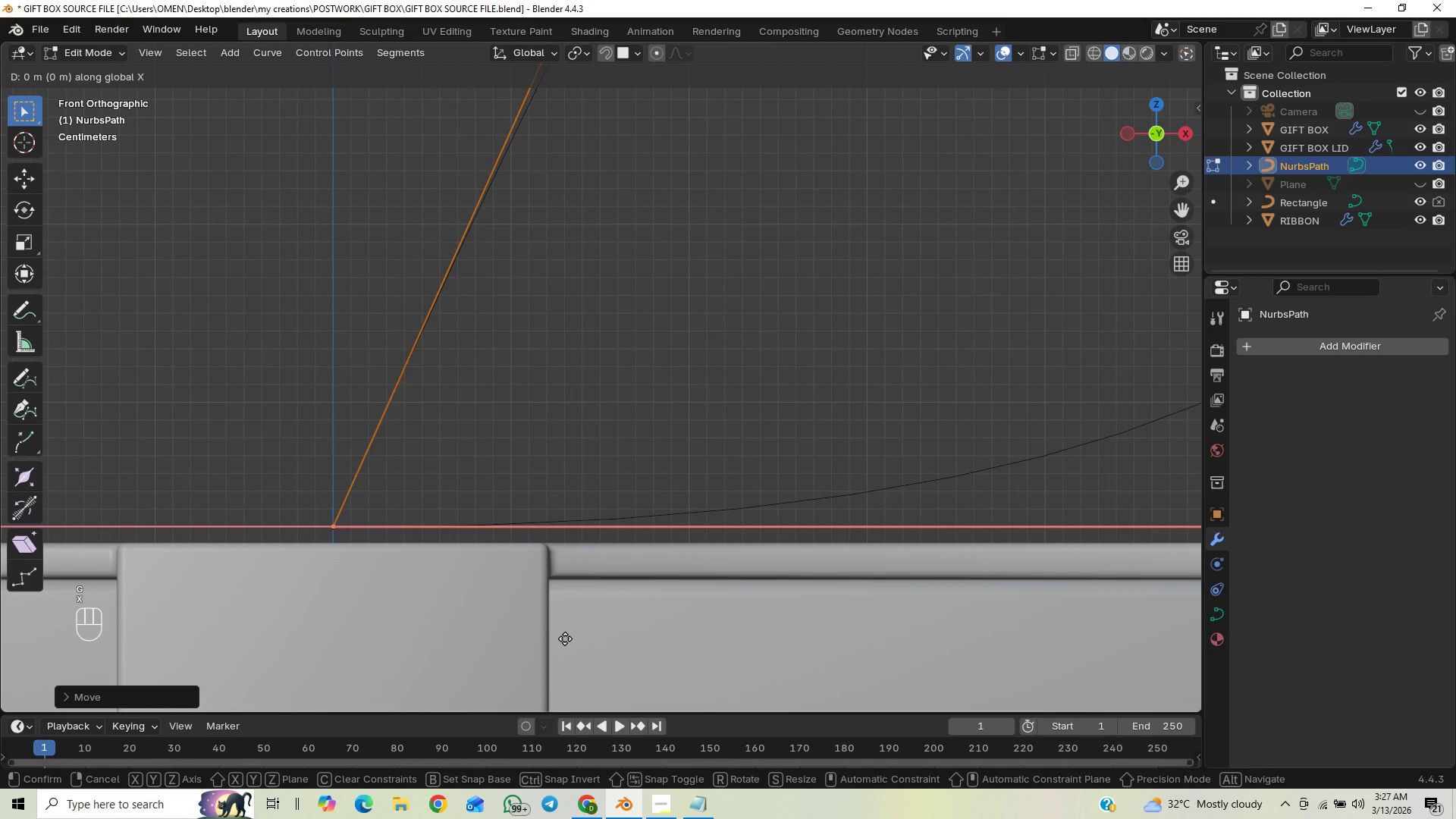 
hold_key(key=ShiftLeft, duration=1.24)
left_click([562, 639])
 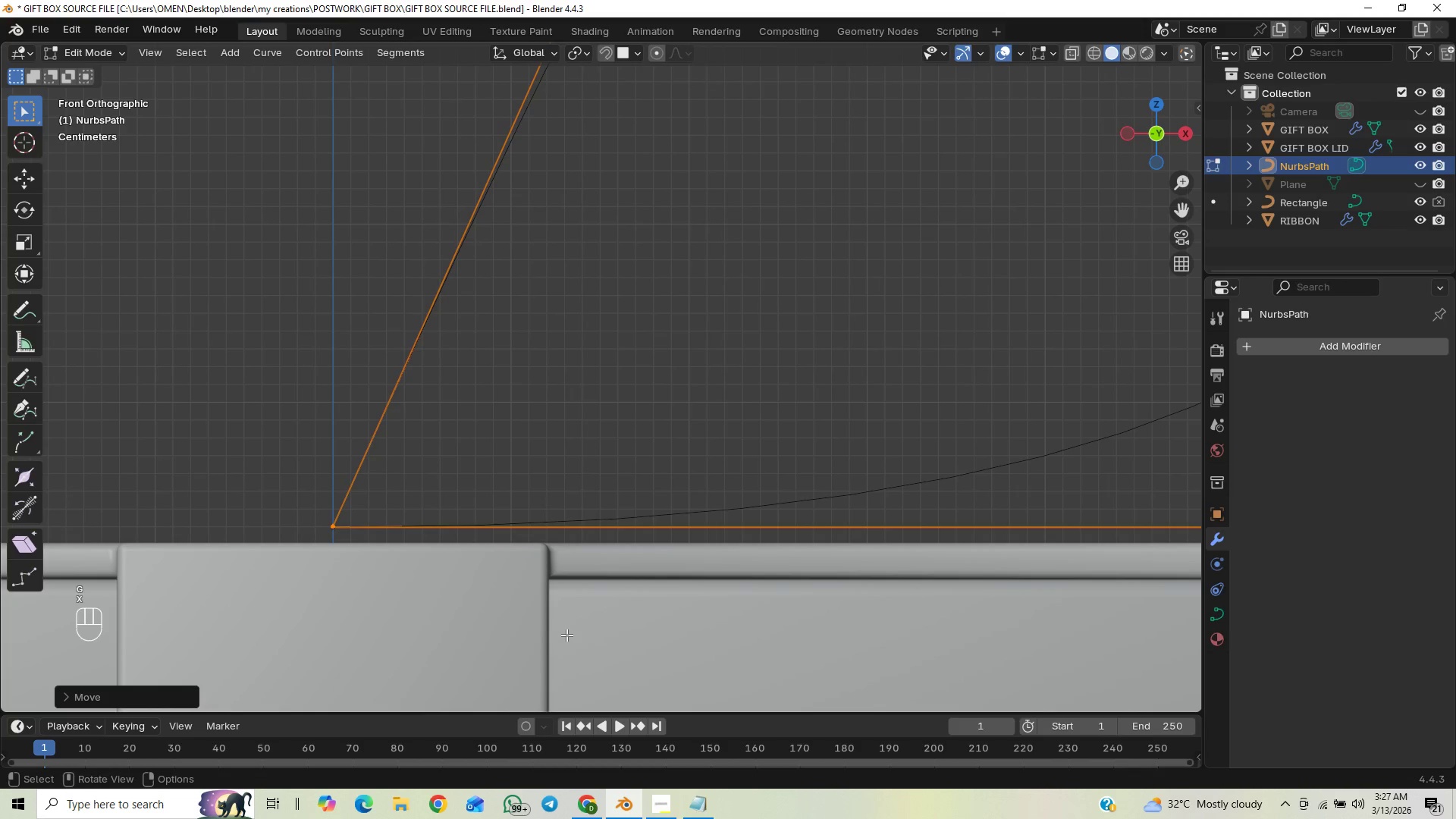 
type(GZ)
 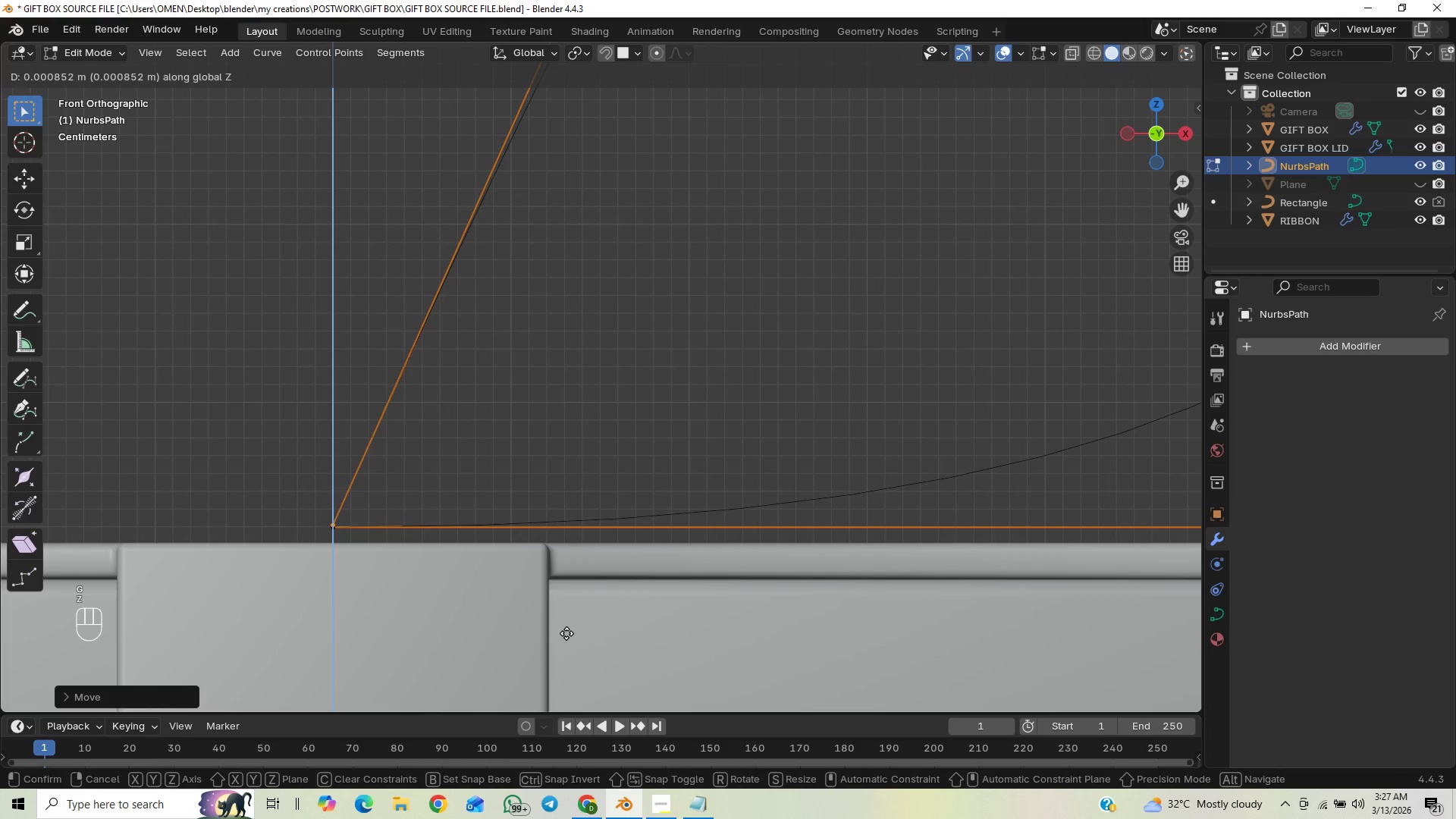 
hold_key(key=ShiftLeft, duration=1.5)
left_click([566, 639])
 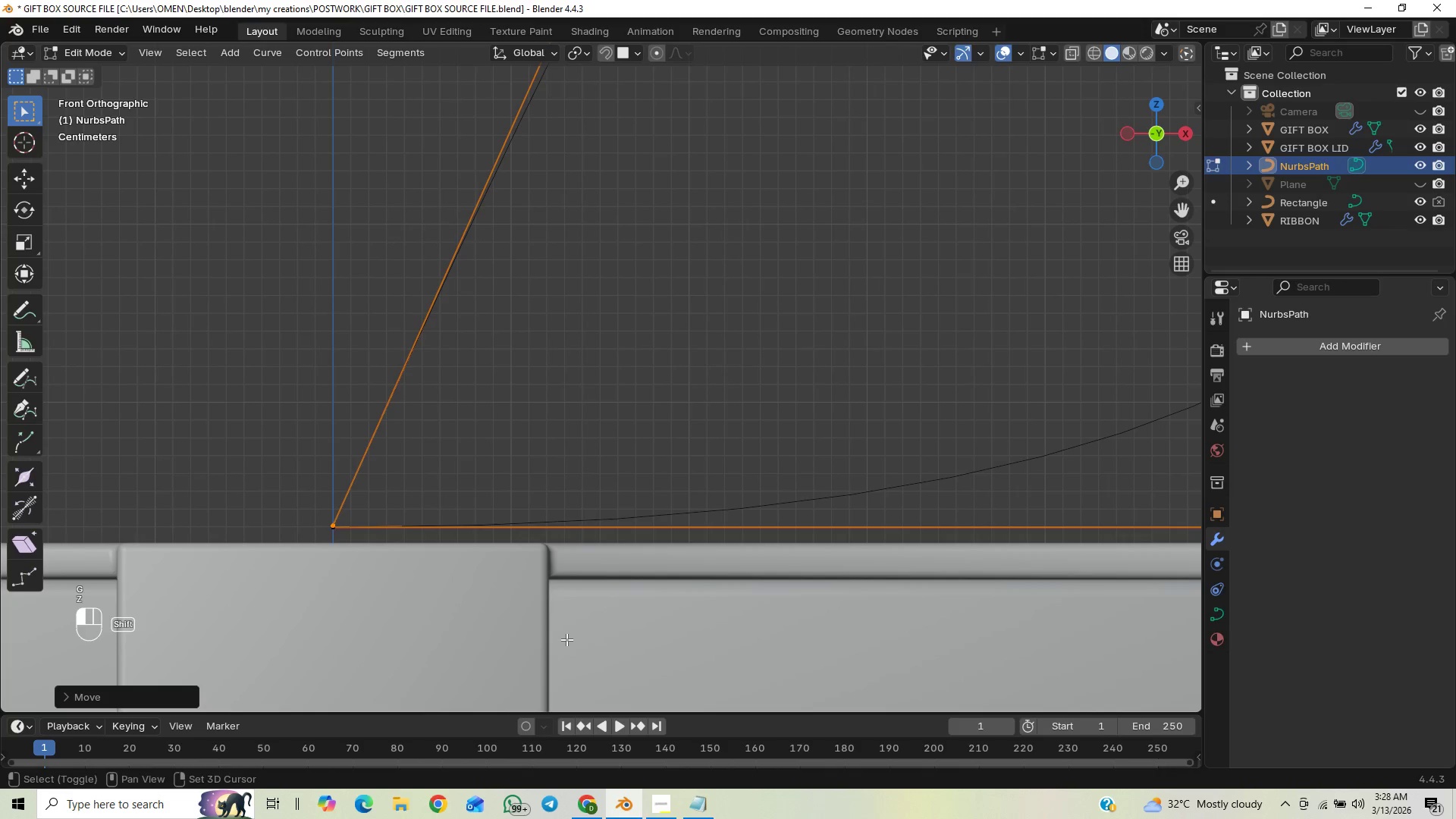 
hold_key(key=ShiftLeft, duration=1.83)
 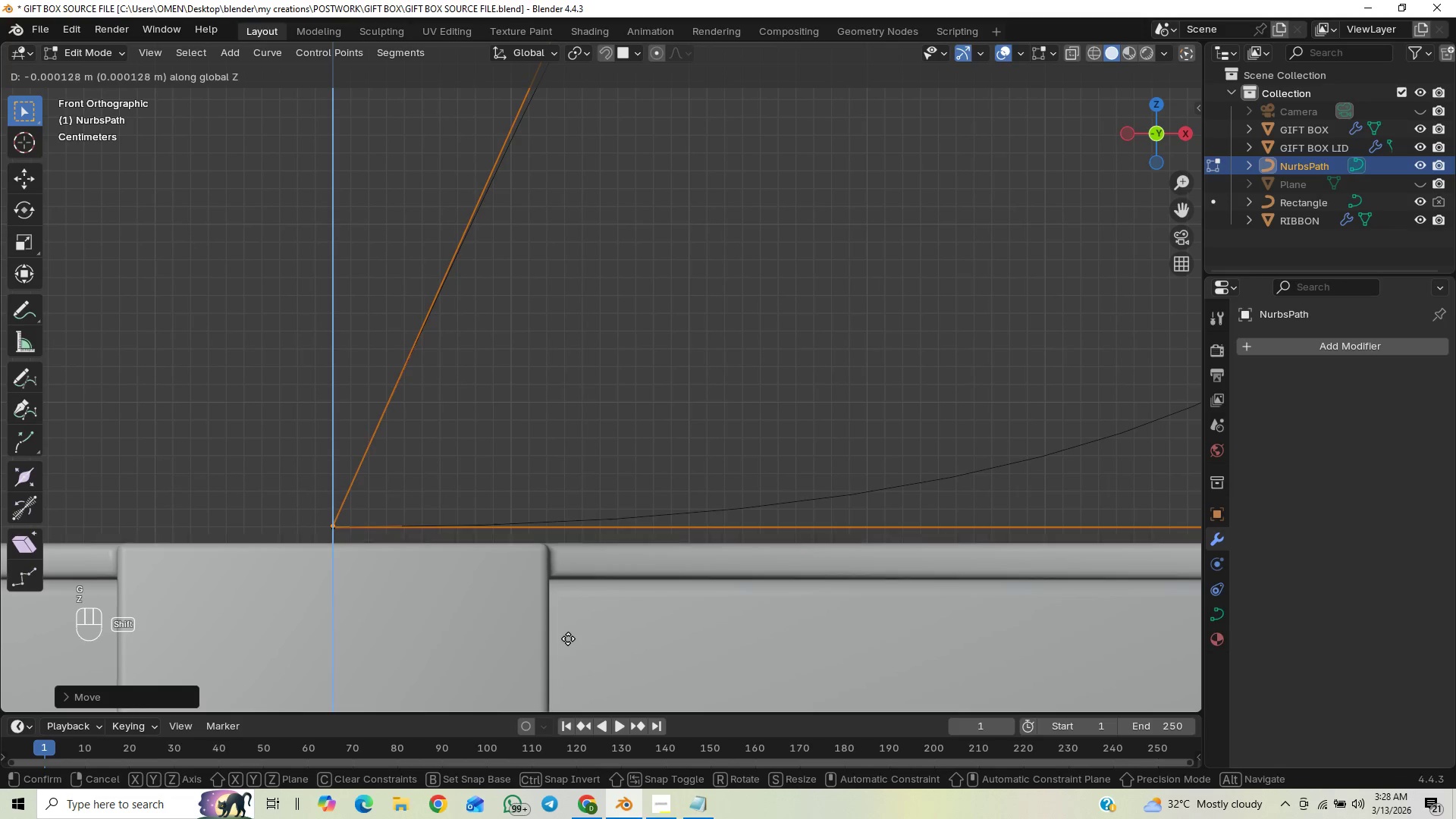 
type(GZ)
 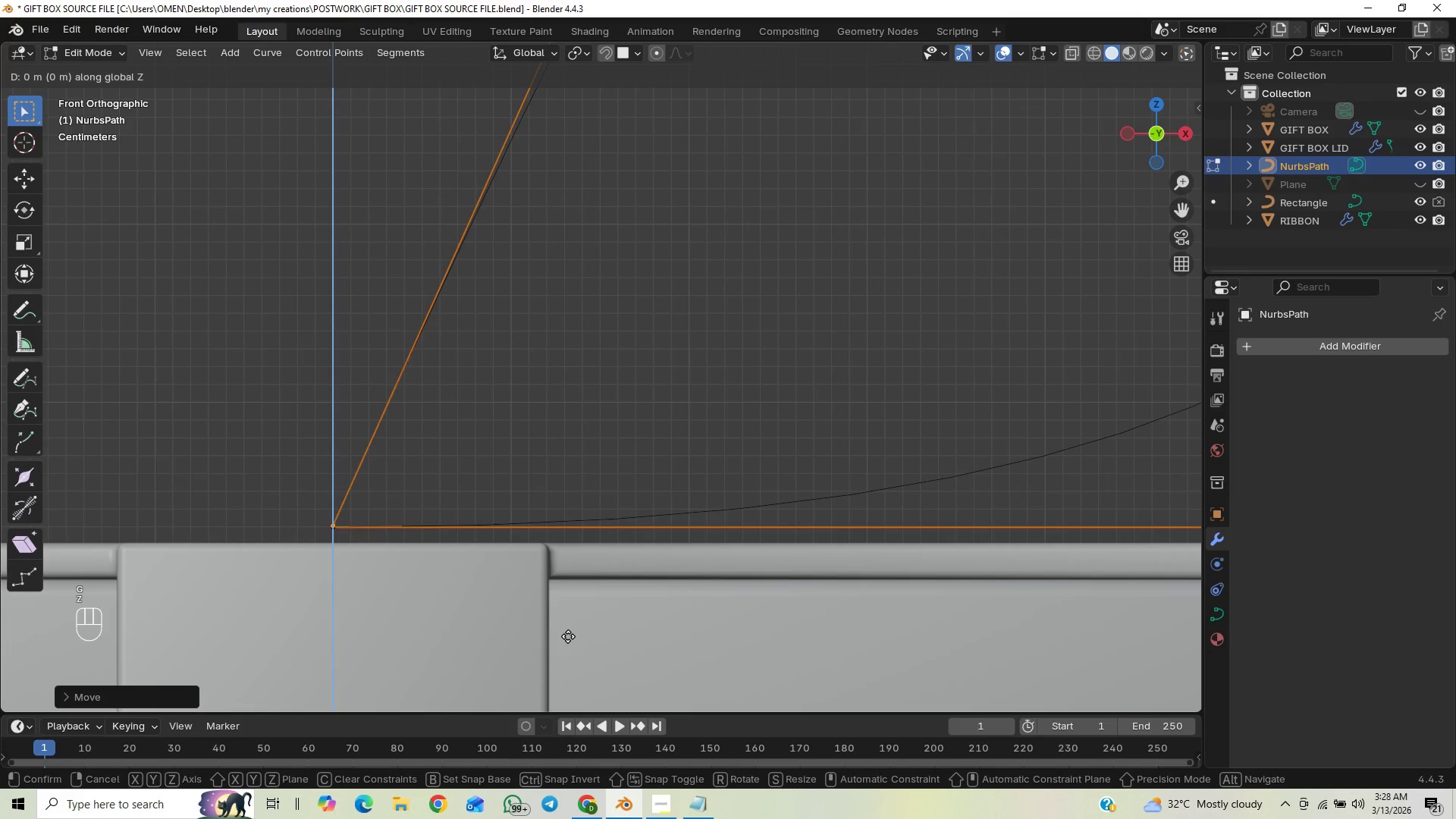 
hold_key(key=ShiftLeft, duration=1.5)
 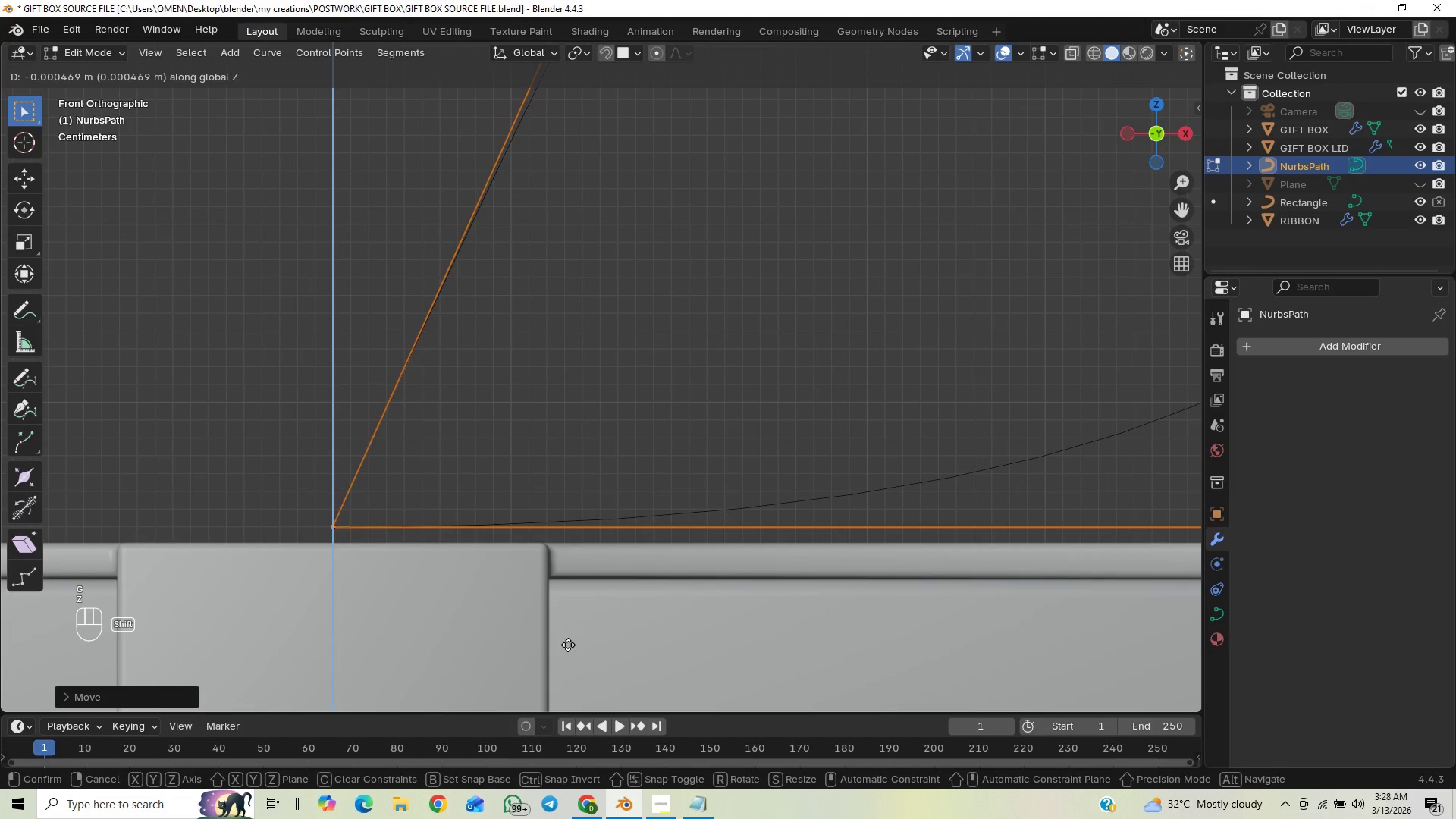 
hold_key(key=ShiftLeft, duration=0.89)
left_click([568, 645])
 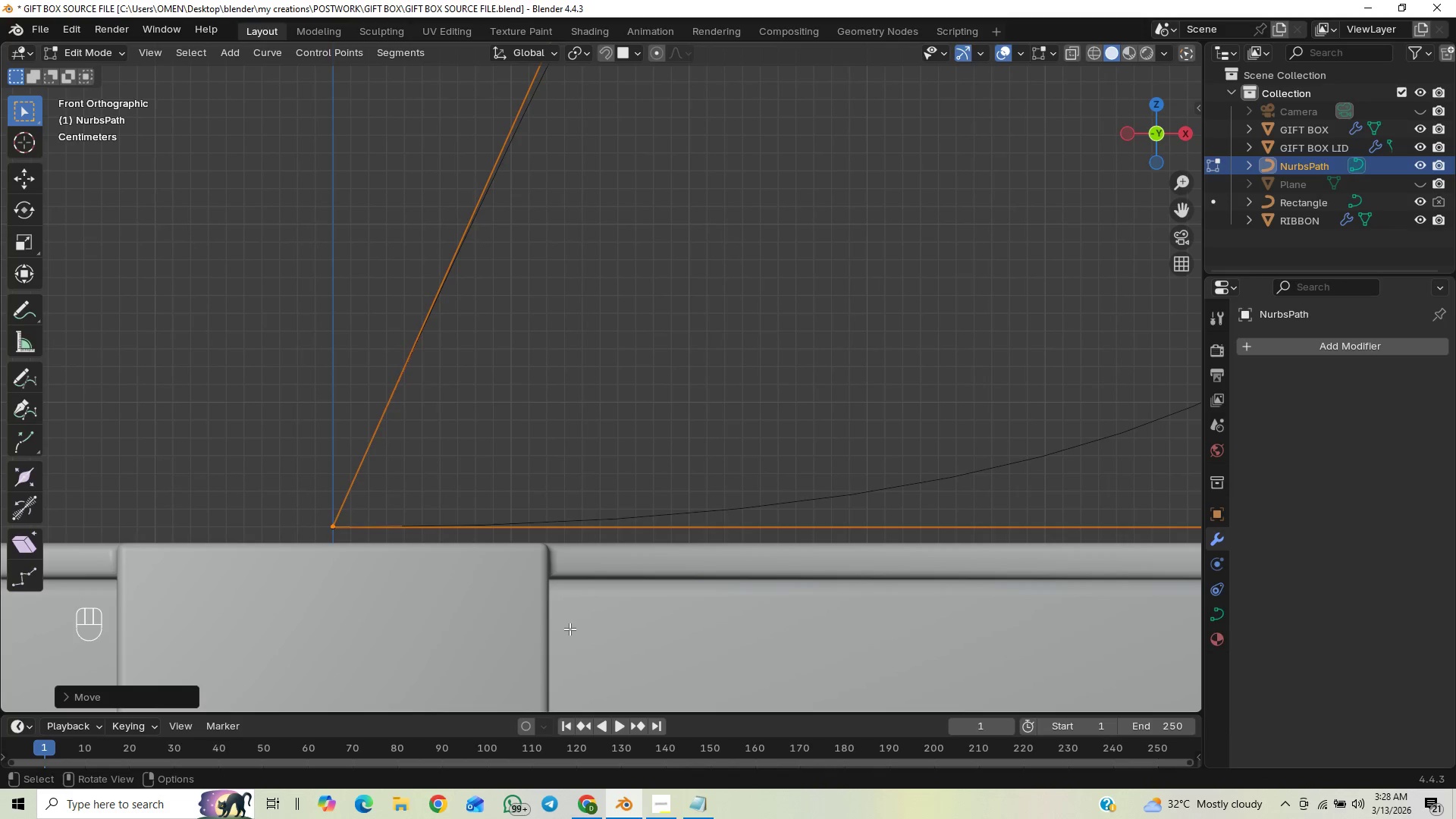 
type(GZ)
 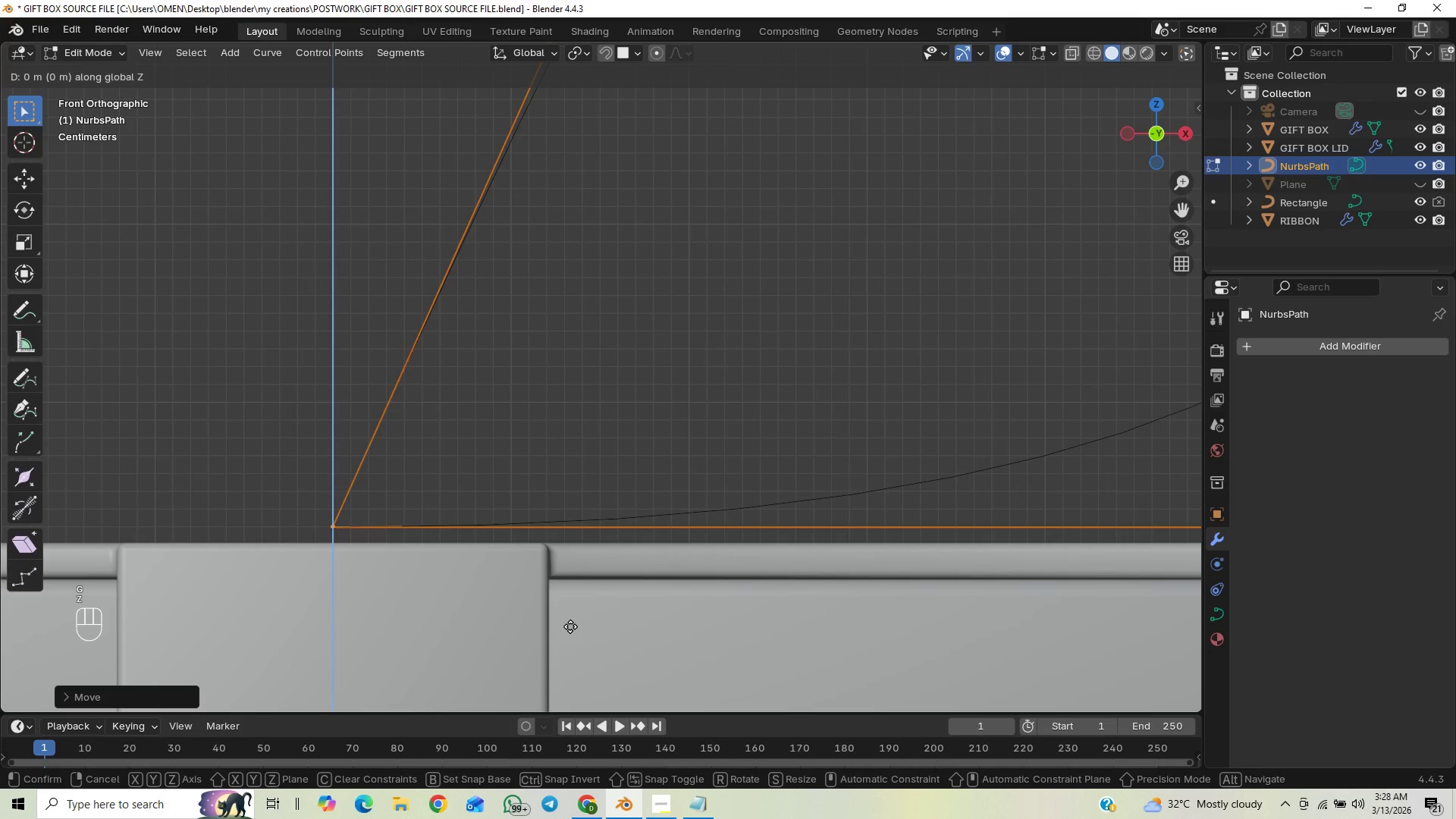 
hold_key(key=ShiftLeft, duration=1.5)
 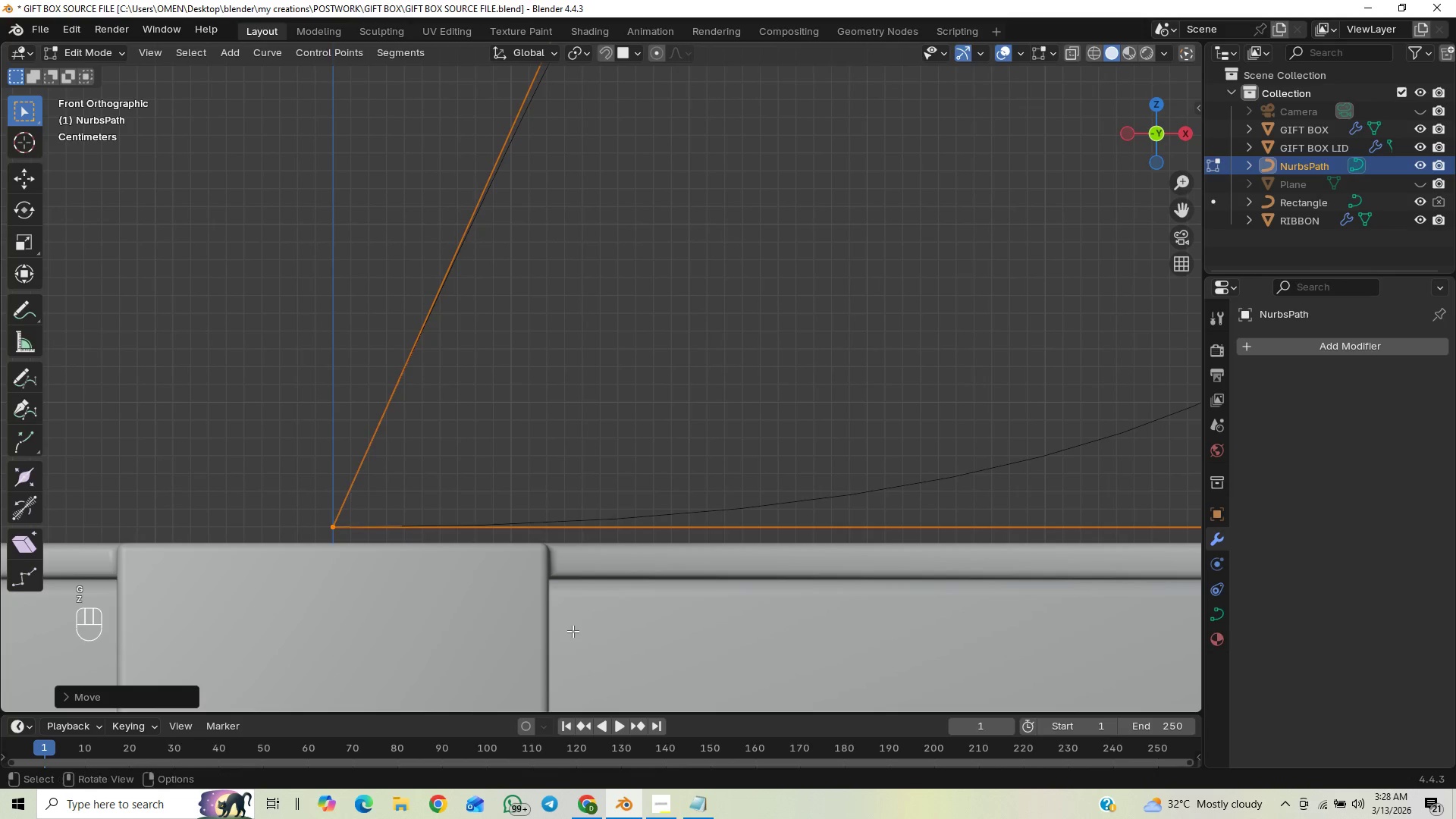 
hold_key(key=ShiftLeft, duration=0.42)
left_click([570, 632])
 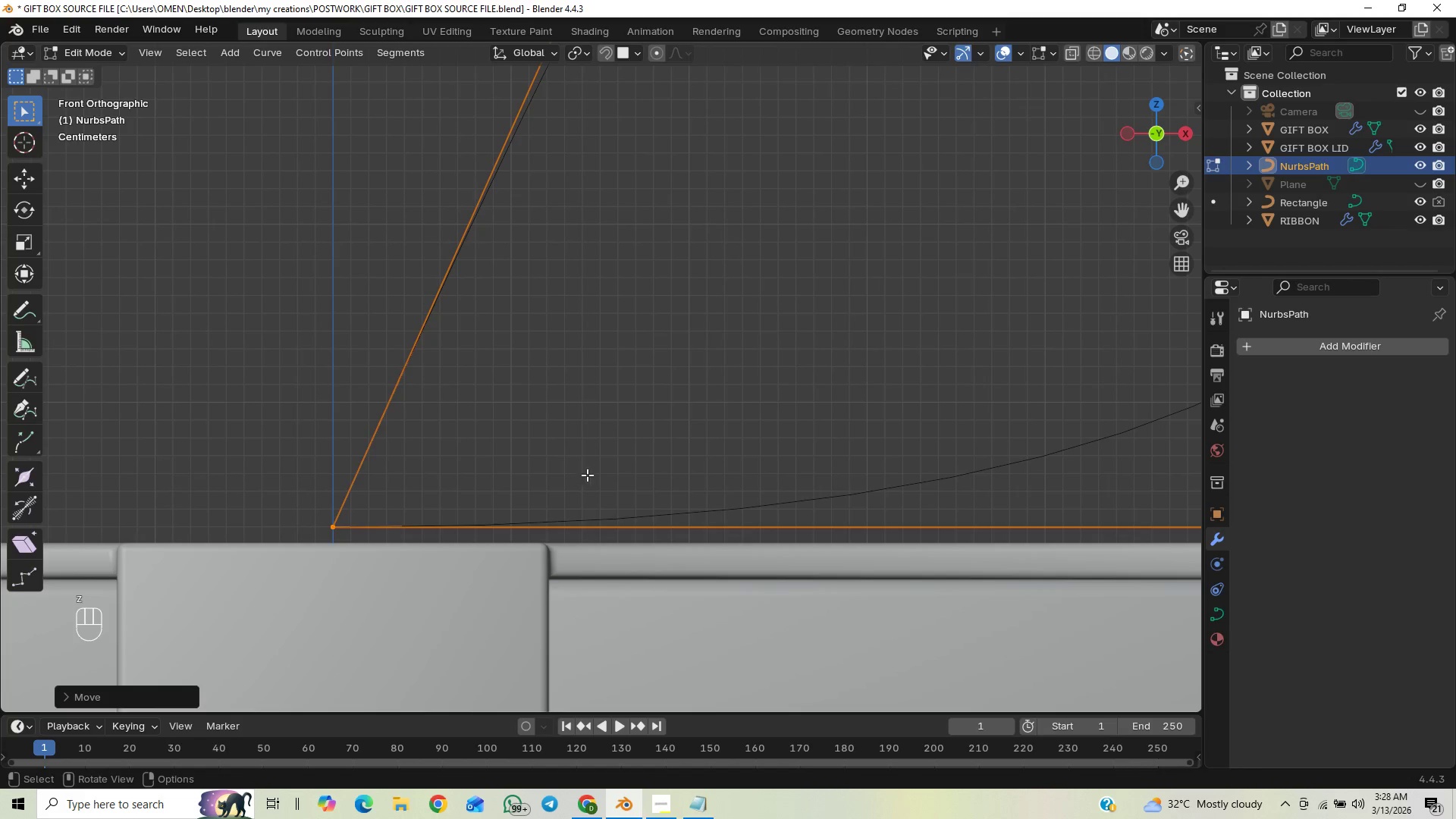 
scroll: coordinate [618, 427], scroll_direction: down, amount: 2.0
 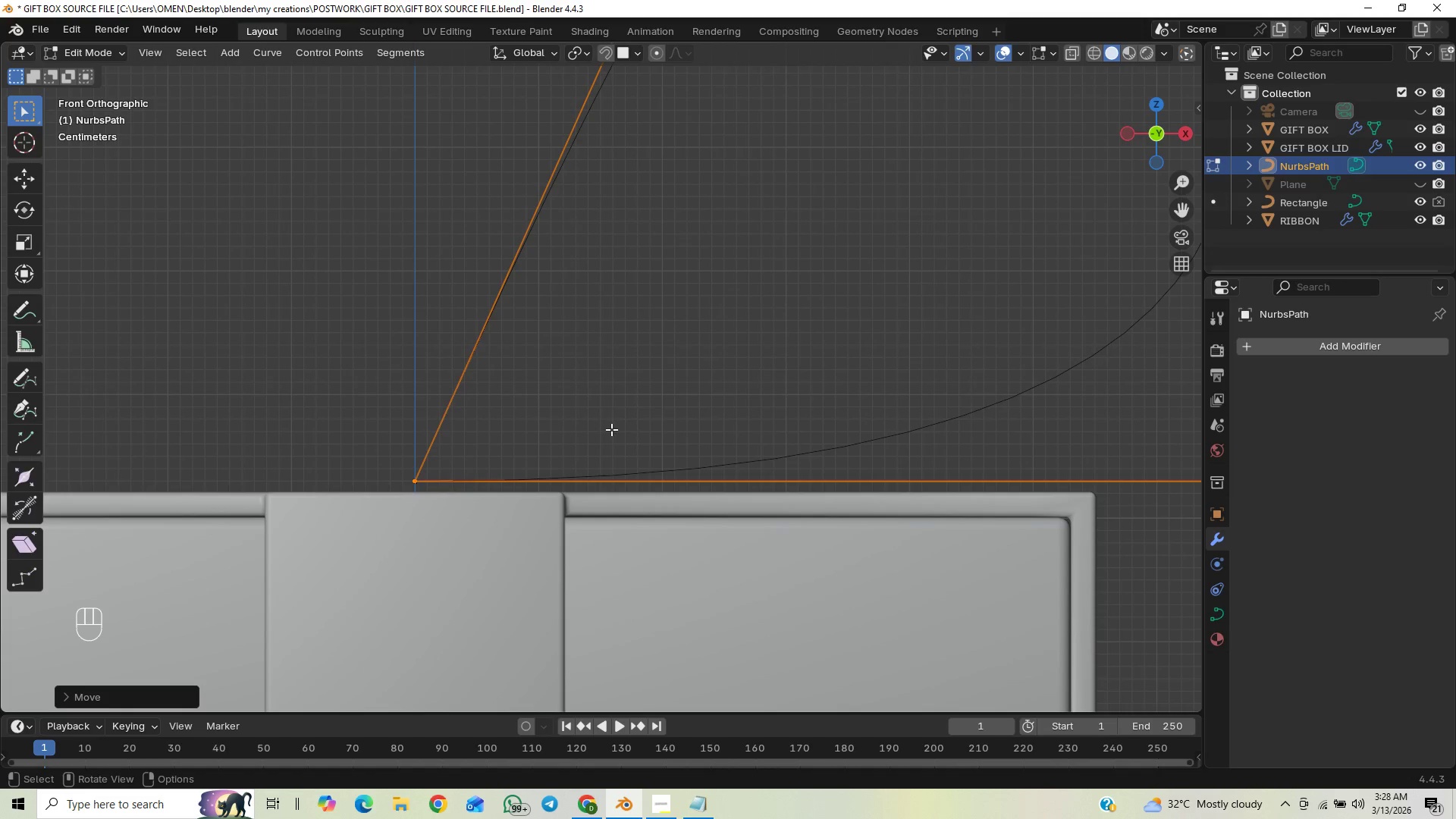 
hold_key(key=ShiftLeft, duration=0.59)
 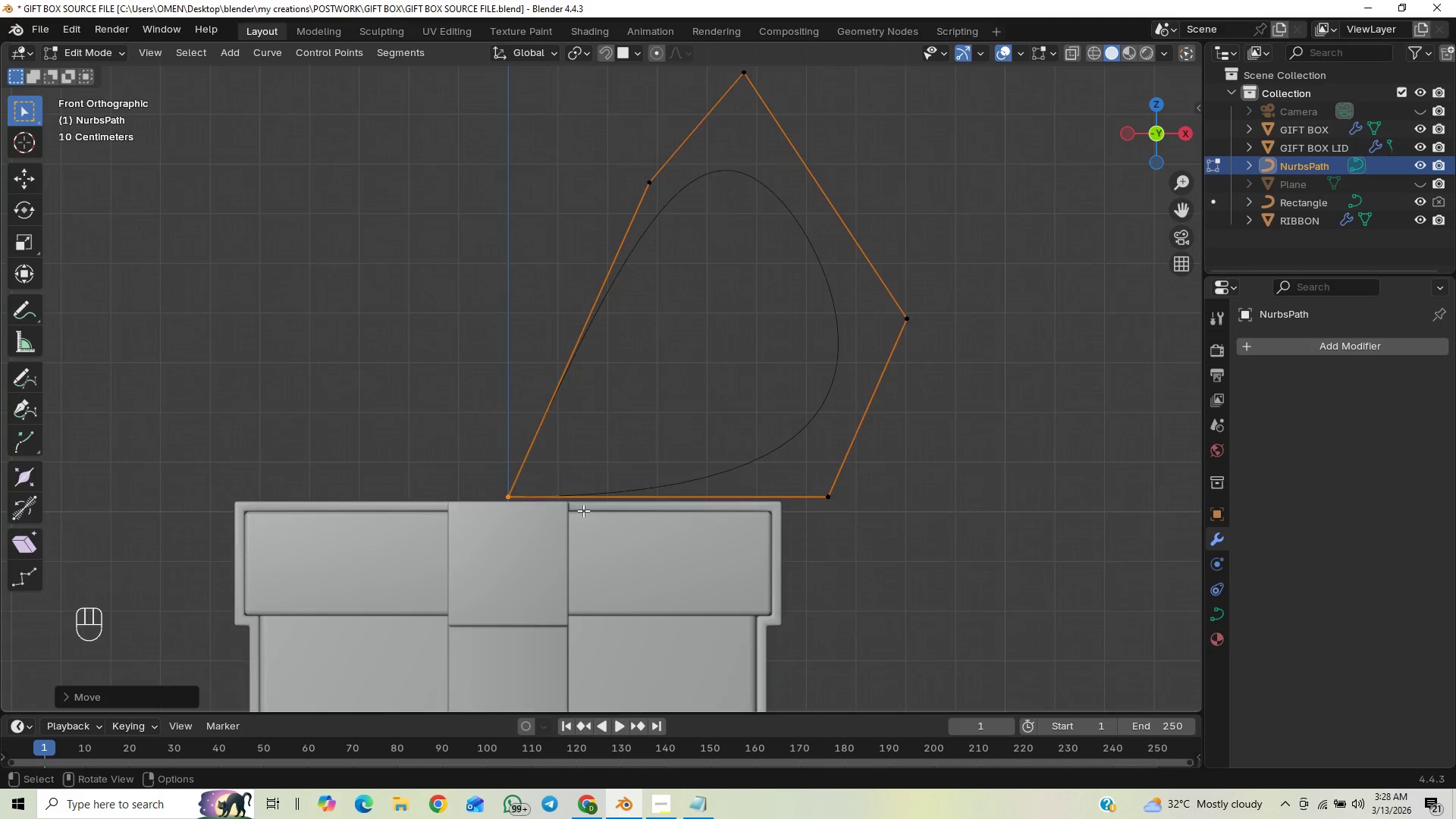 
scroll: coordinate [615, 426], scroll_direction: down, amount: 5.0
 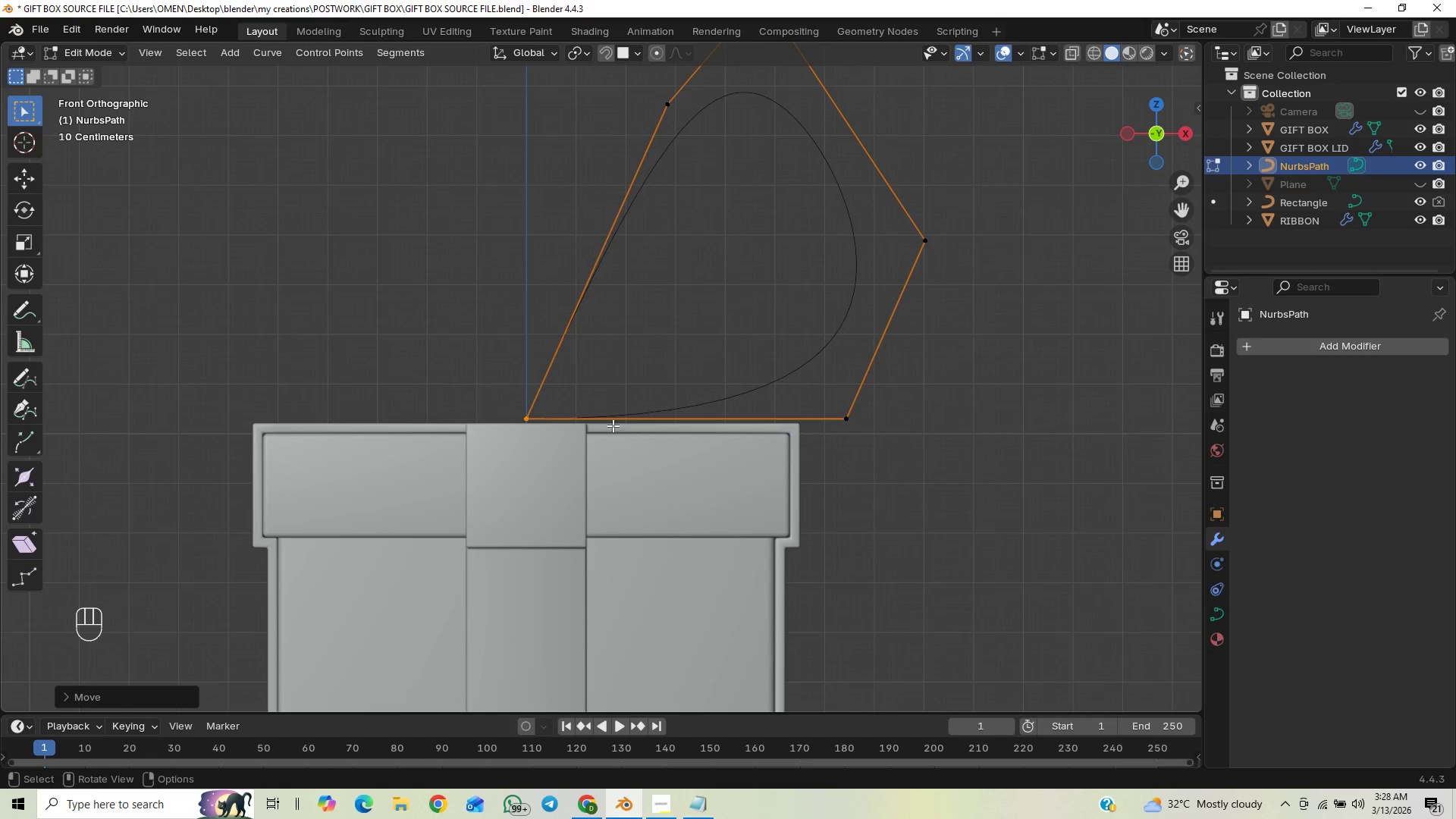 
scroll: coordinate [579, 503], scroll_direction: up, amount: 3.0
 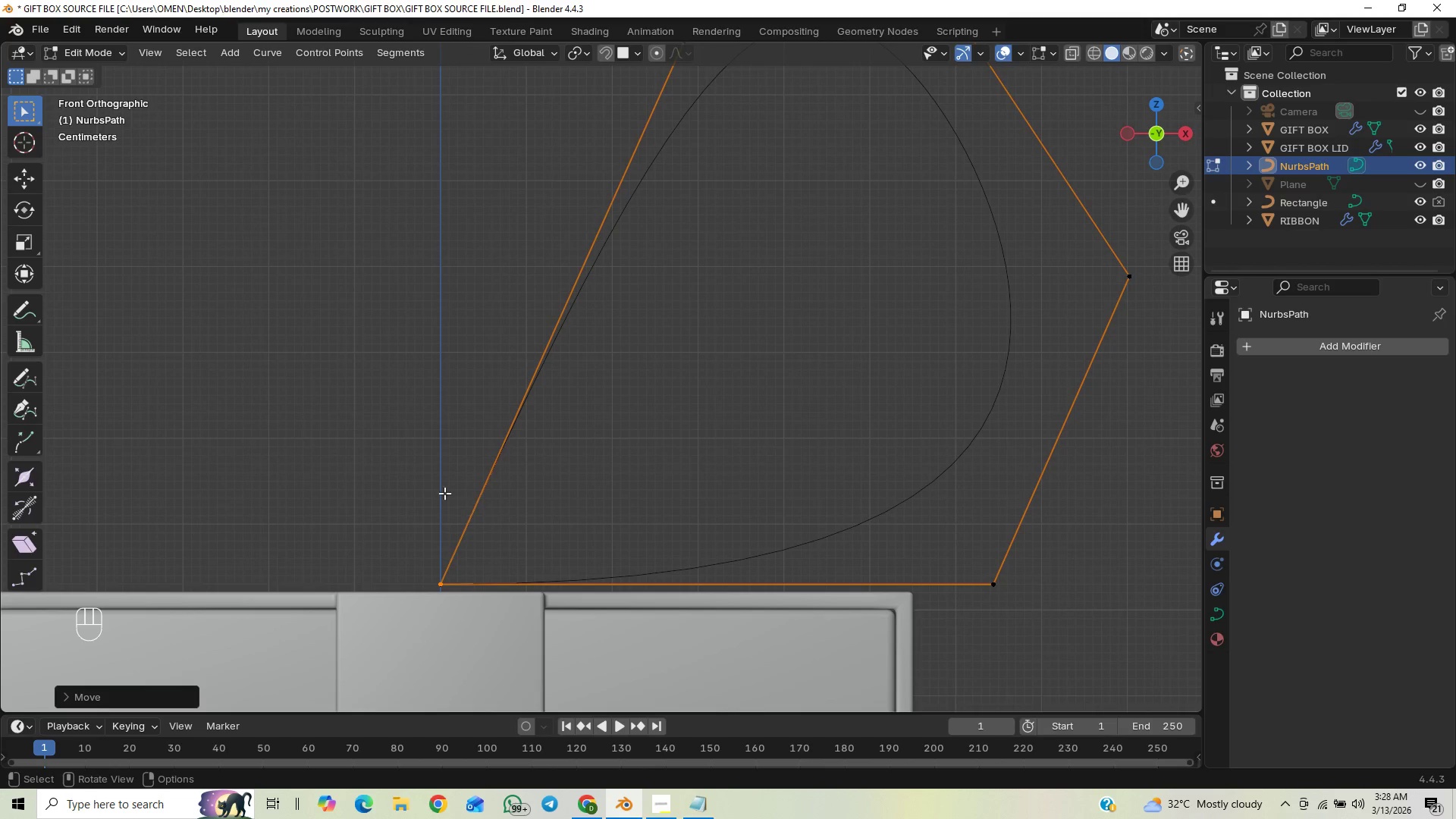 
left_click_drag(start_coordinate=[430, 487], to_coordinate=[515, 595])
 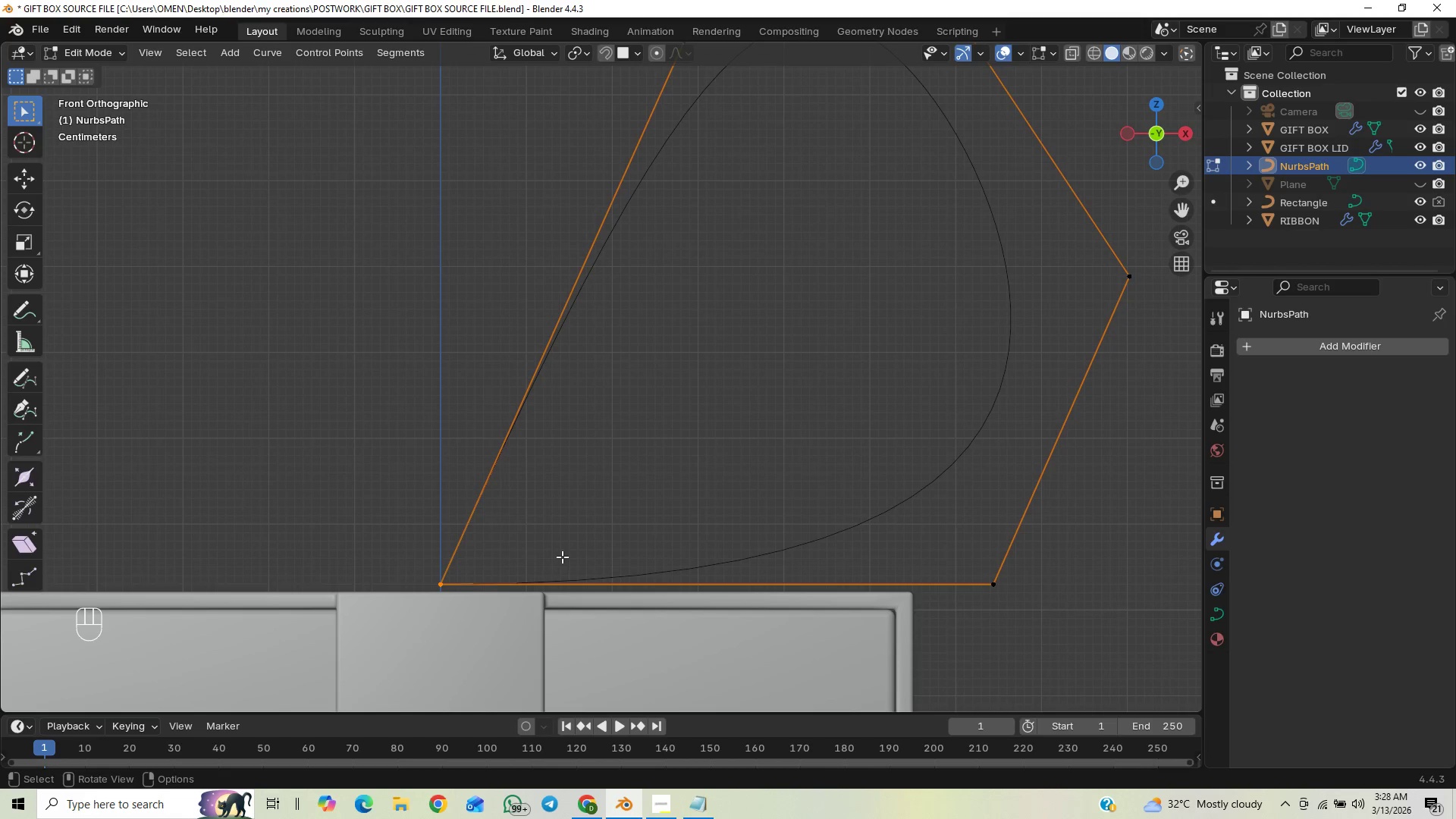 
type(GZ)
 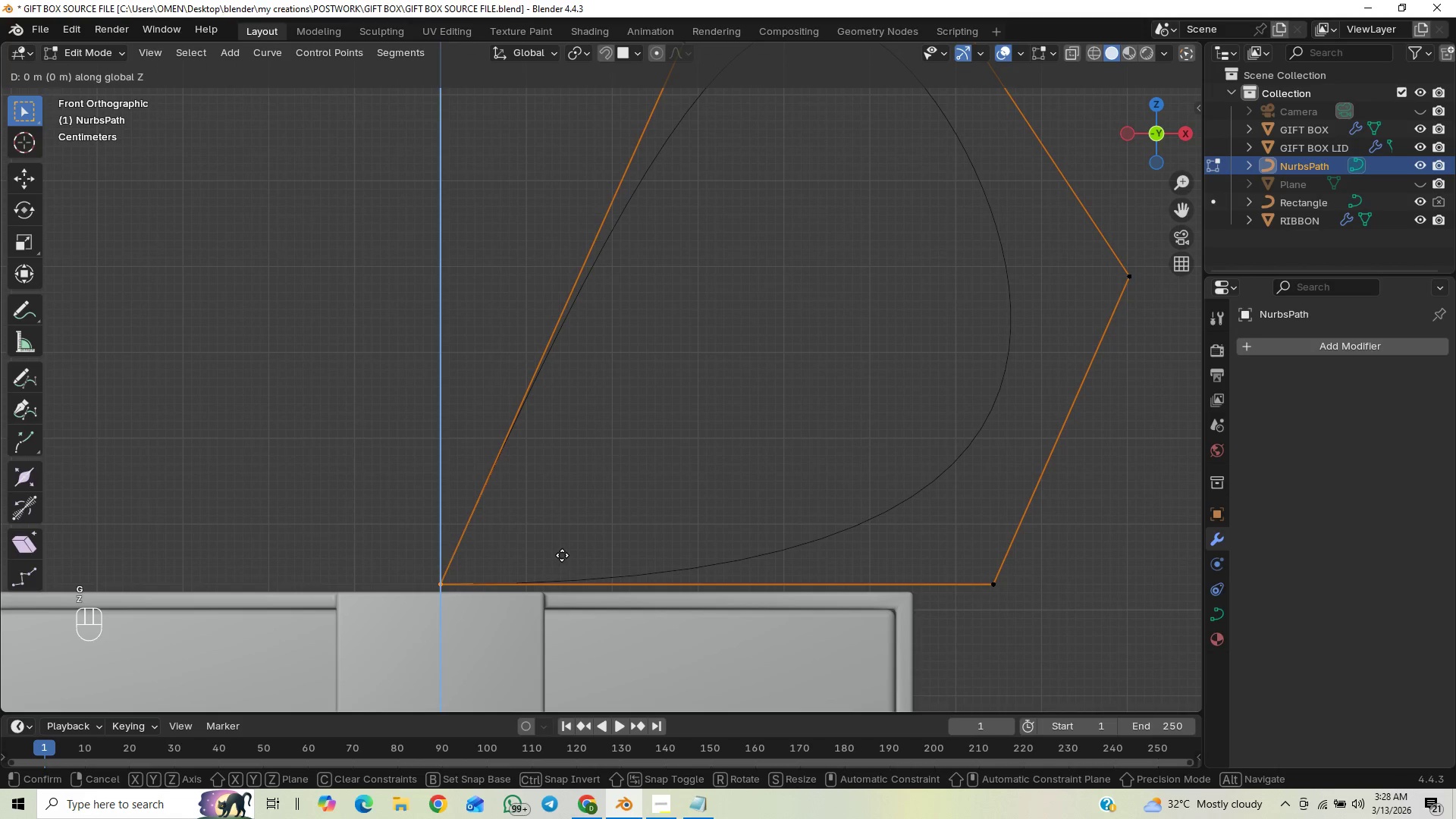 
hold_key(key=ShiftLeft, duration=1.5)
 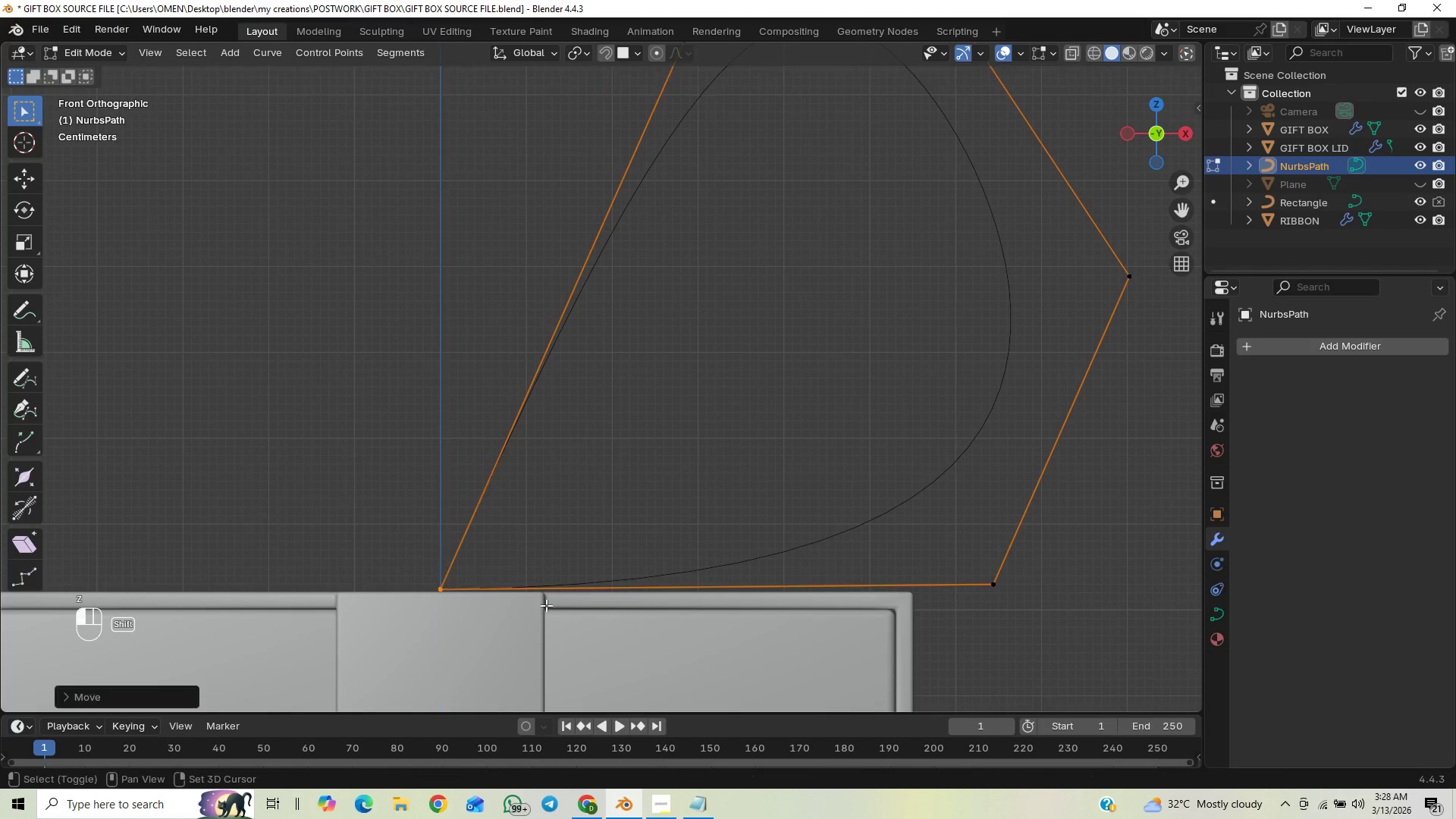 
hold_key(key=ShiftLeft, duration=0.7)
left_click([546, 605])
 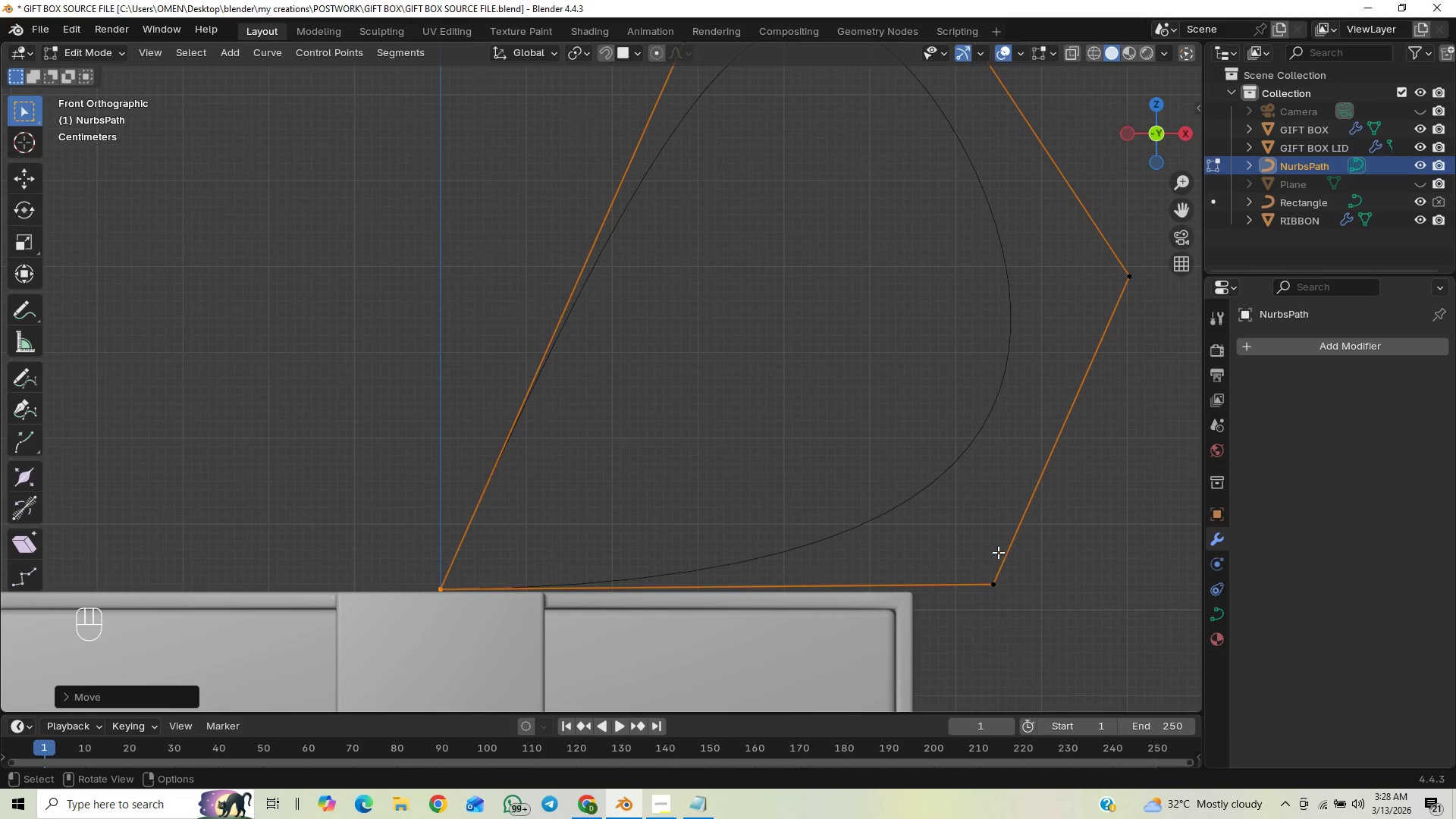 
left_click_drag(start_coordinate=[986, 547], to_coordinate=[1012, 598])
 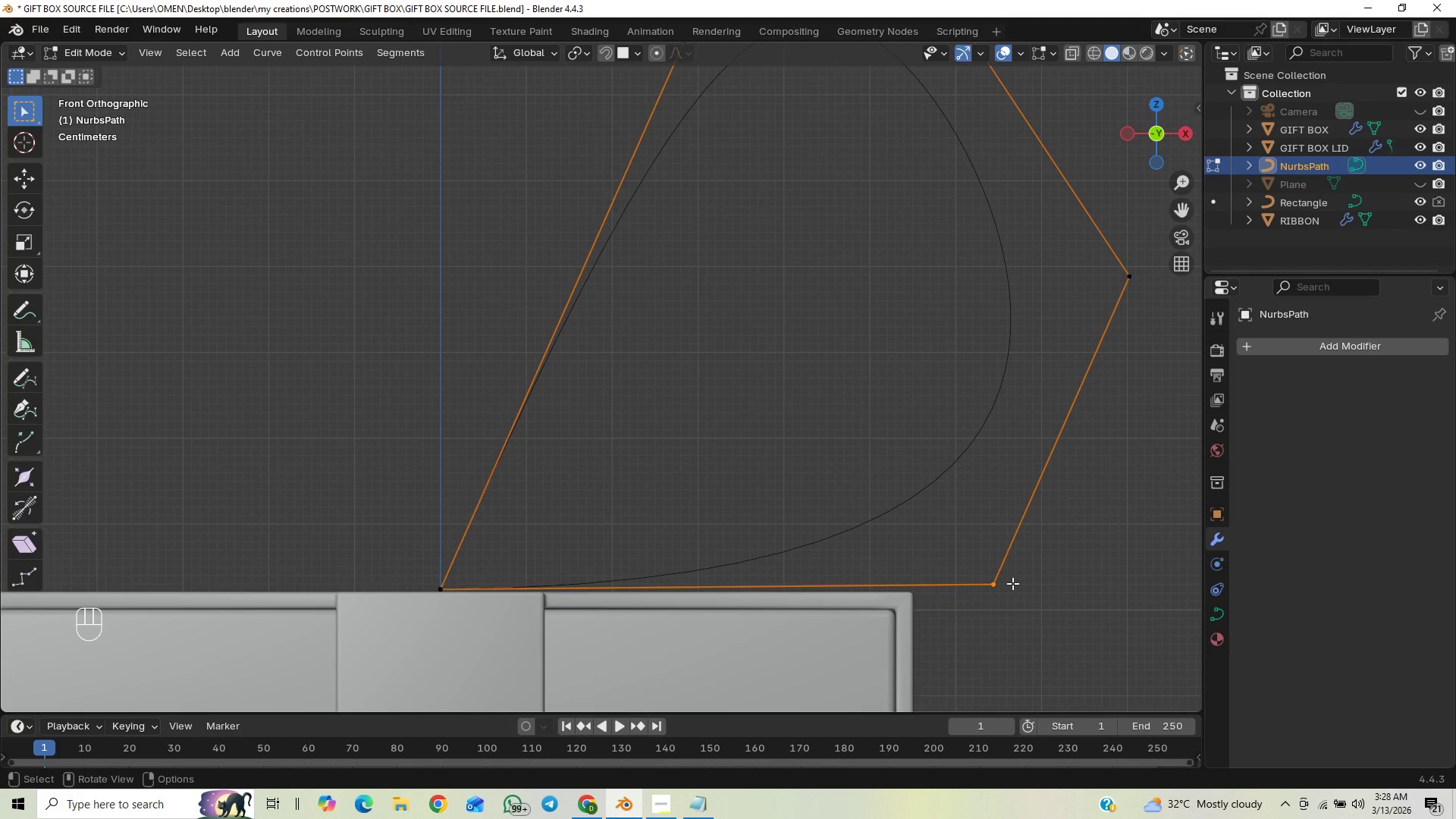 
type(GZ)
 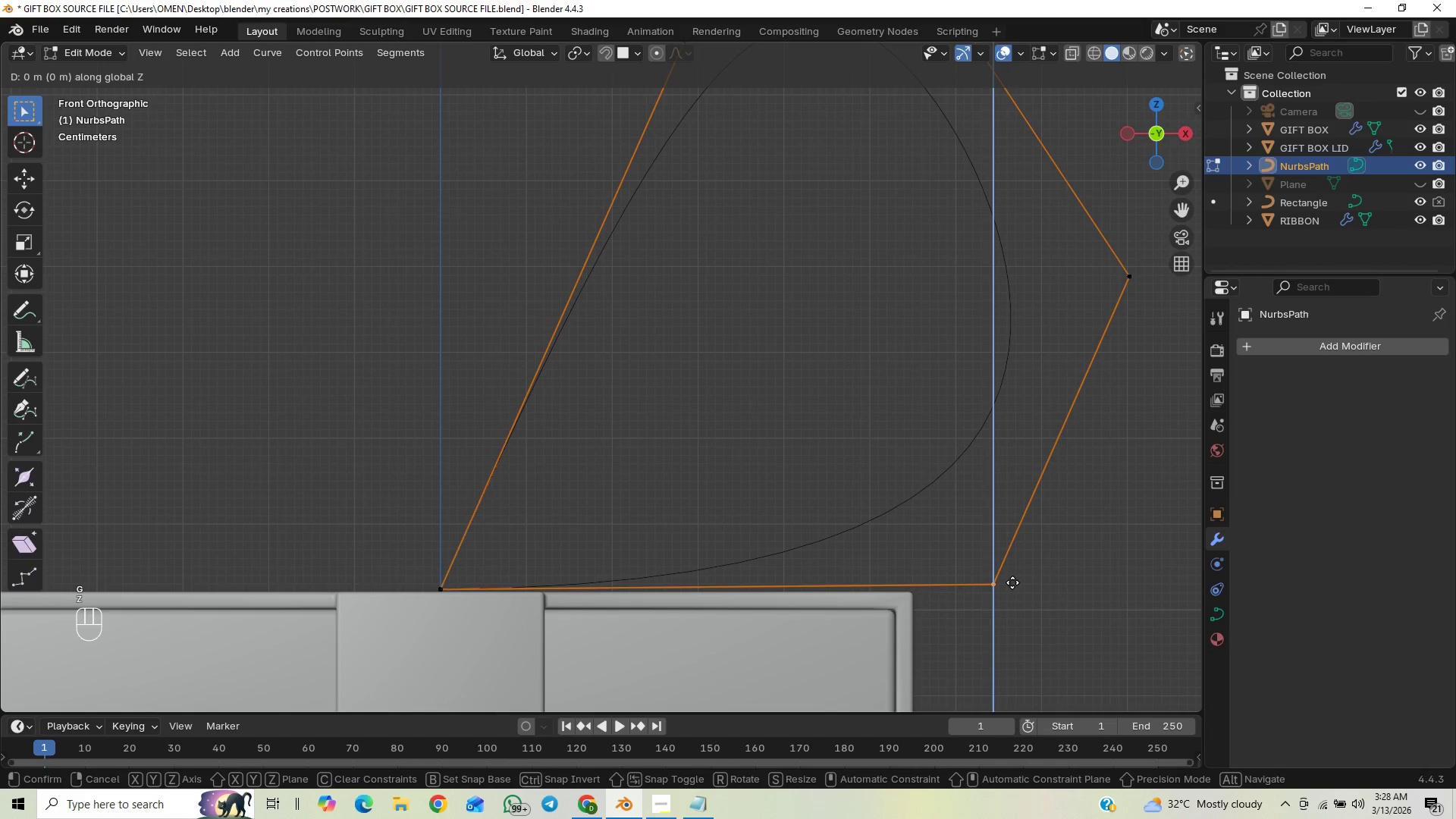 
hold_key(key=ShiftLeft, duration=1.5)
 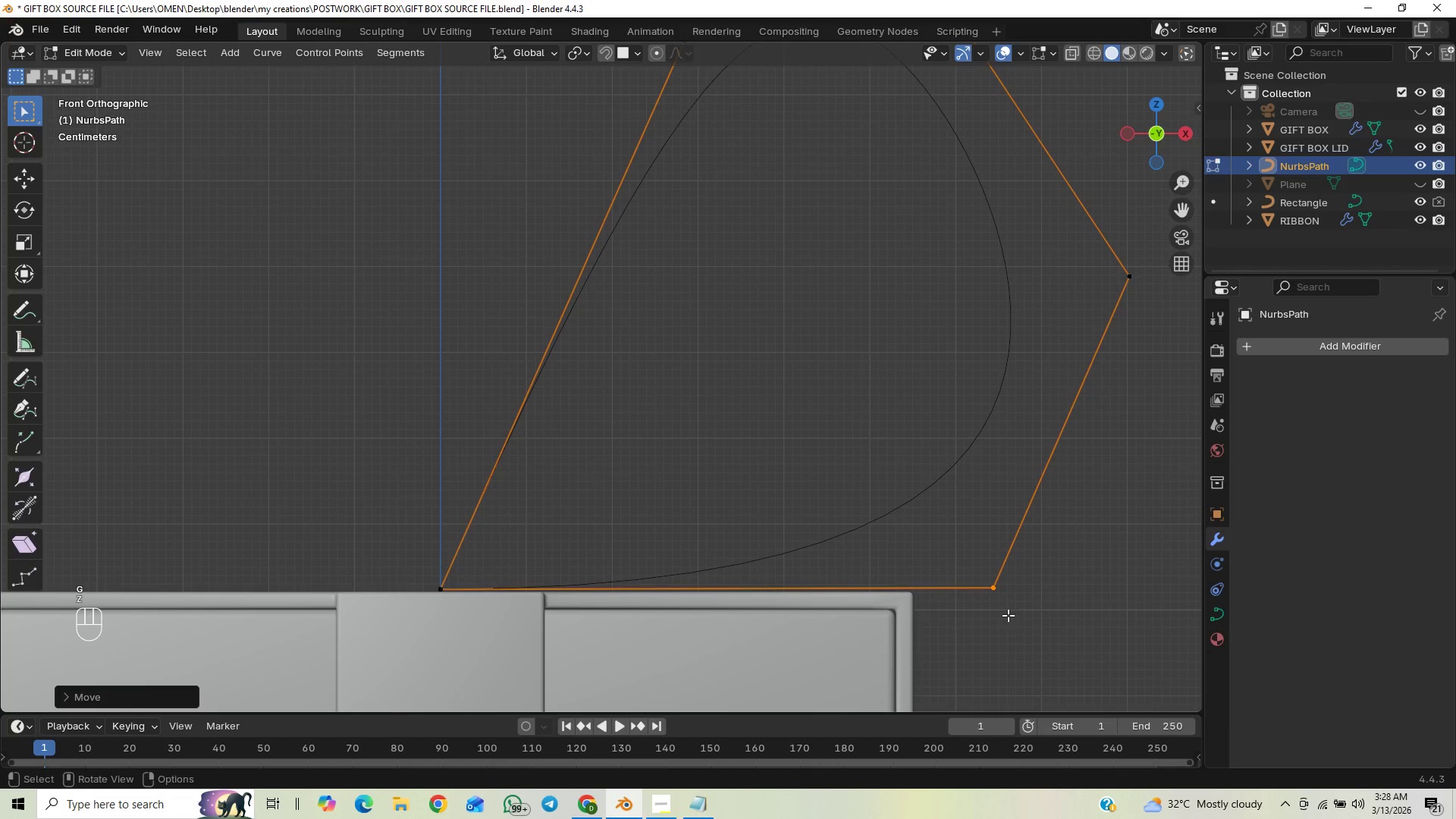 
left_click([1004, 617])
 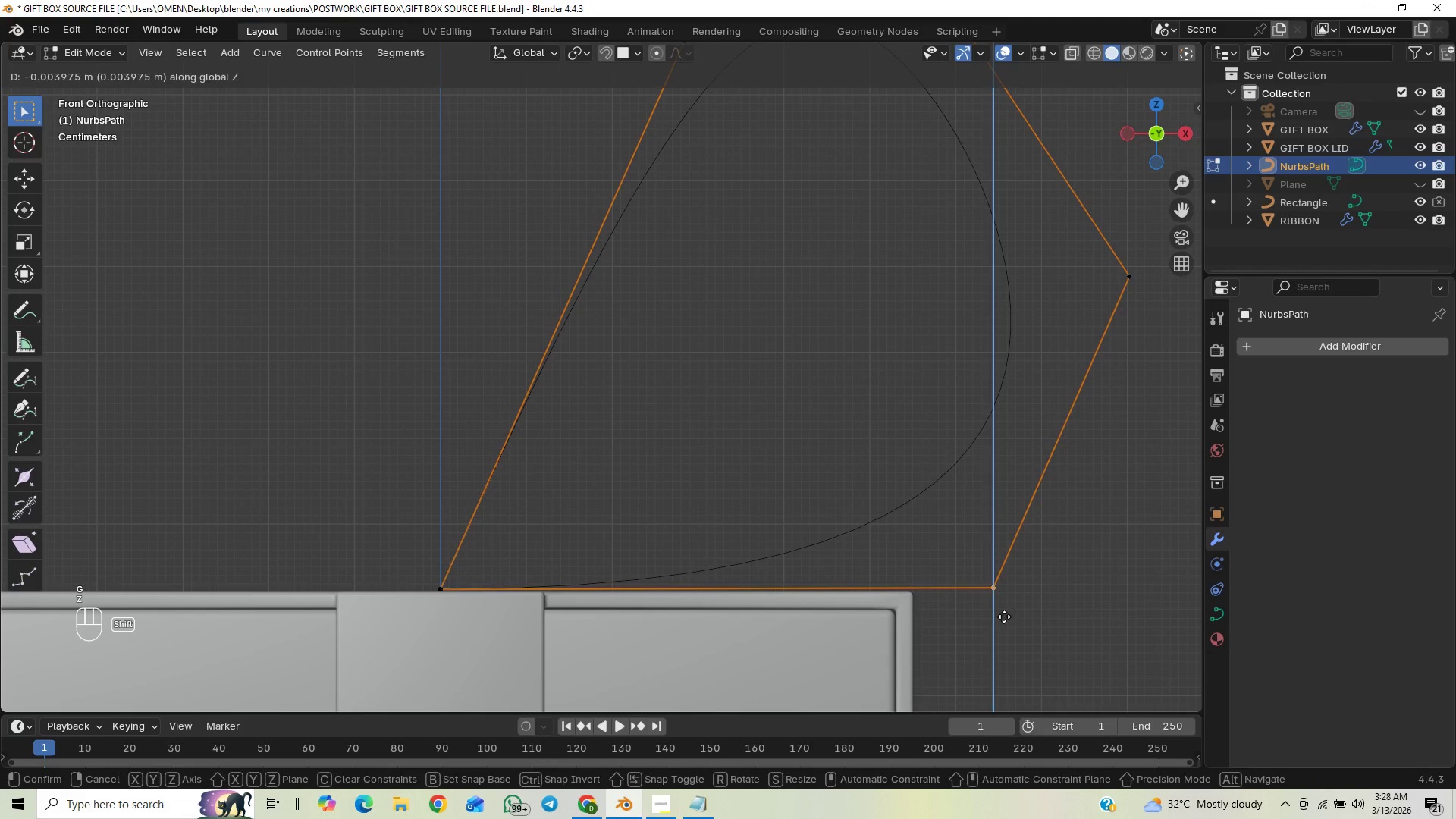 
type(GX)
 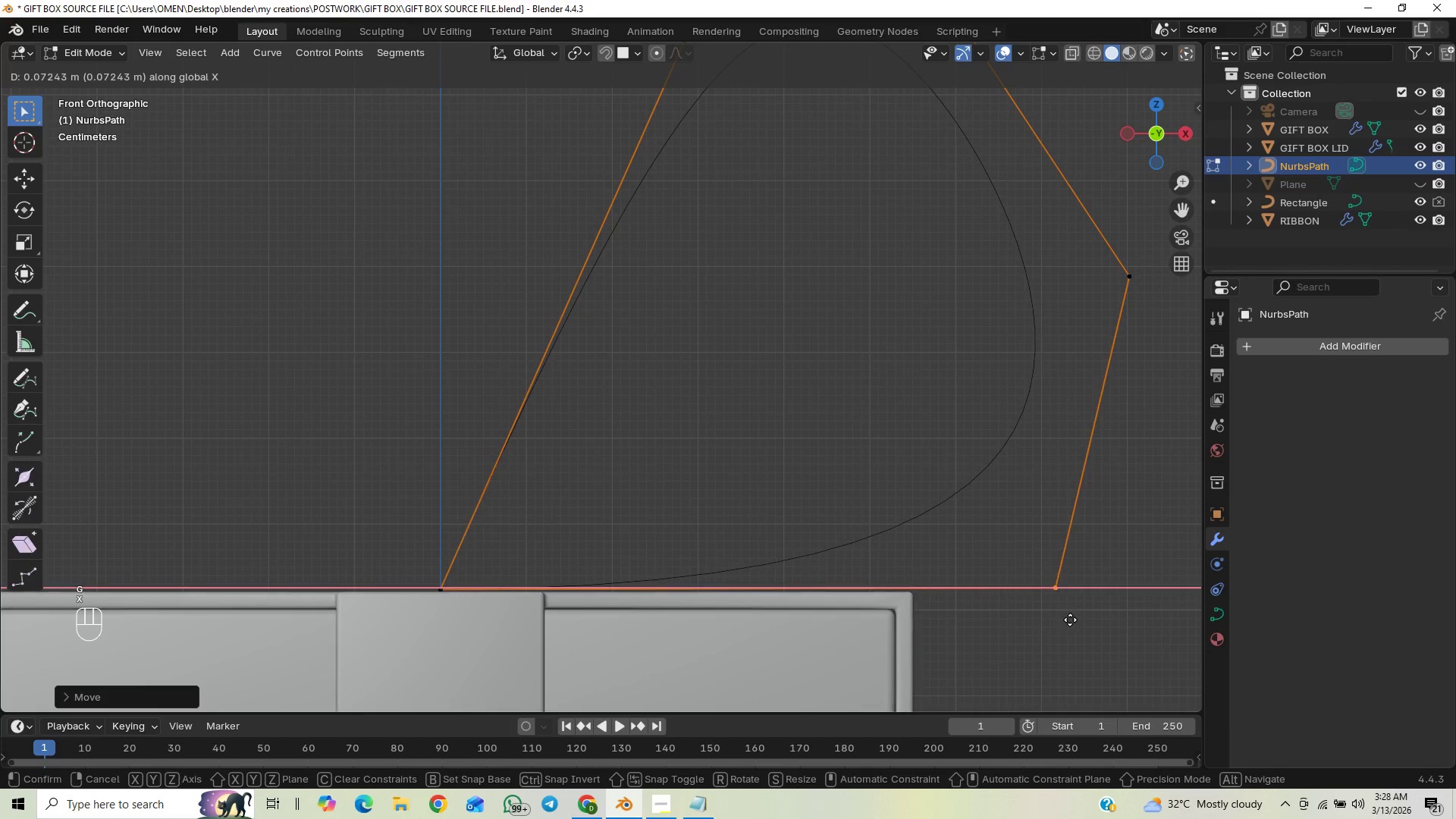 
left_click([1076, 620])
 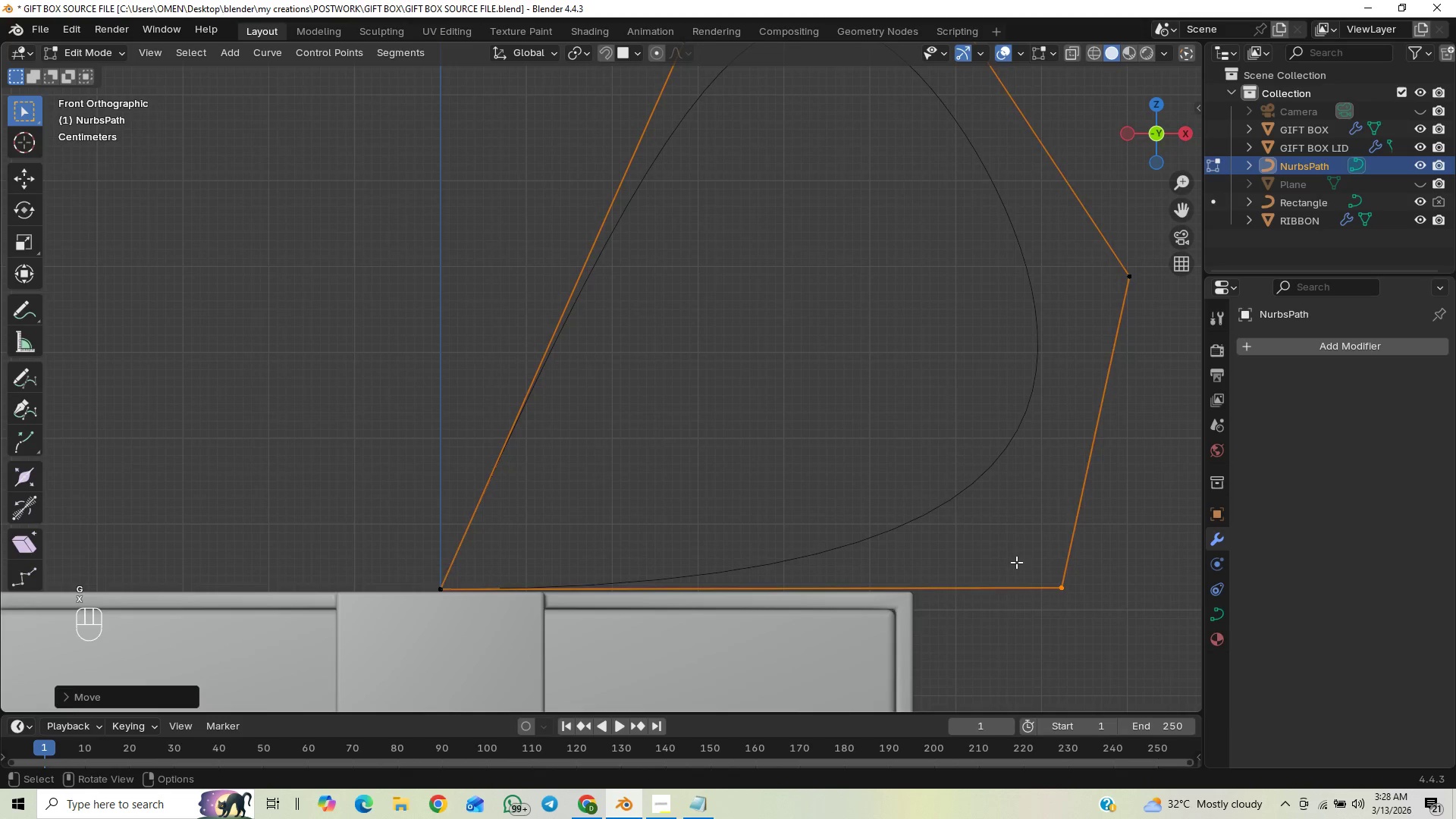 
scroll: coordinate [754, 280], scroll_direction: down, amount: 4.0
 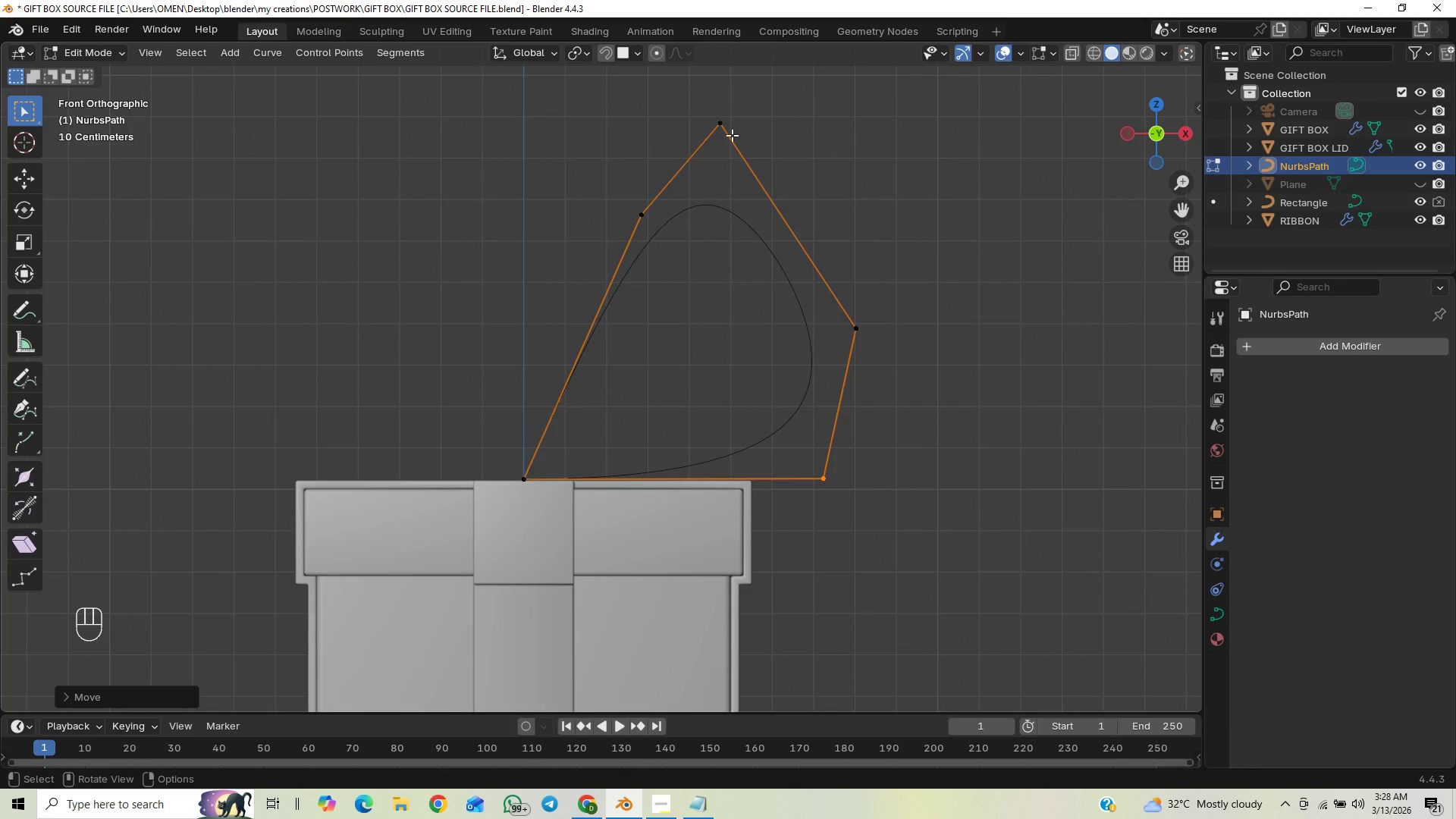 
left_click_drag(start_coordinate=[698, 91], to_coordinate=[772, 149])
 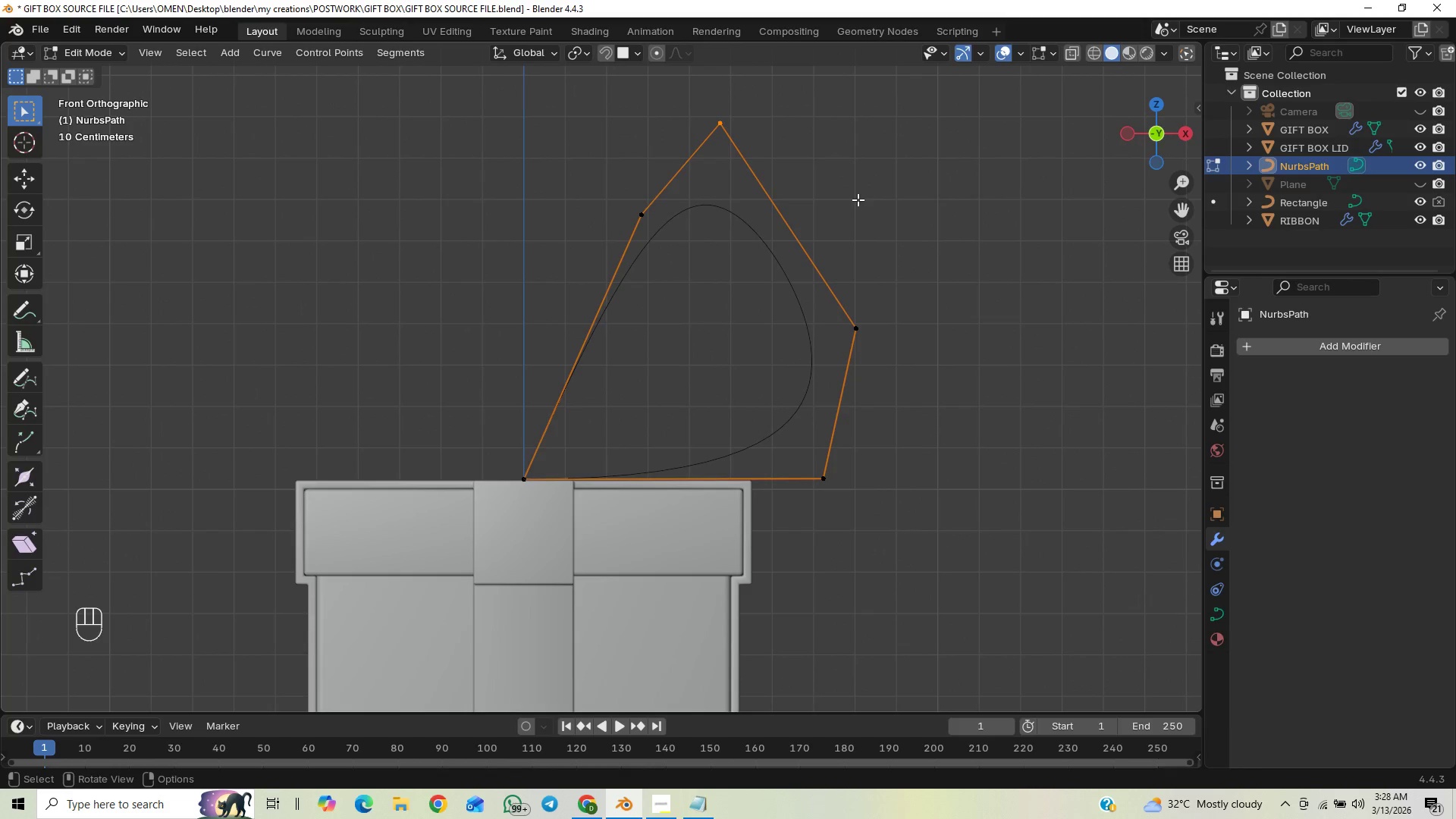 
type(GX)
 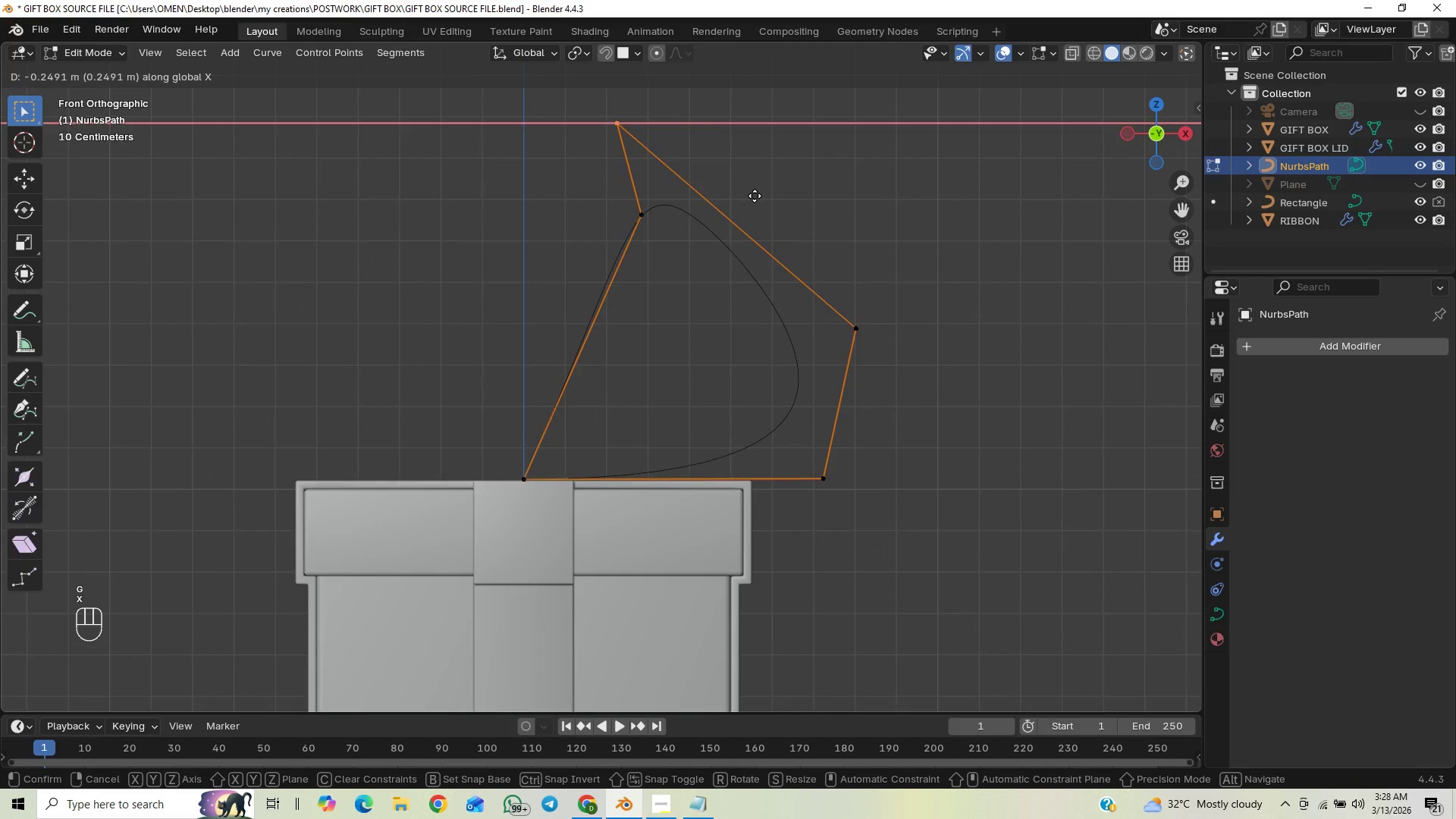 
left_click([755, 196])
 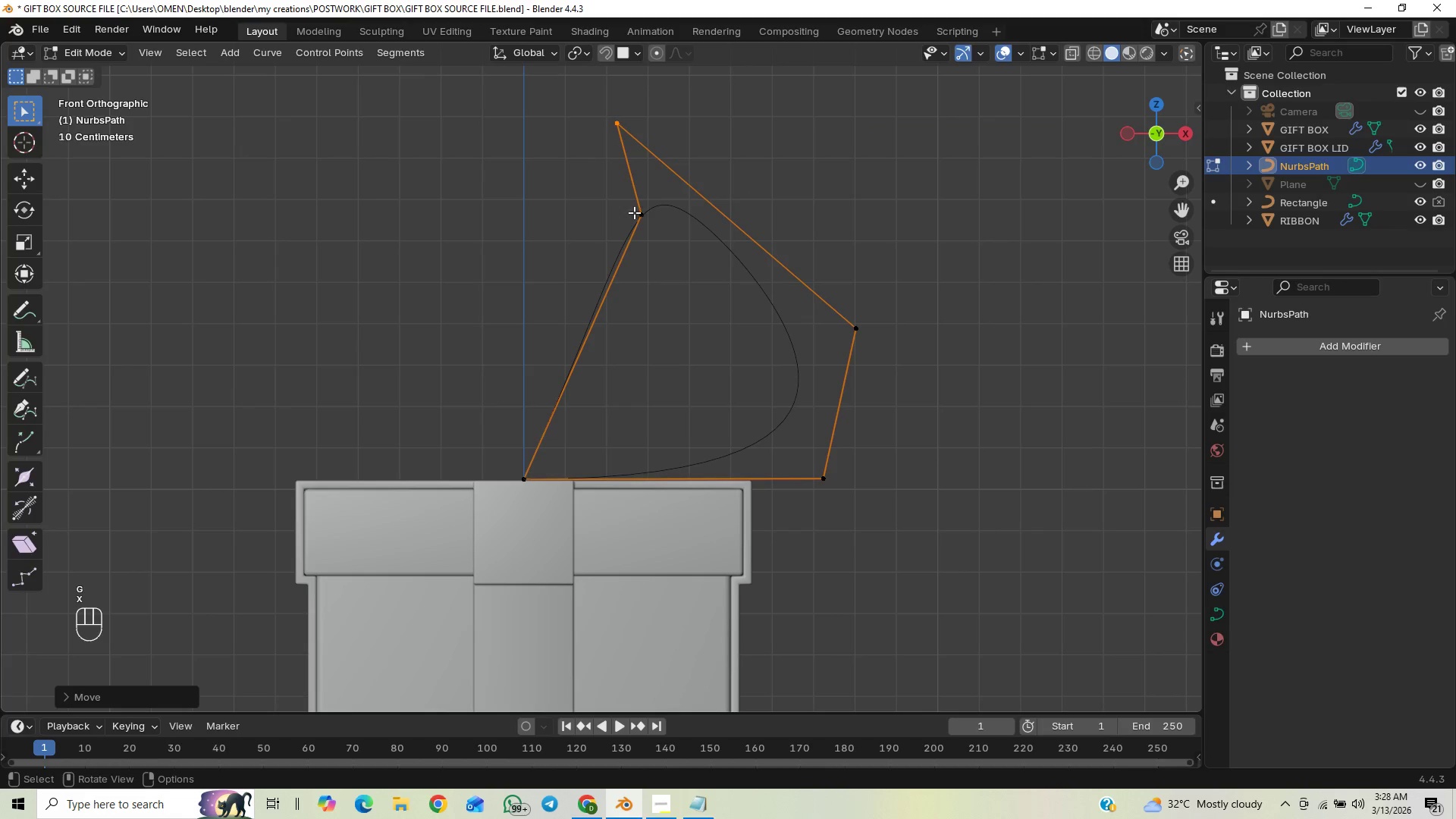 
left_click_drag(start_coordinate=[610, 196], to_coordinate=[666, 226])
 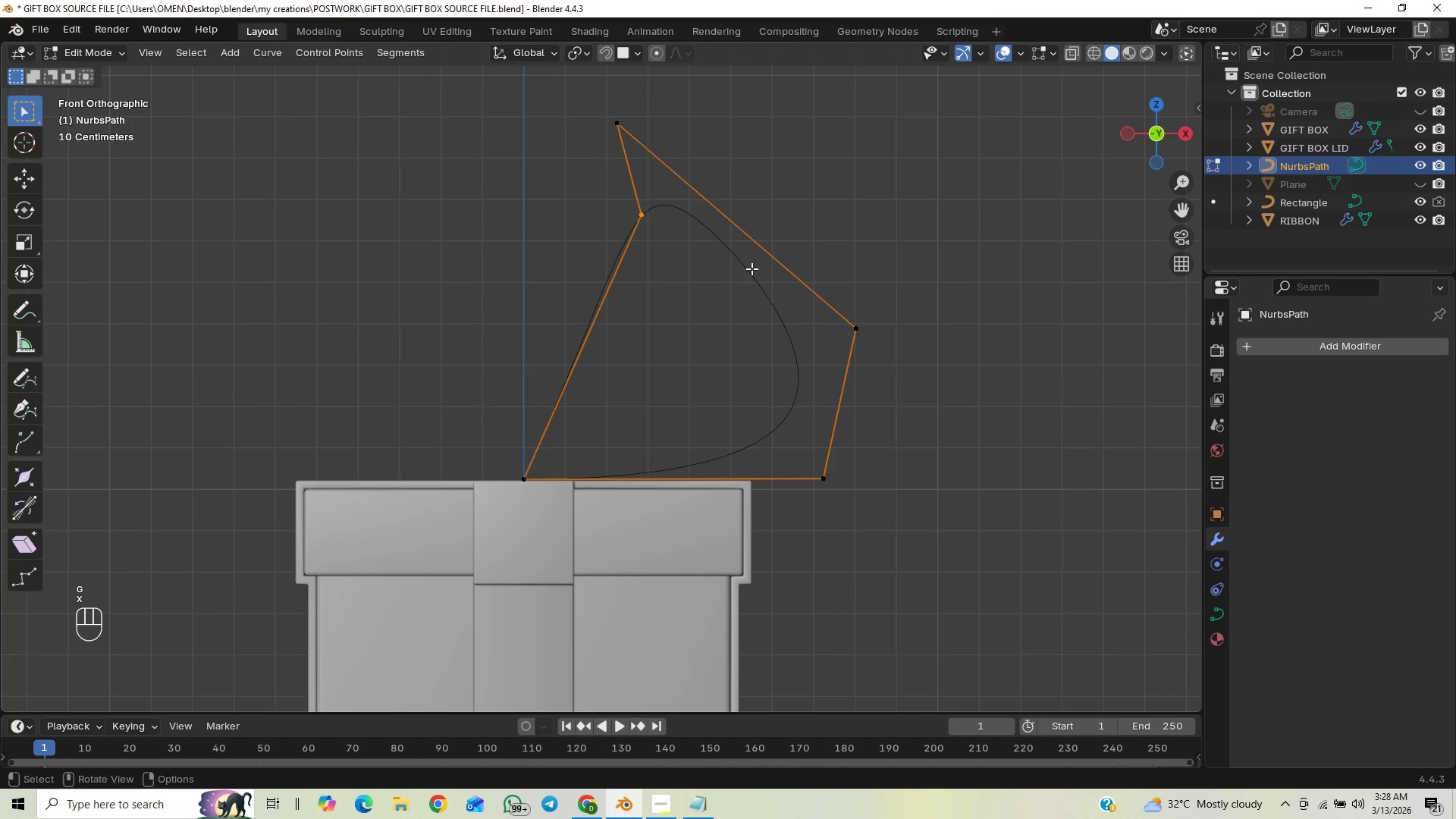 
type(GZ)
 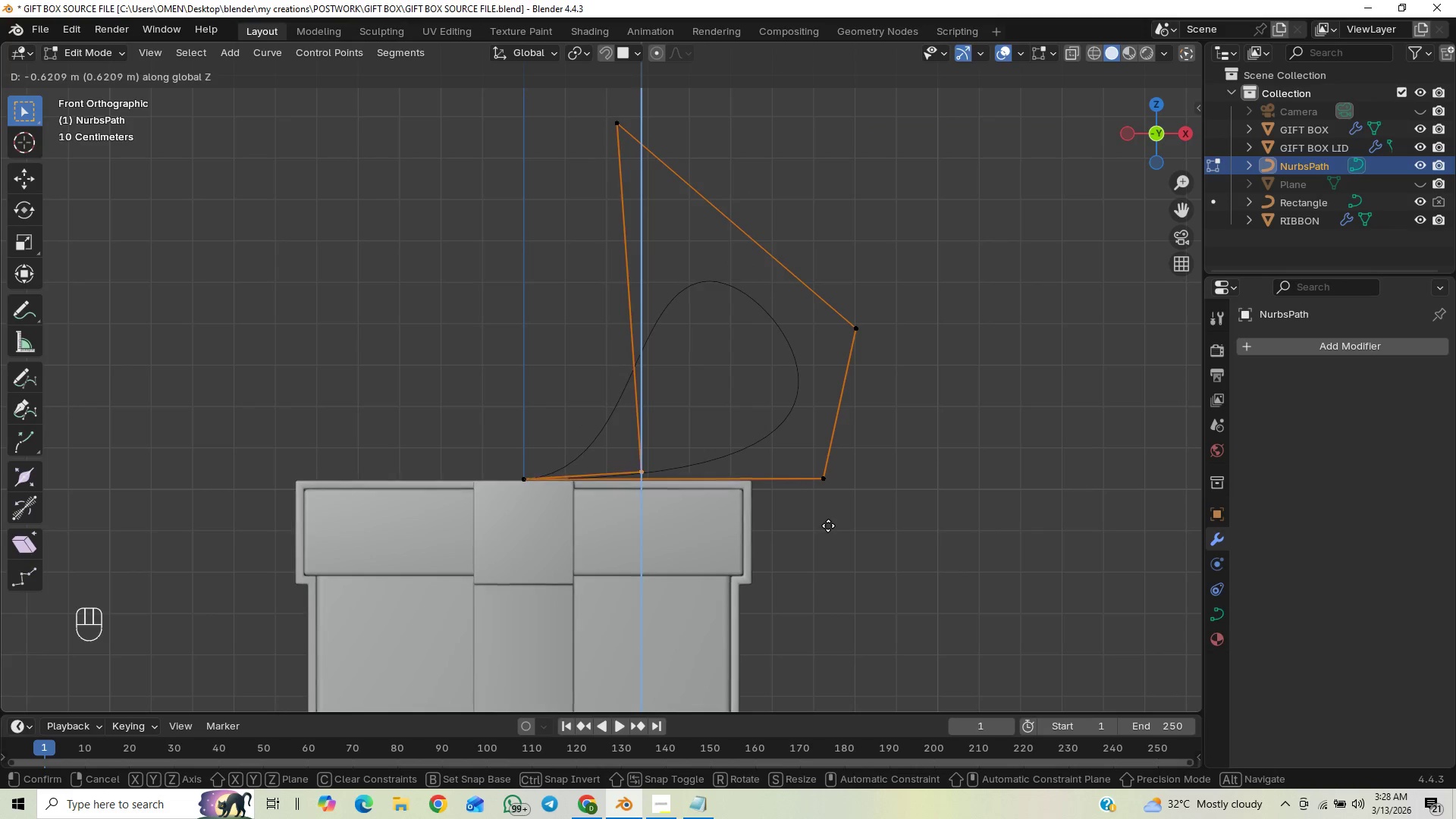 
left_click([830, 526])
 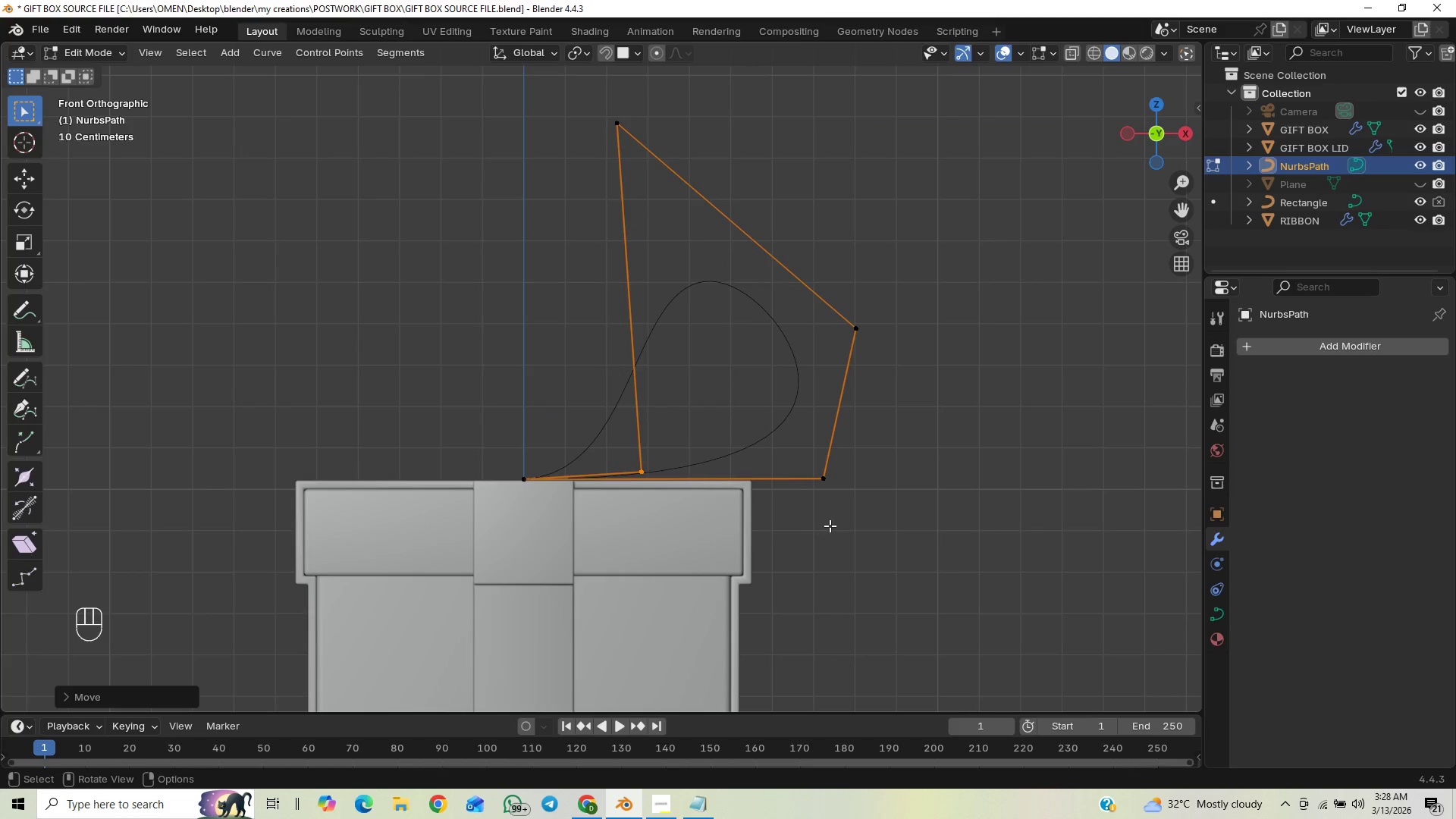 
type(GX)
 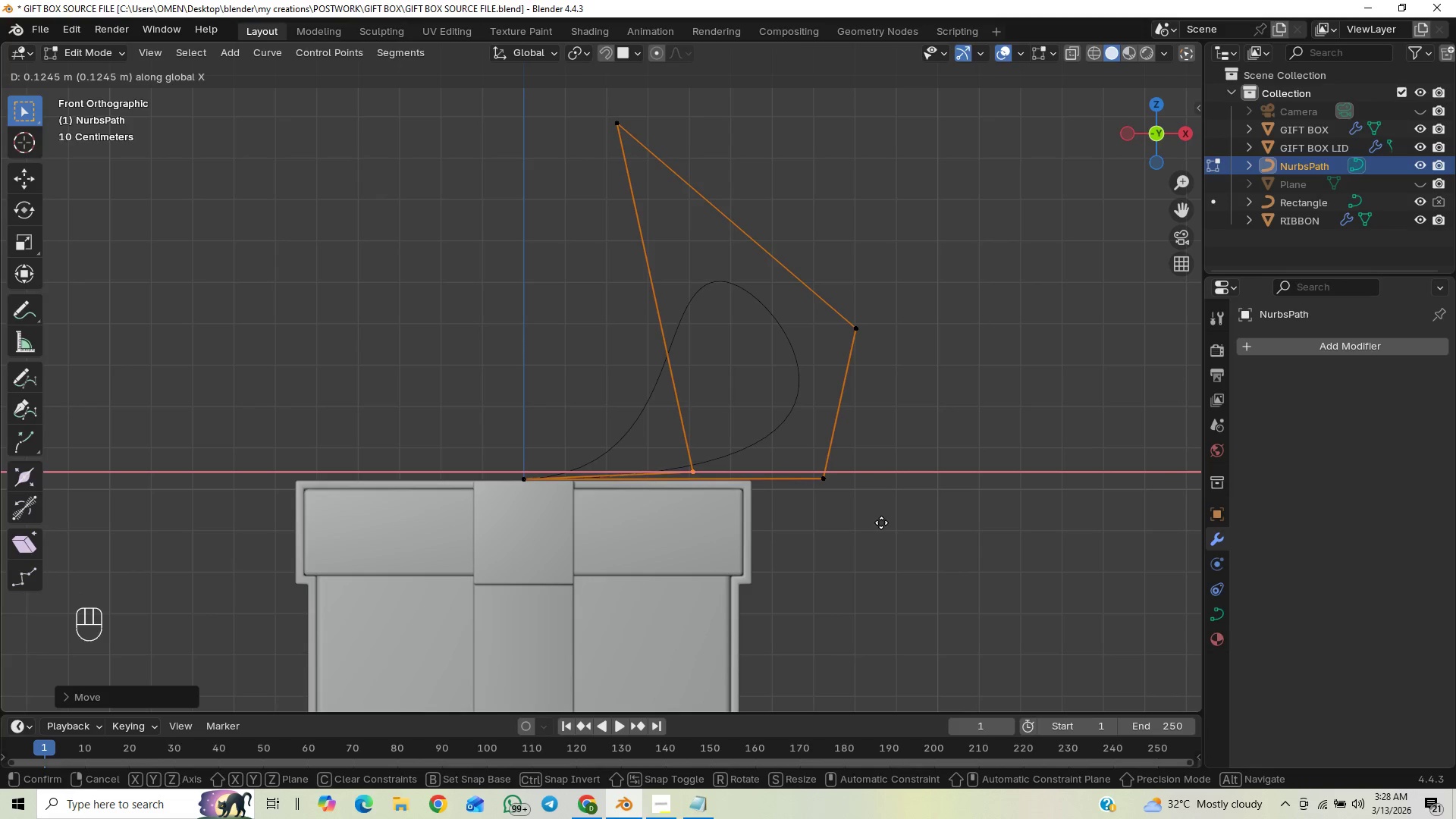 
wait(5.89)
 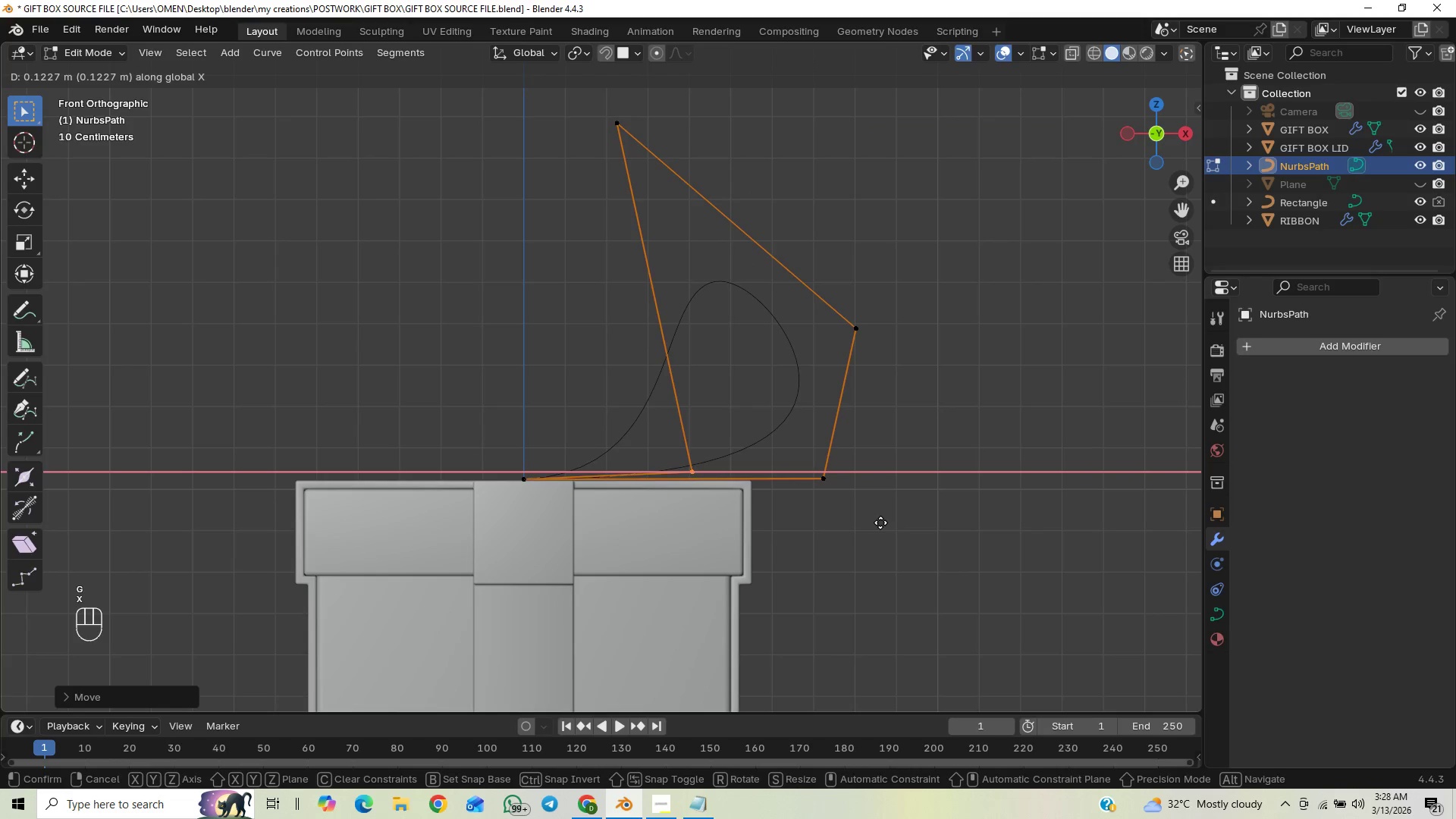 
left_click([881, 522])
 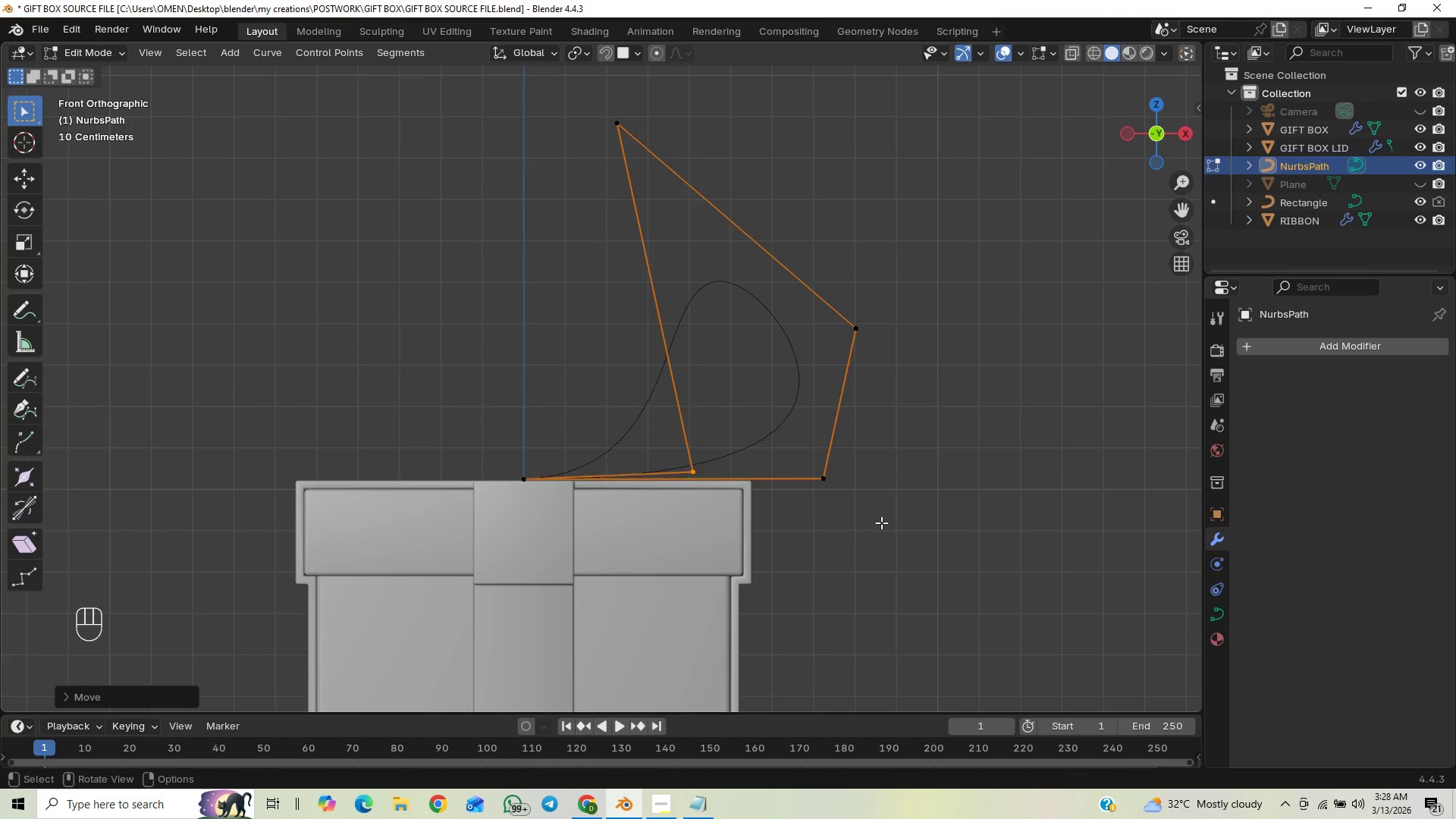 
type(GZ)
 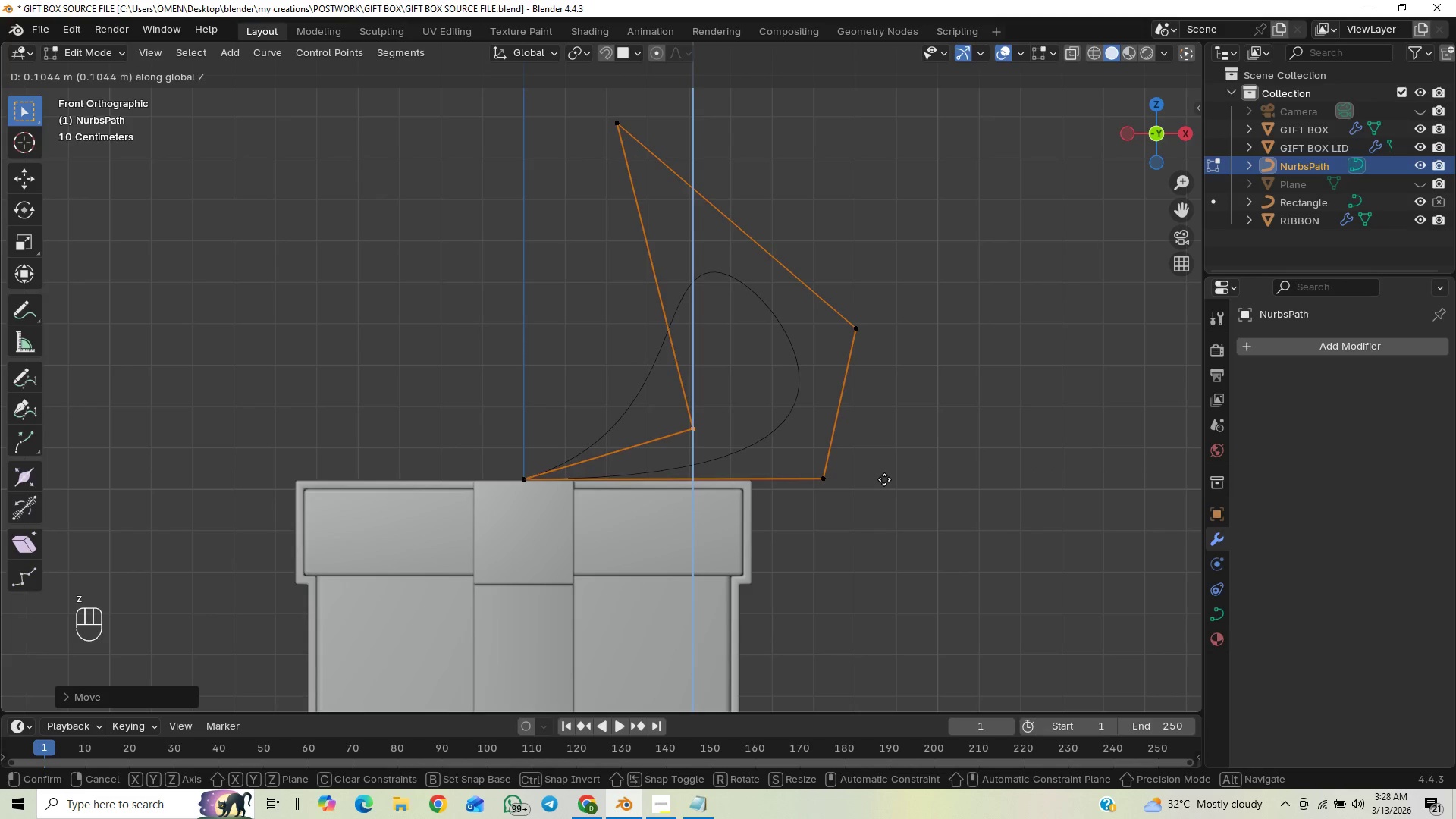 
left_click([884, 479])
 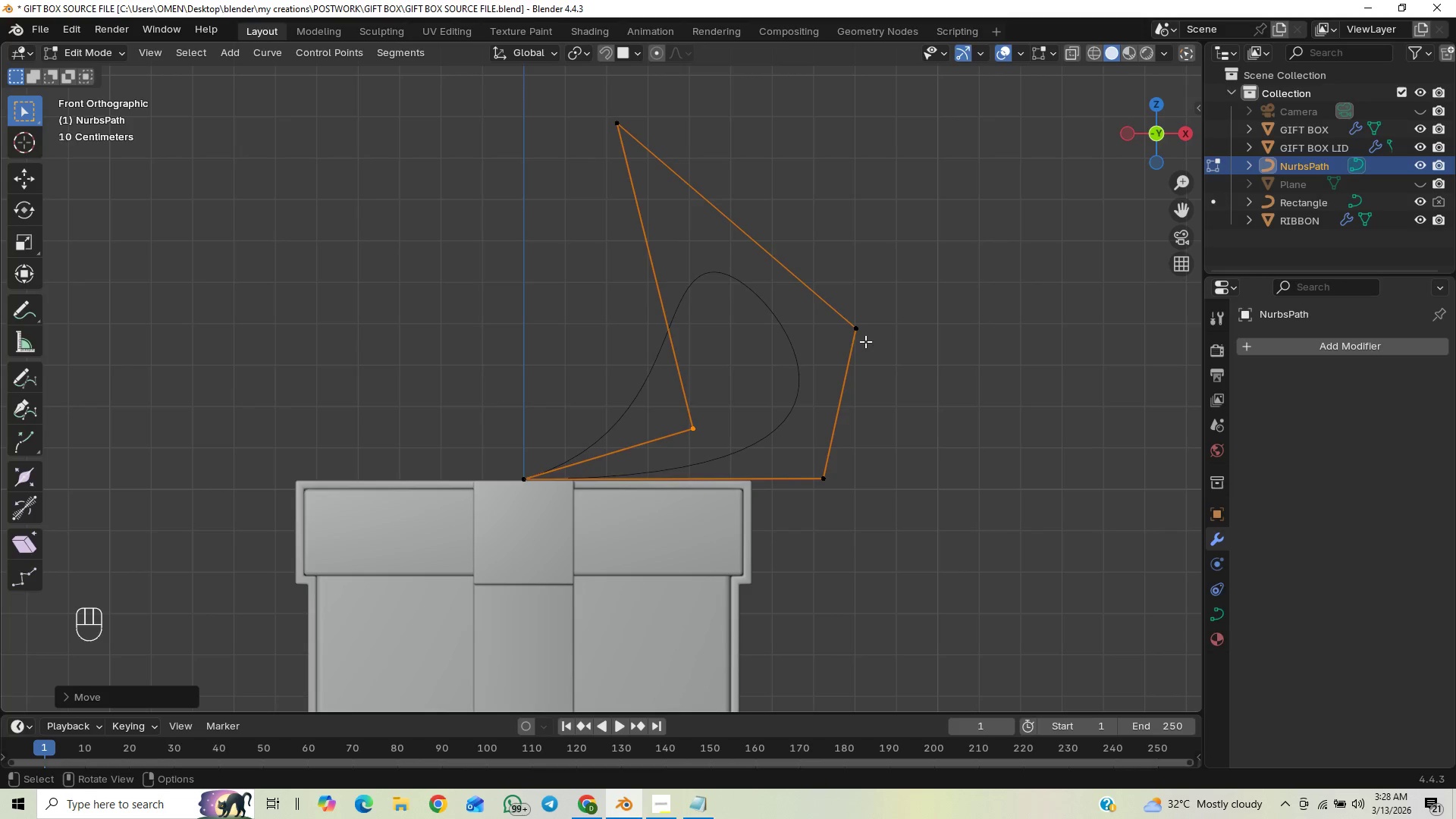 
left_click_drag(start_coordinate=[892, 315], to_coordinate=[817, 344])
 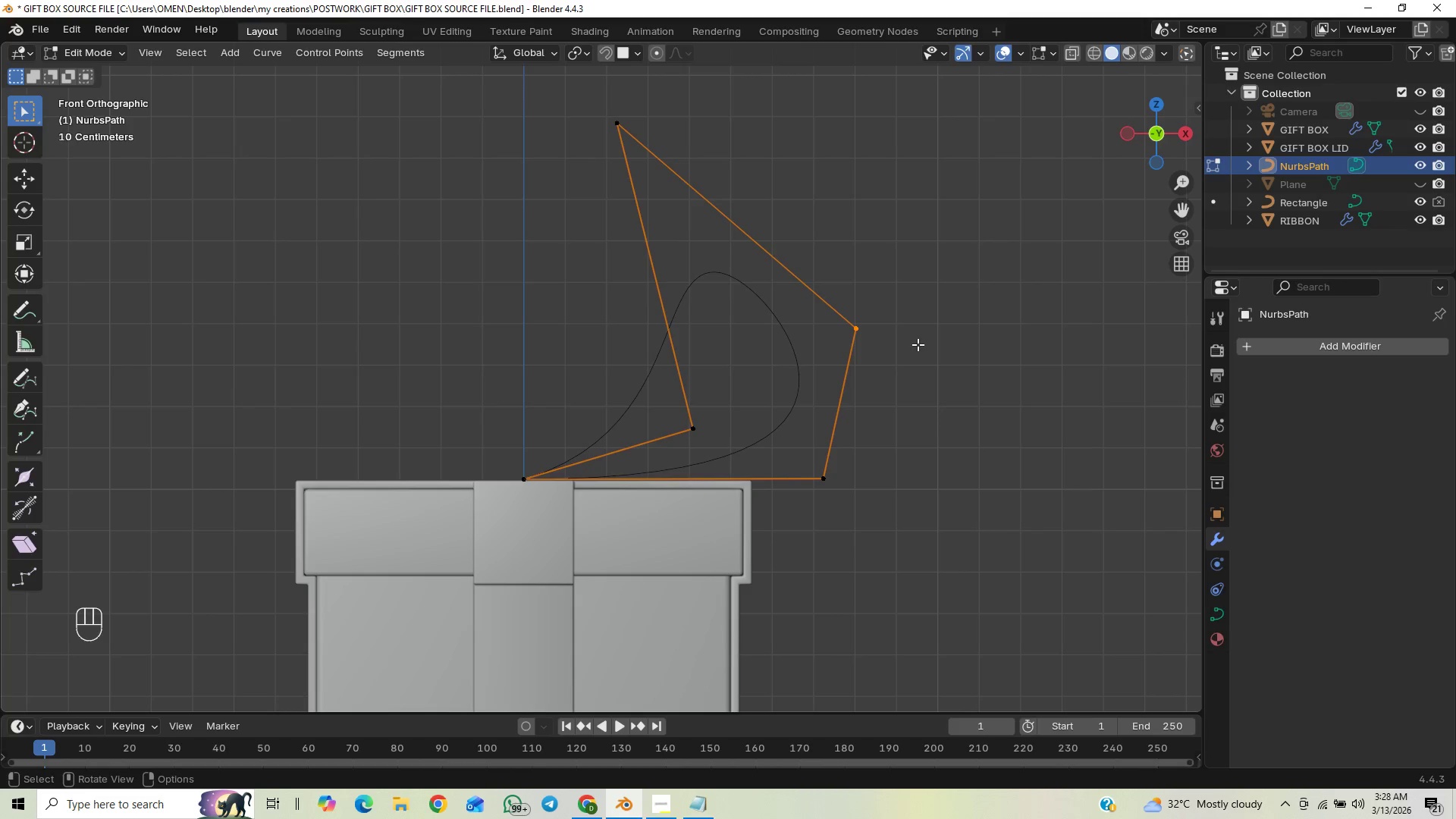 
type(GX)
 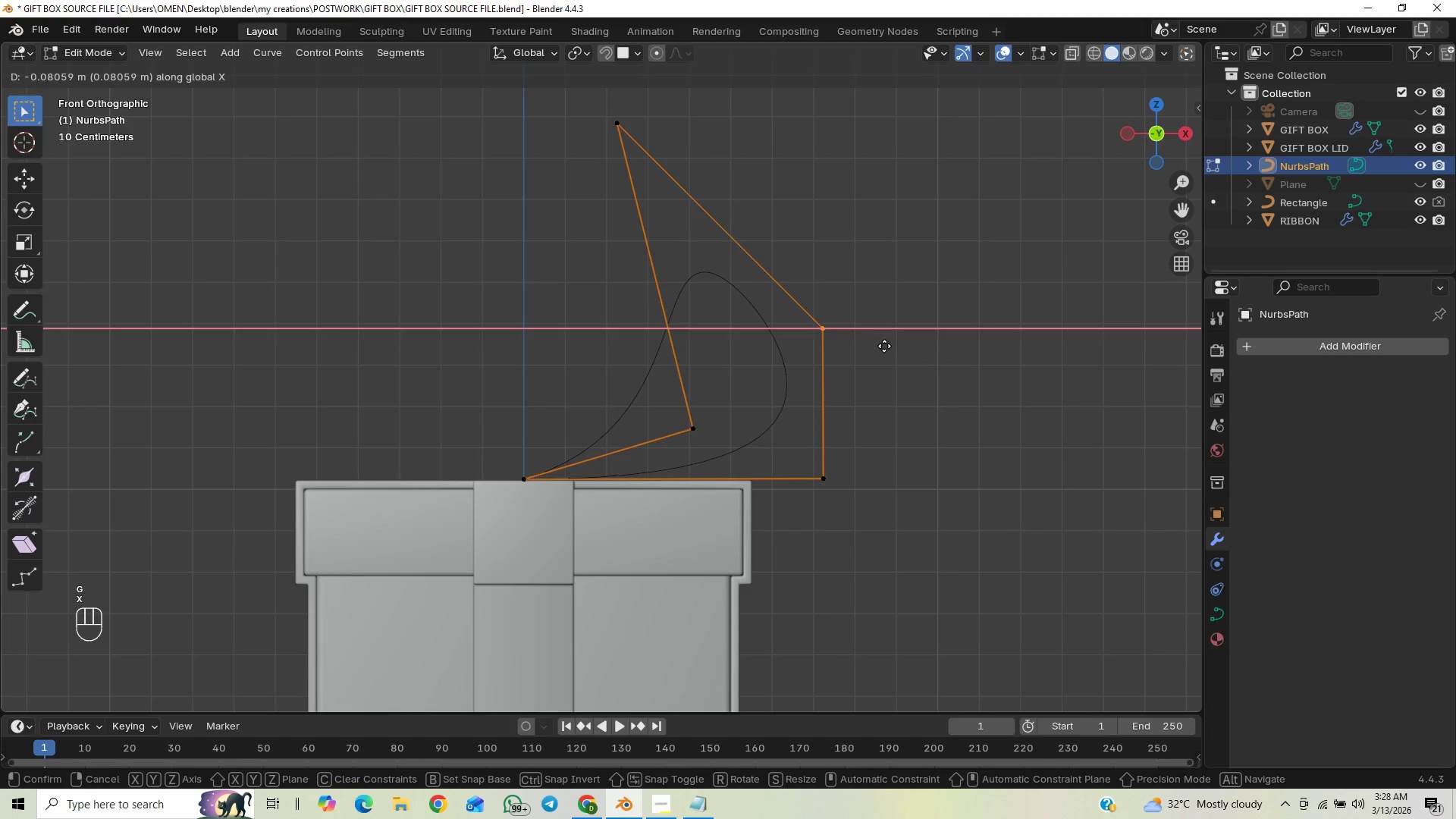 
left_click([884, 346])
 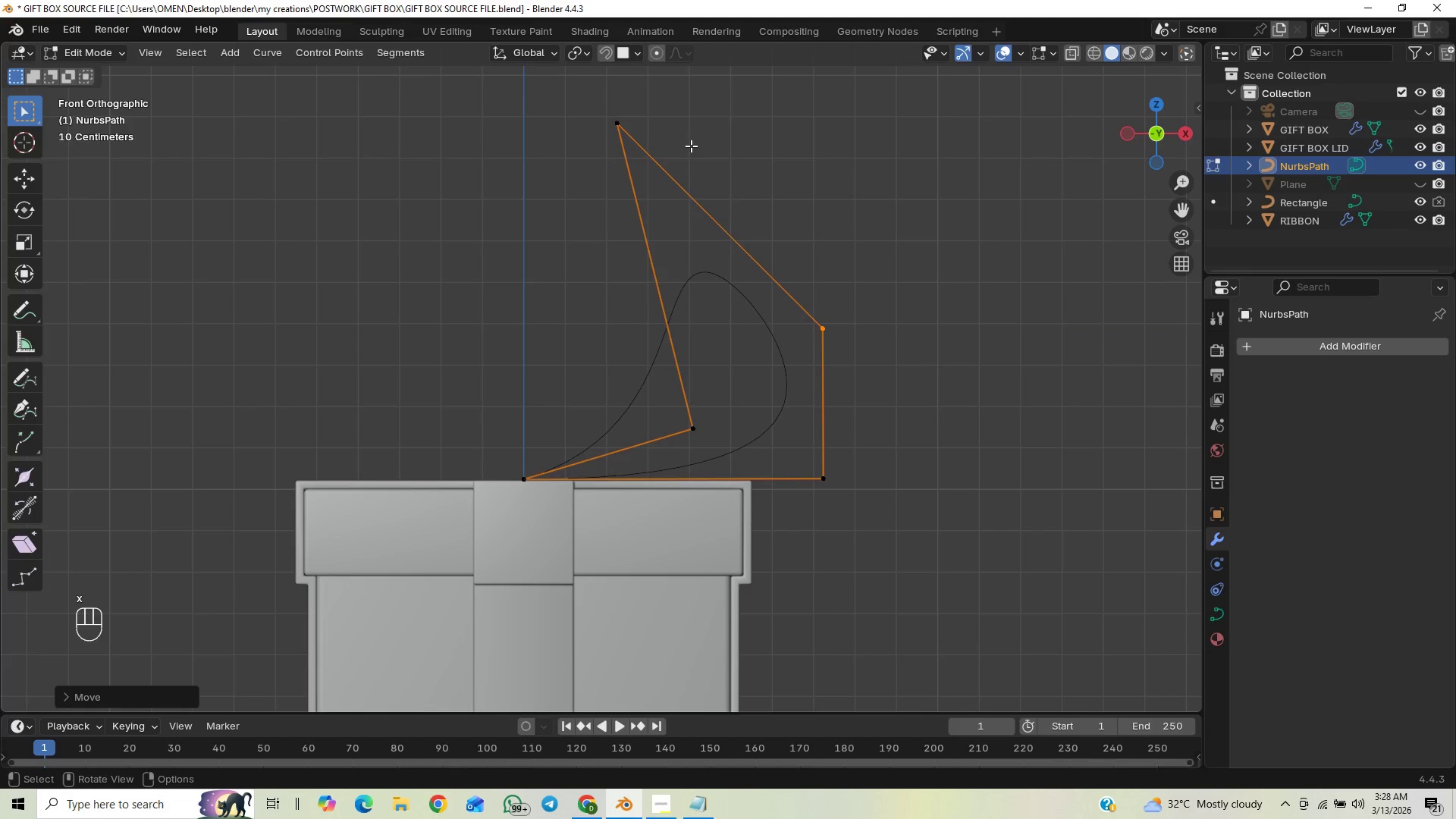 
left_click_drag(start_coordinate=[699, 95], to_coordinate=[563, 178])
 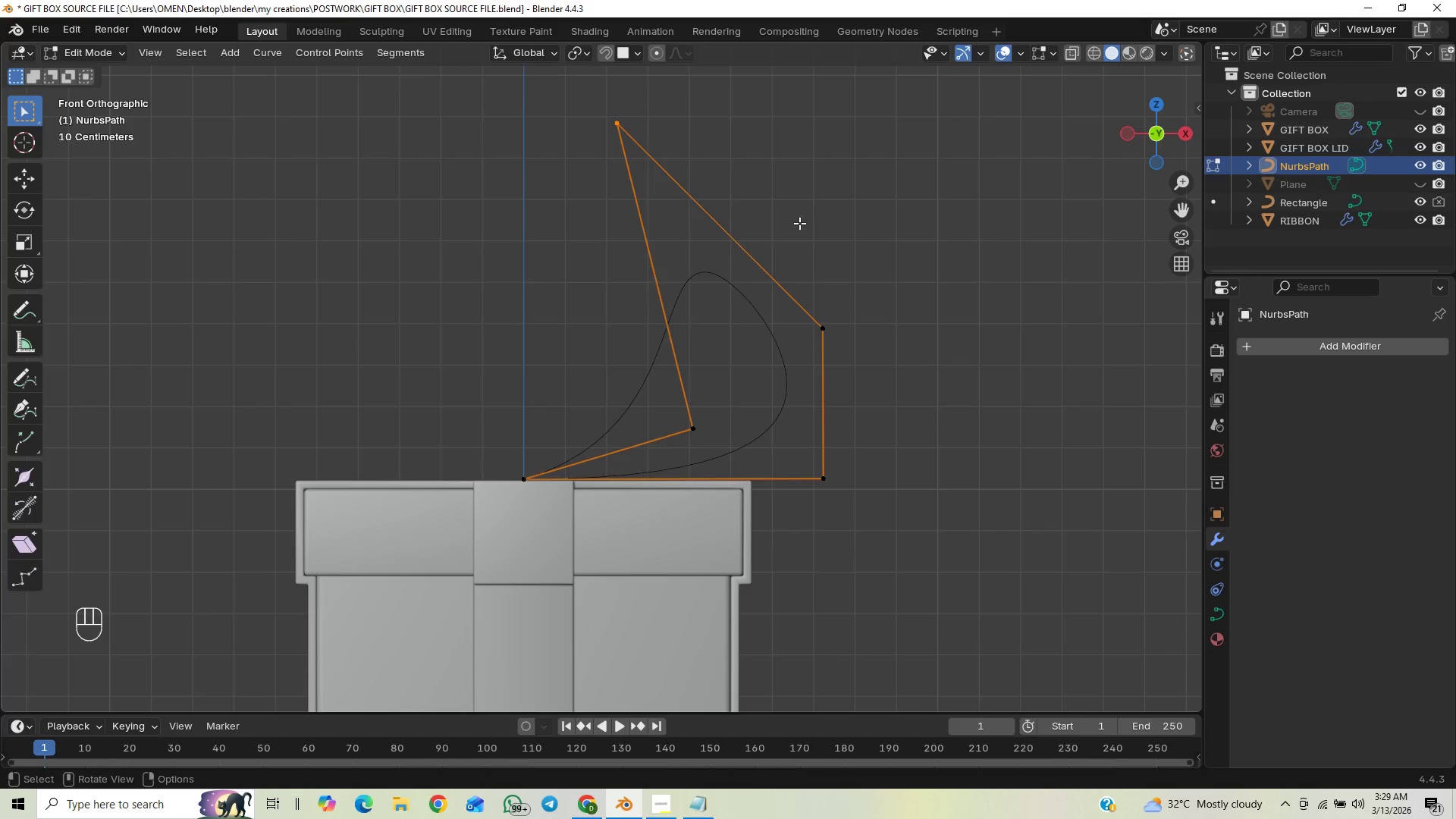 
type(GX)
 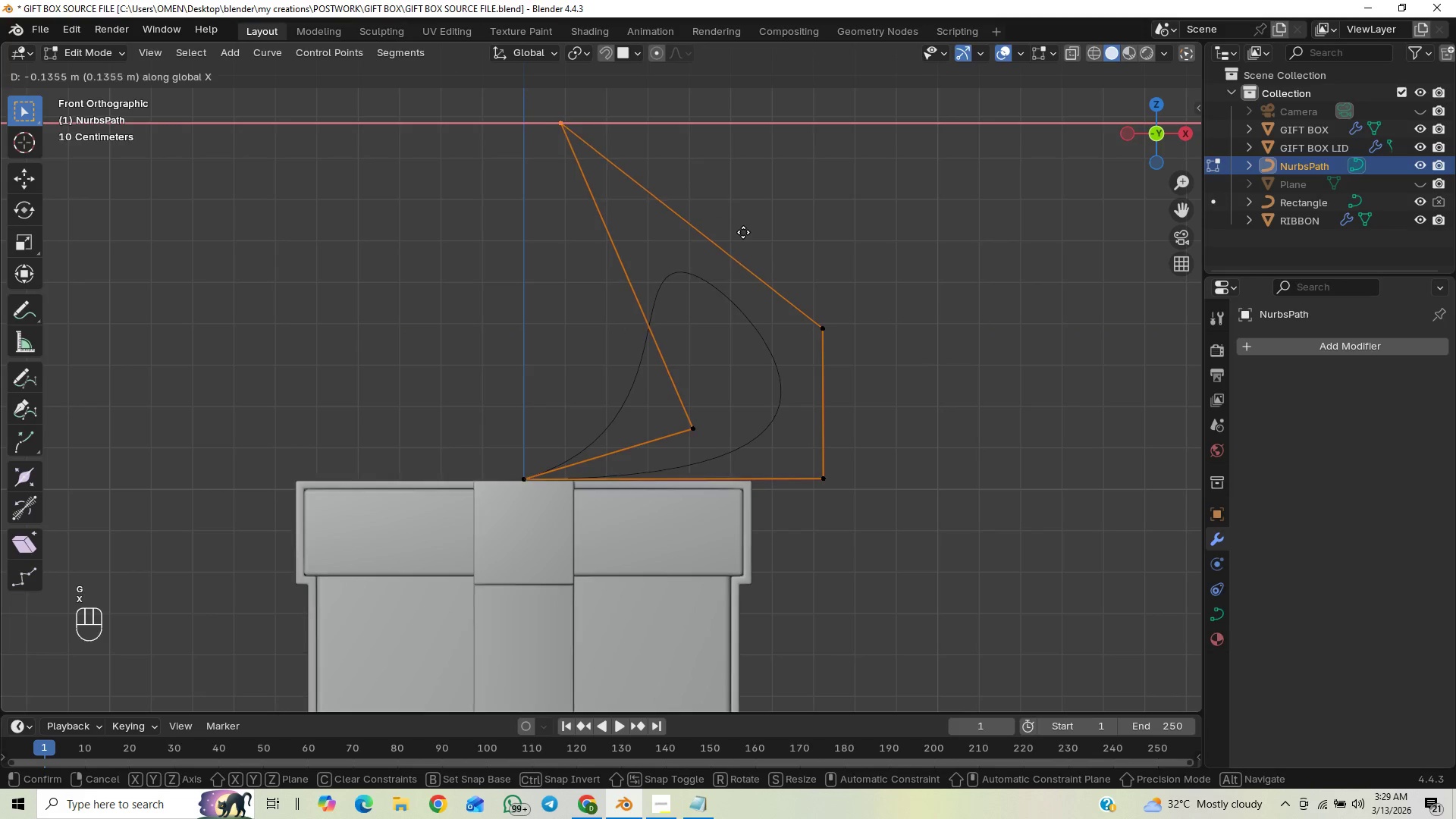 
left_click([745, 232])
 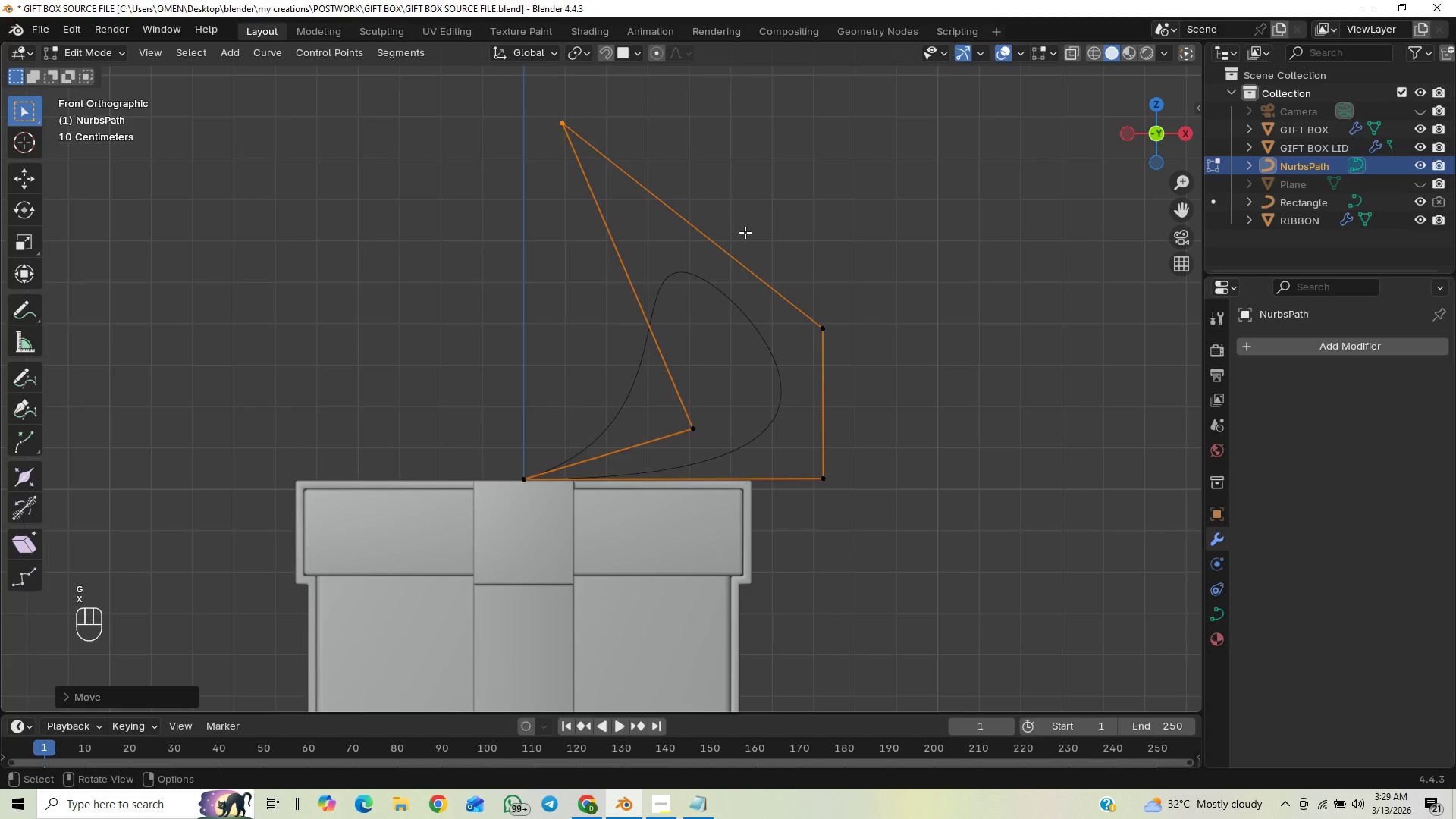 
type(GZ)
 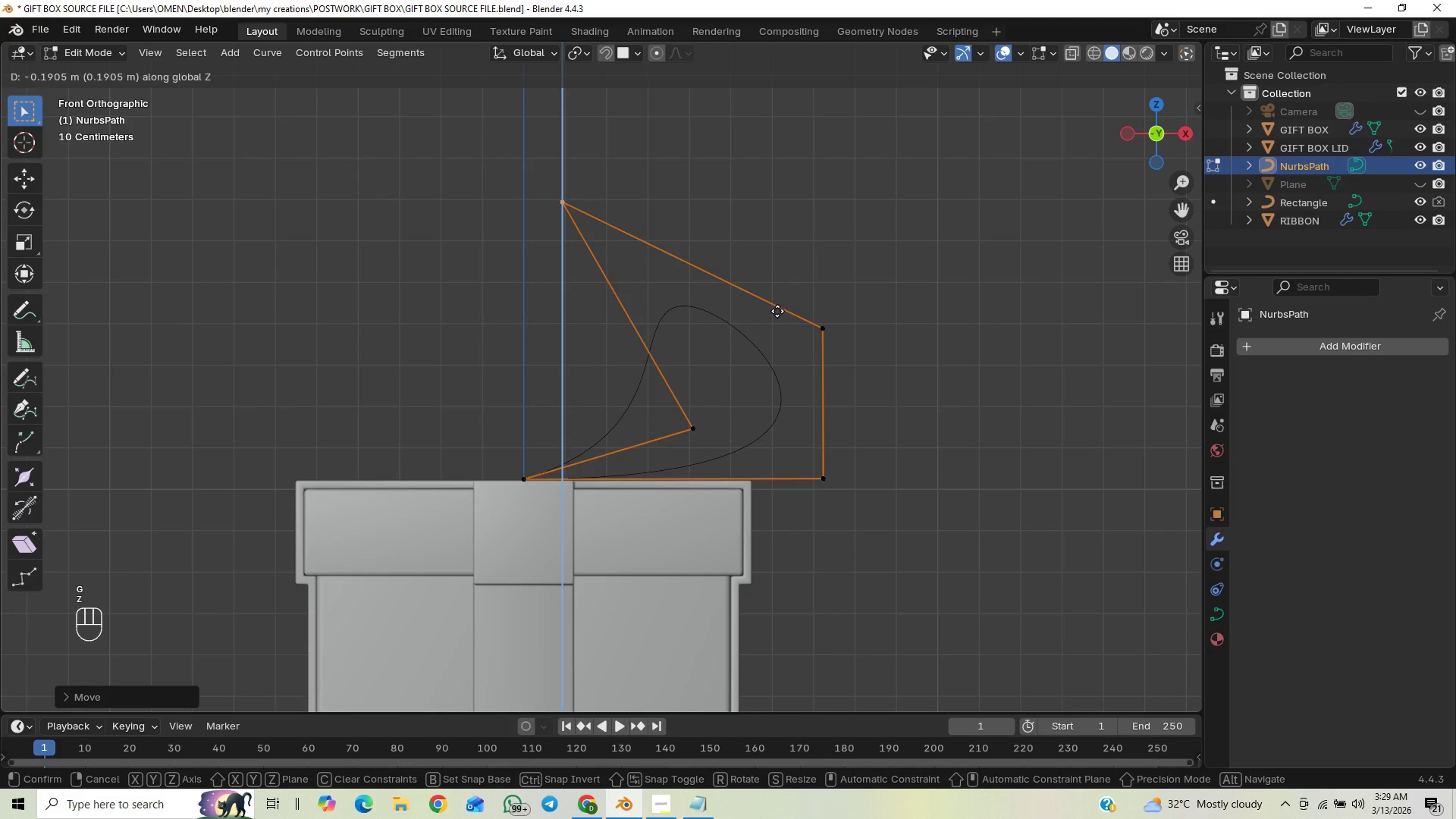 
left_click([777, 312])
 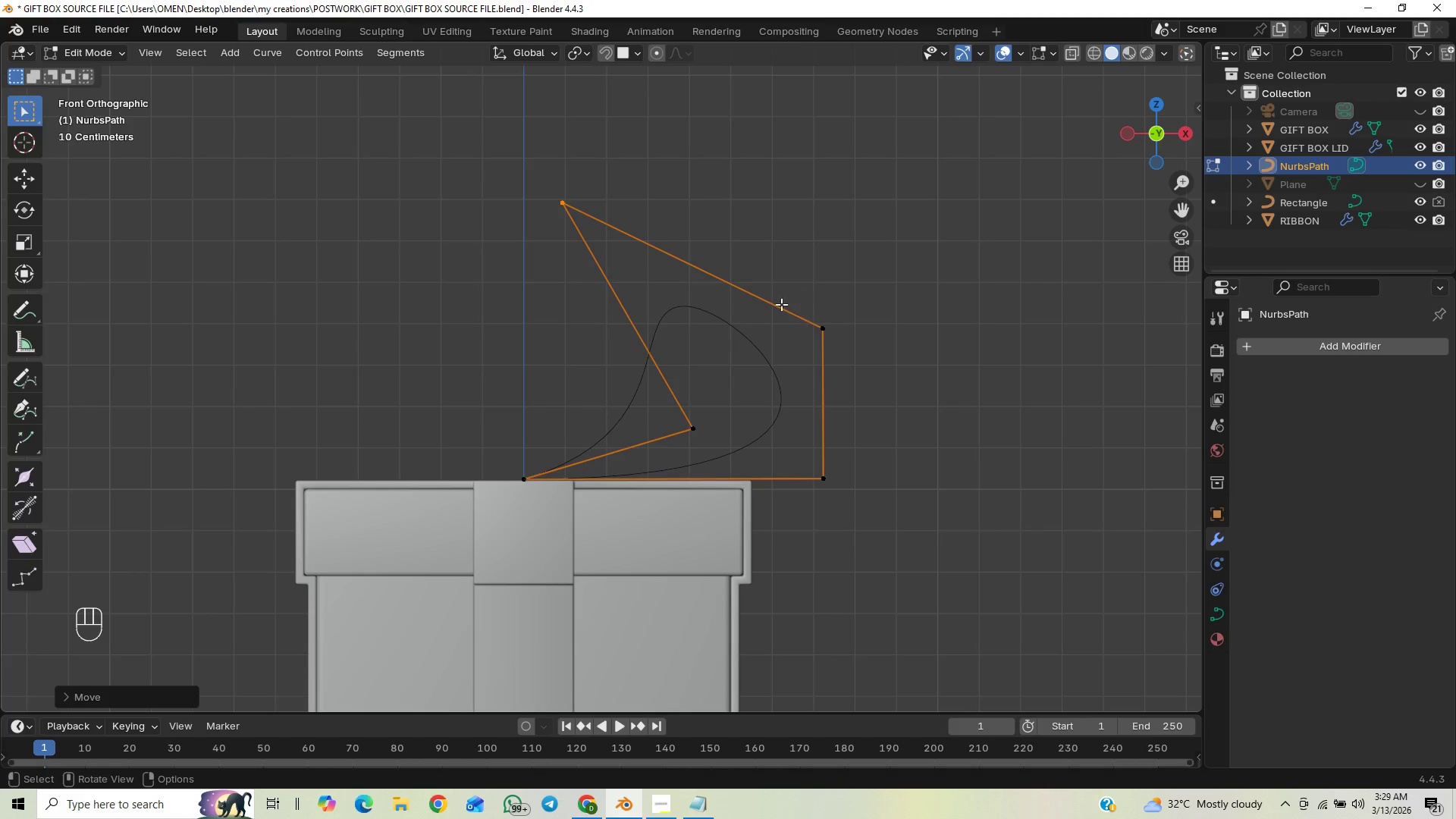 
key(Control+S)
 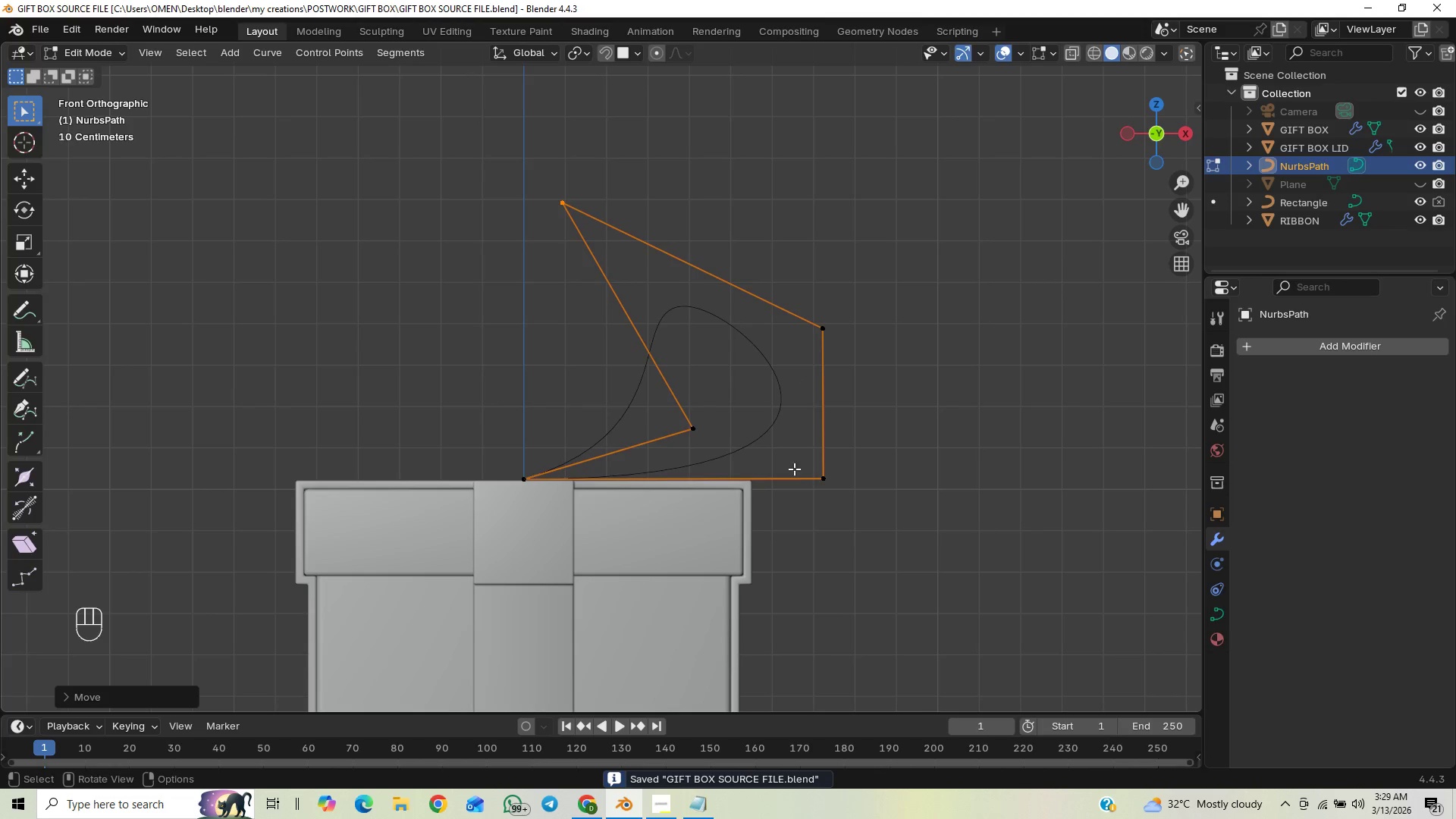 
wait(5.12)
 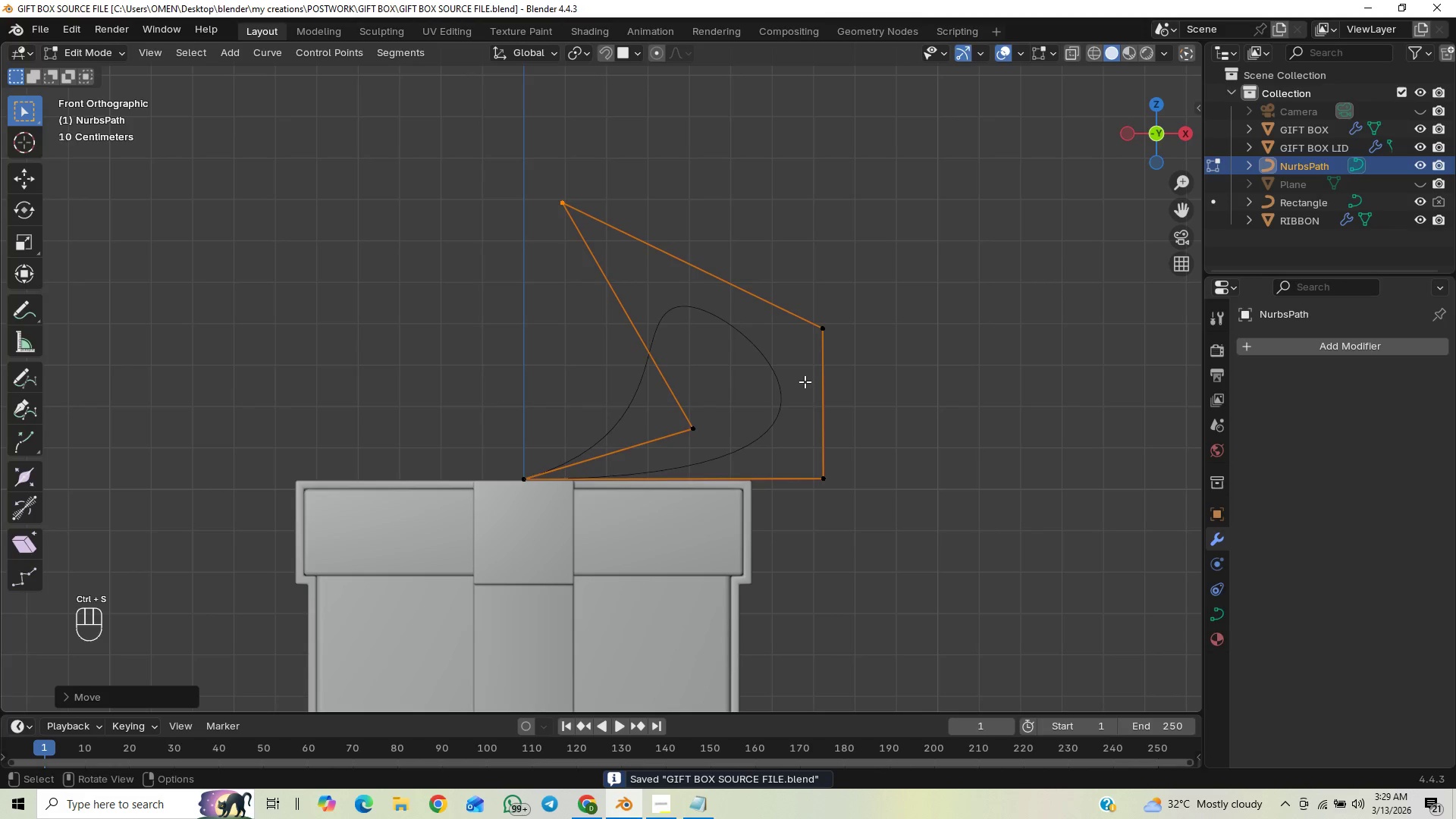 
left_click([657, 798])
 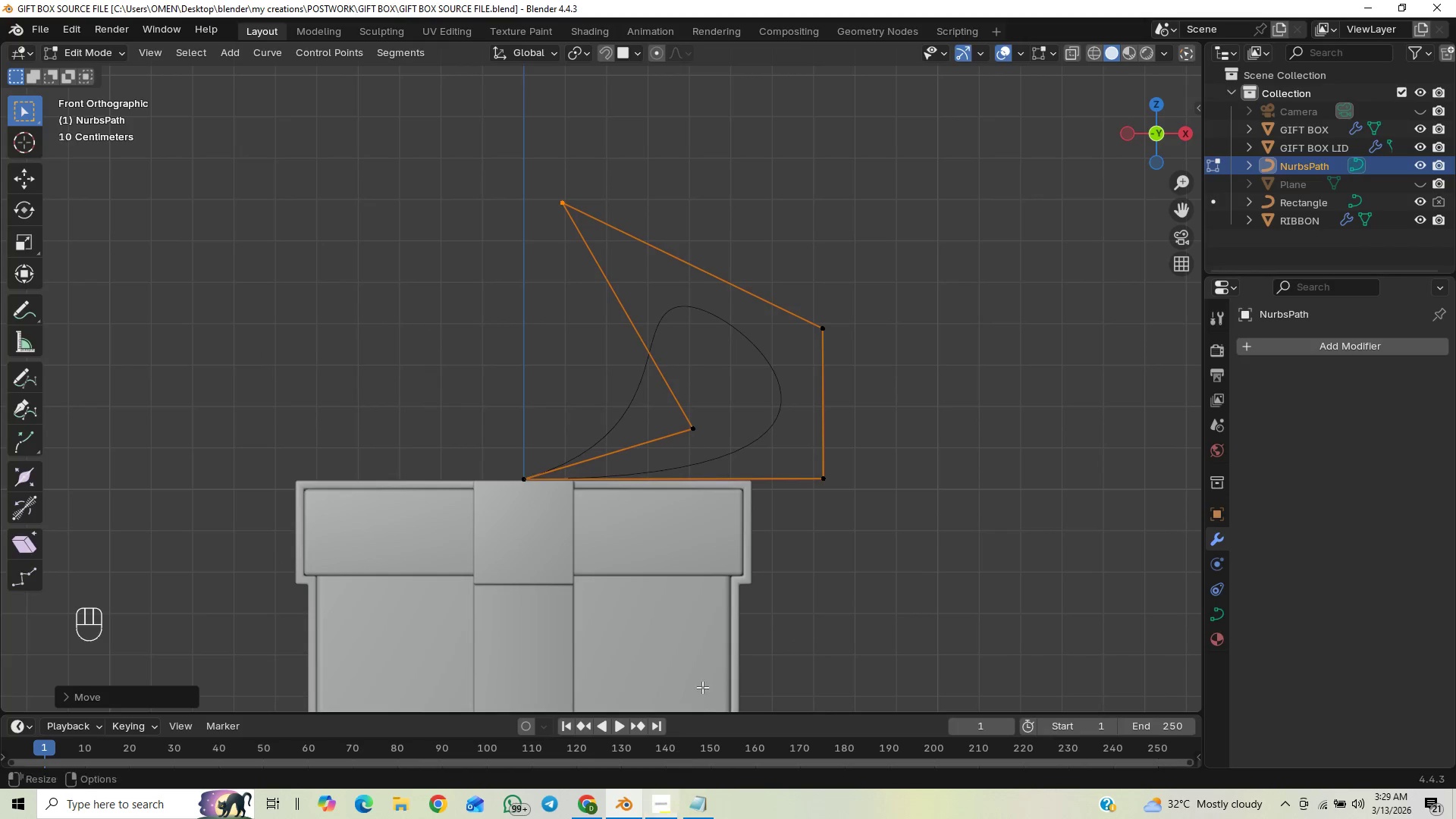 
scroll: coordinate [758, 493], scroll_direction: down, amount: 5.0
 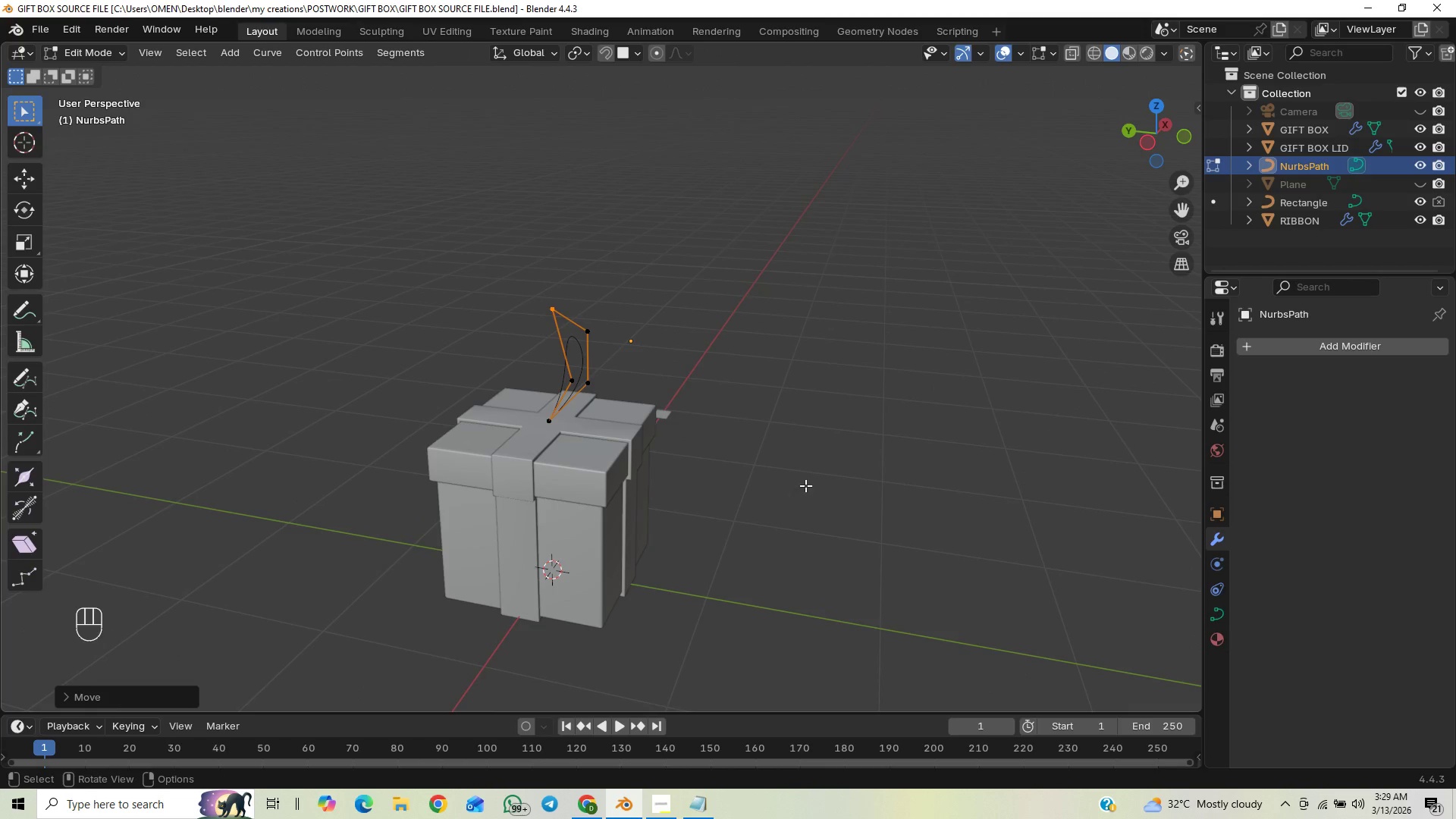 
scroll: coordinate [722, 500], scroll_direction: up, amount: 3.0
 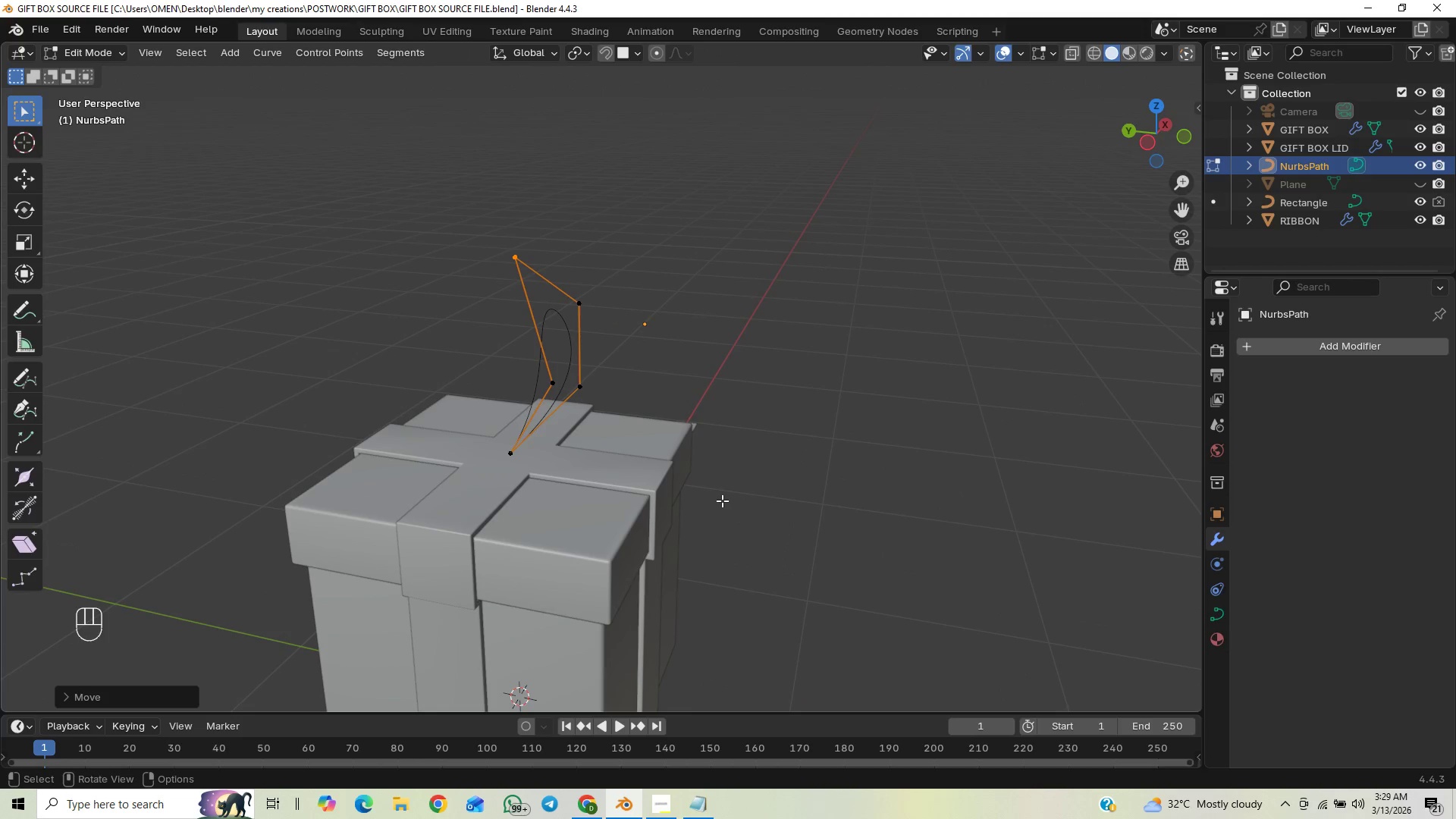 
scroll: coordinate [720, 500], scroll_direction: down, amount: 3.0
 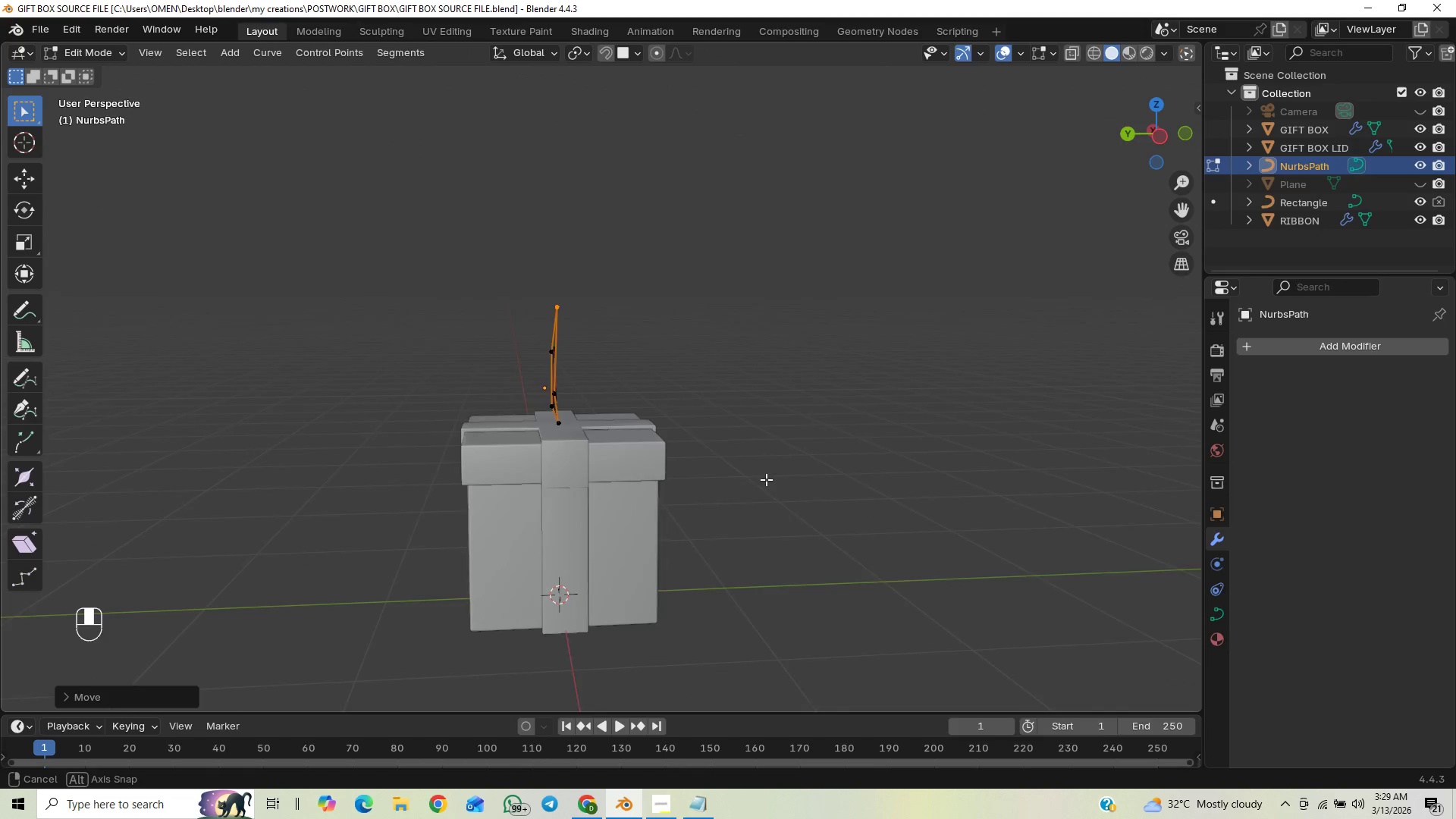 
scroll: coordinate [817, 466], scroll_direction: up, amount: 1.0
 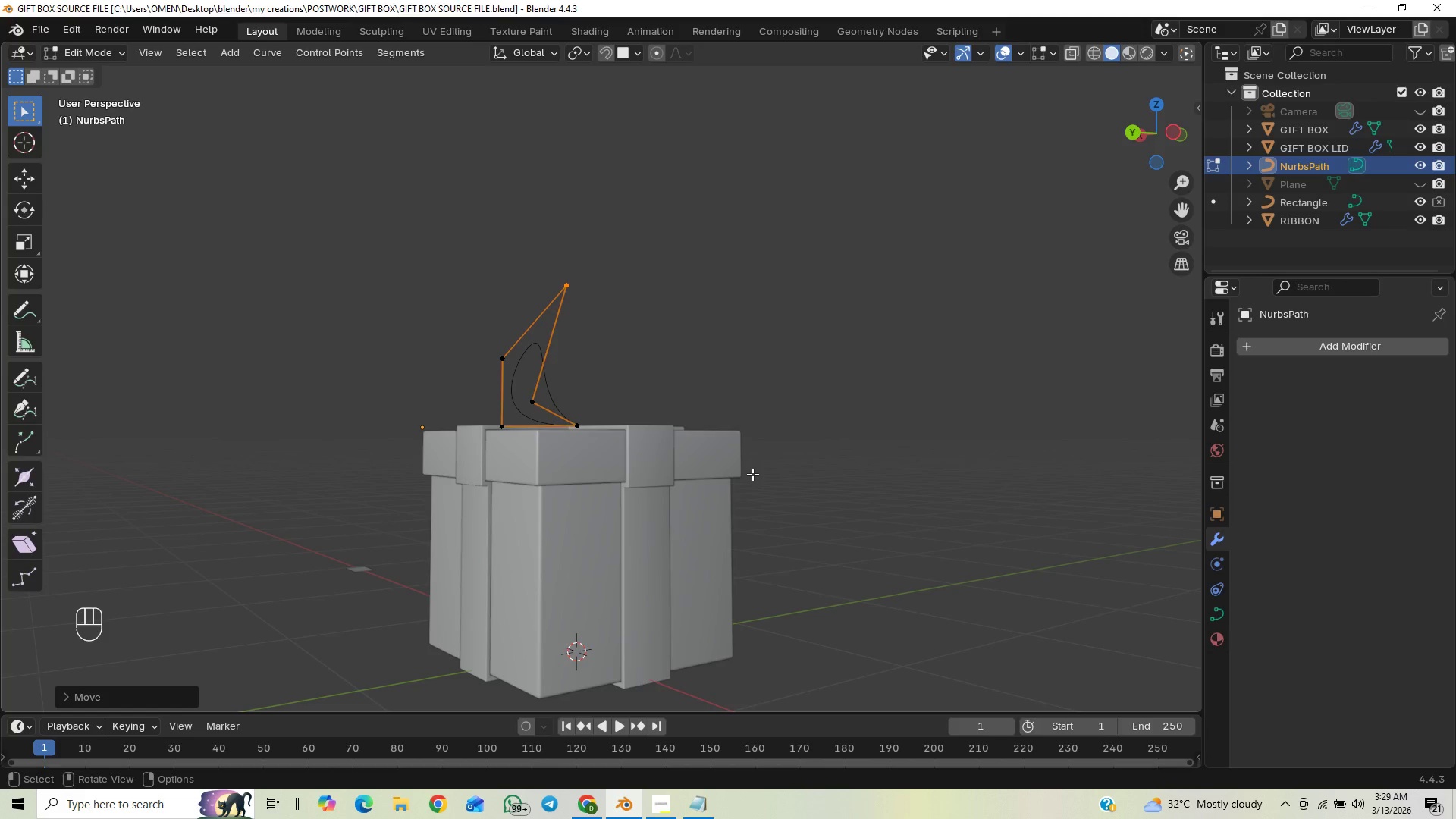 
scroll: coordinate [749, 477], scroll_direction: down, amount: 2.0
 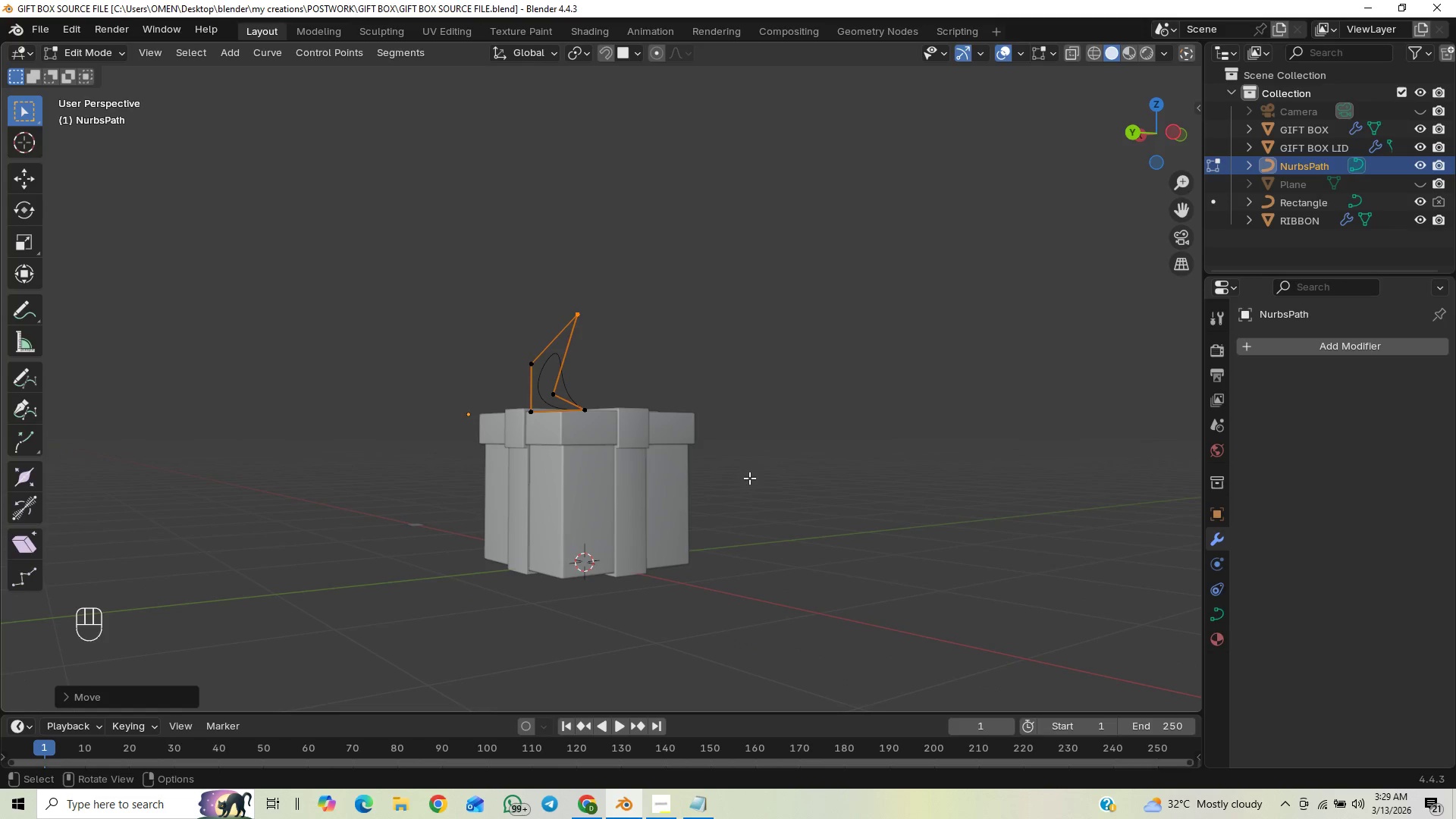 
scroll: coordinate [748, 479], scroll_direction: up, amount: 2.0
 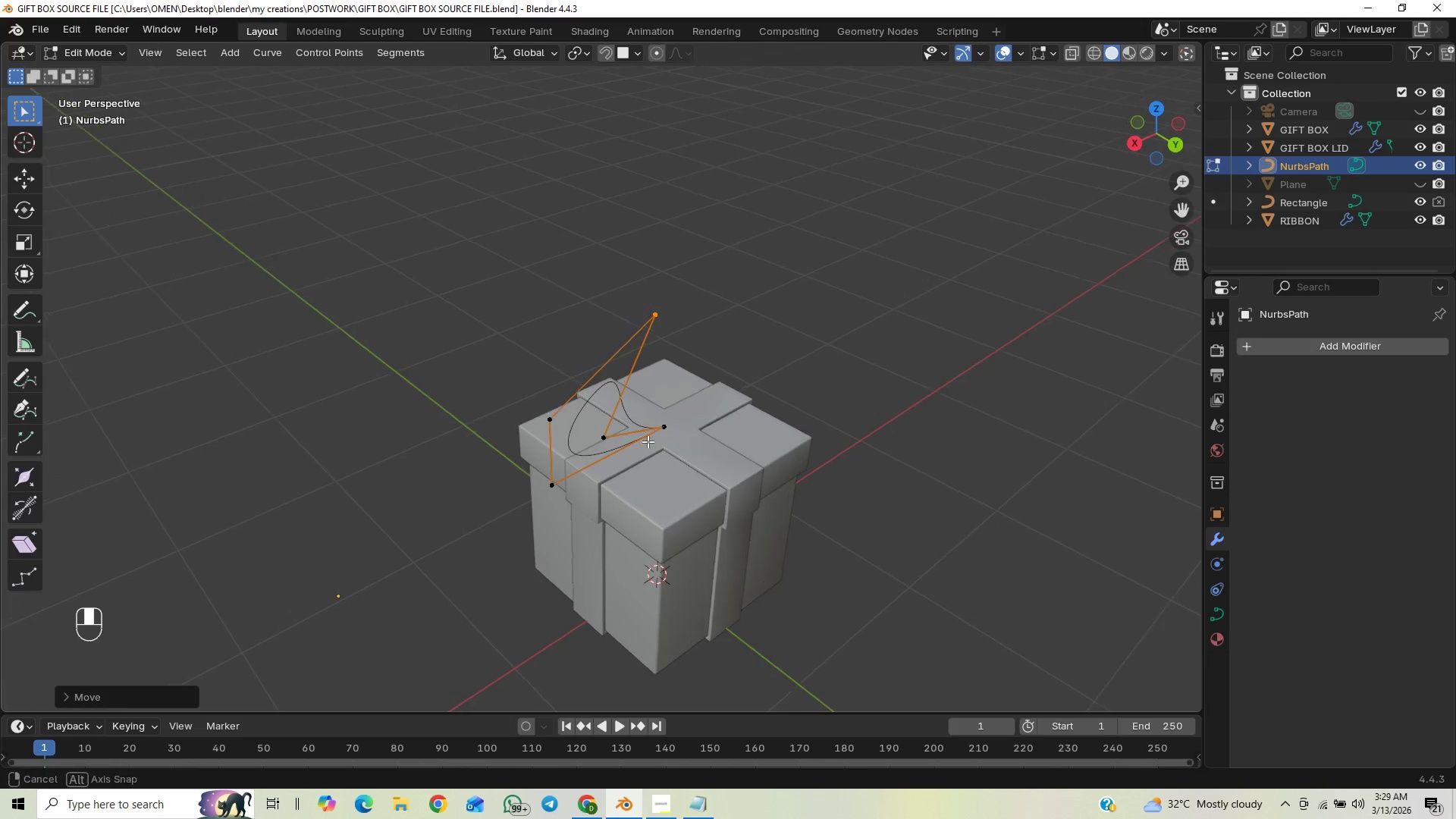 
wait(7.39)
 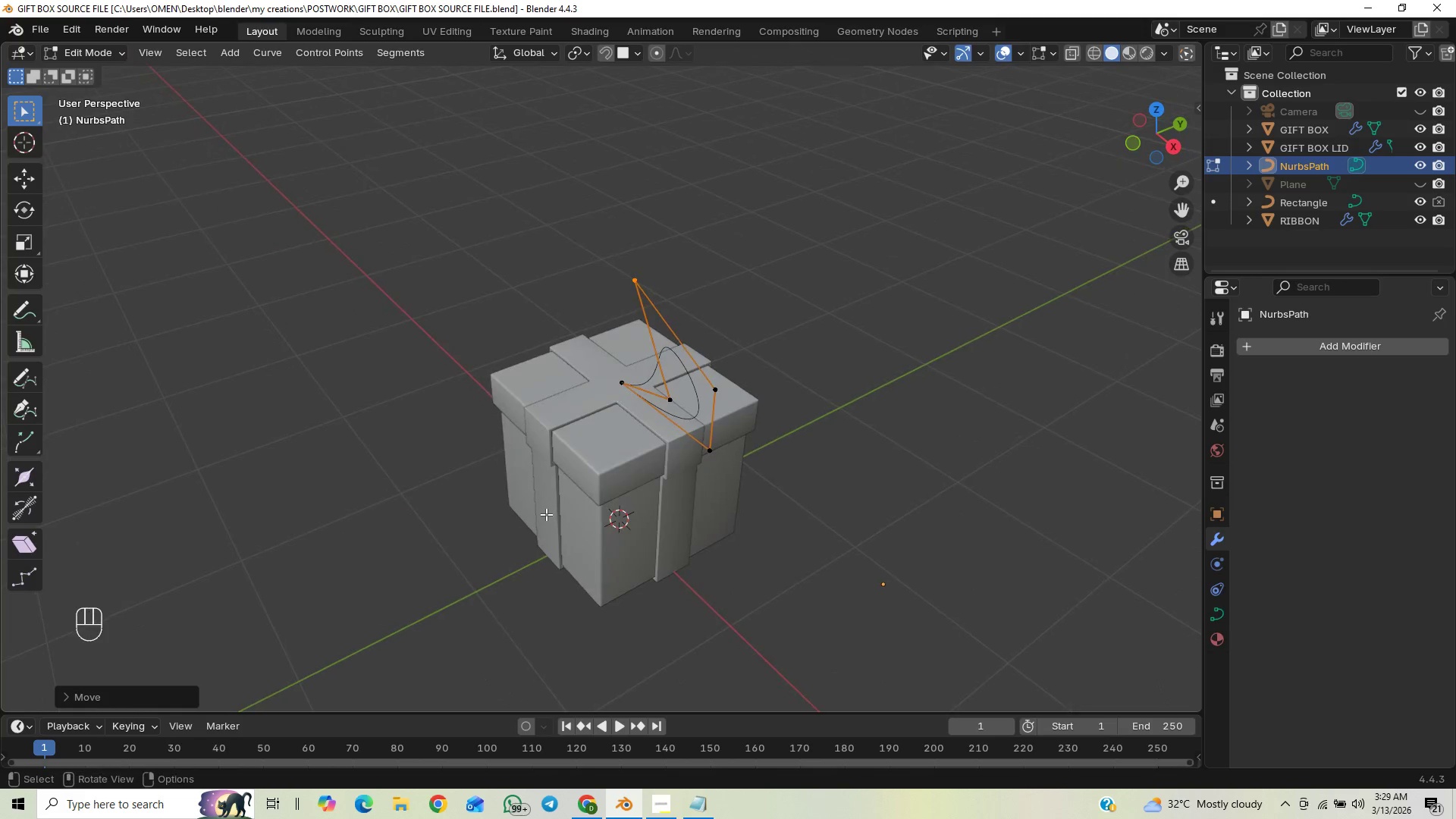 
scroll: coordinate [791, 410], scroll_direction: up, amount: 1.0
 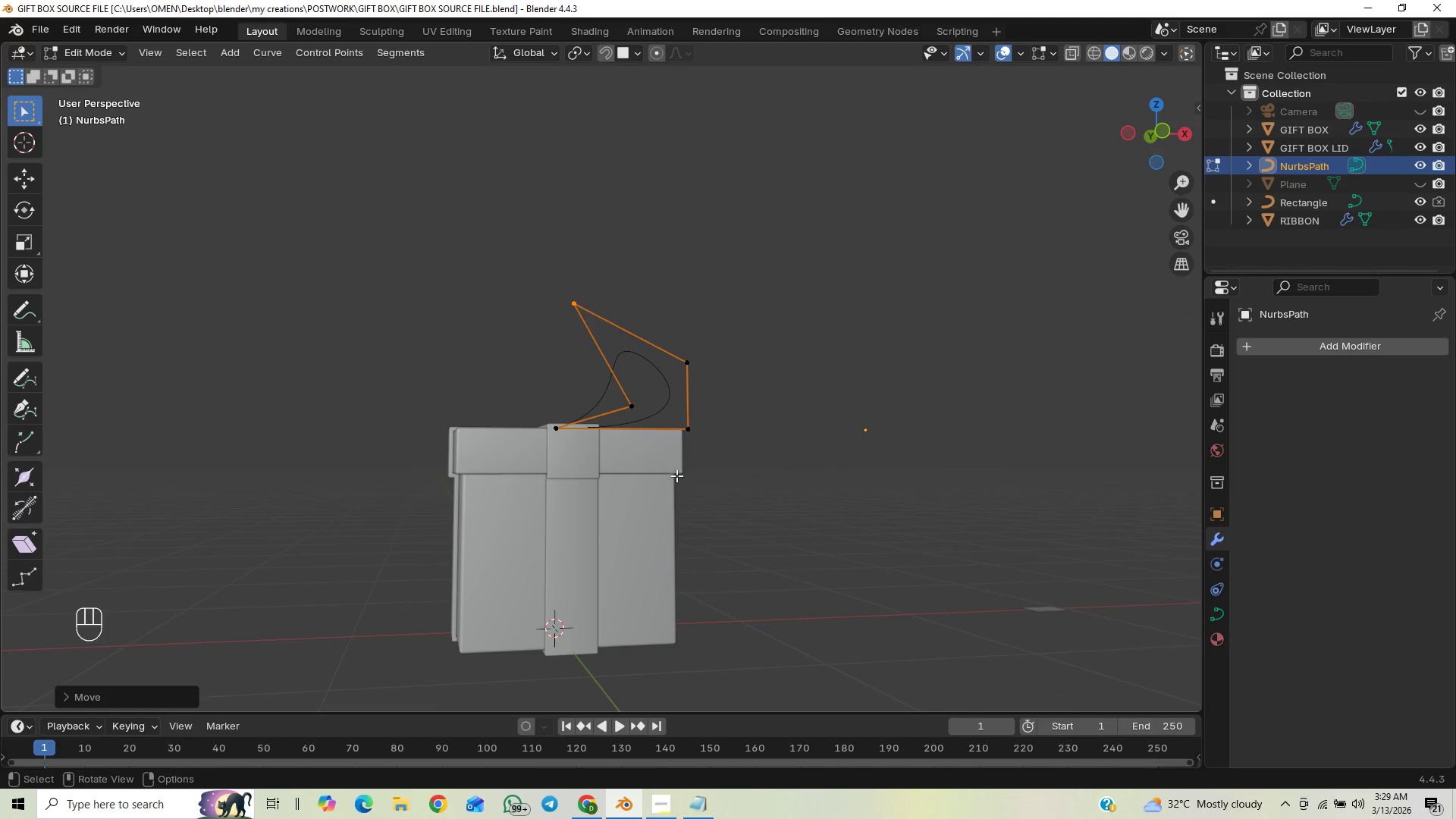 
wait(8.32)
 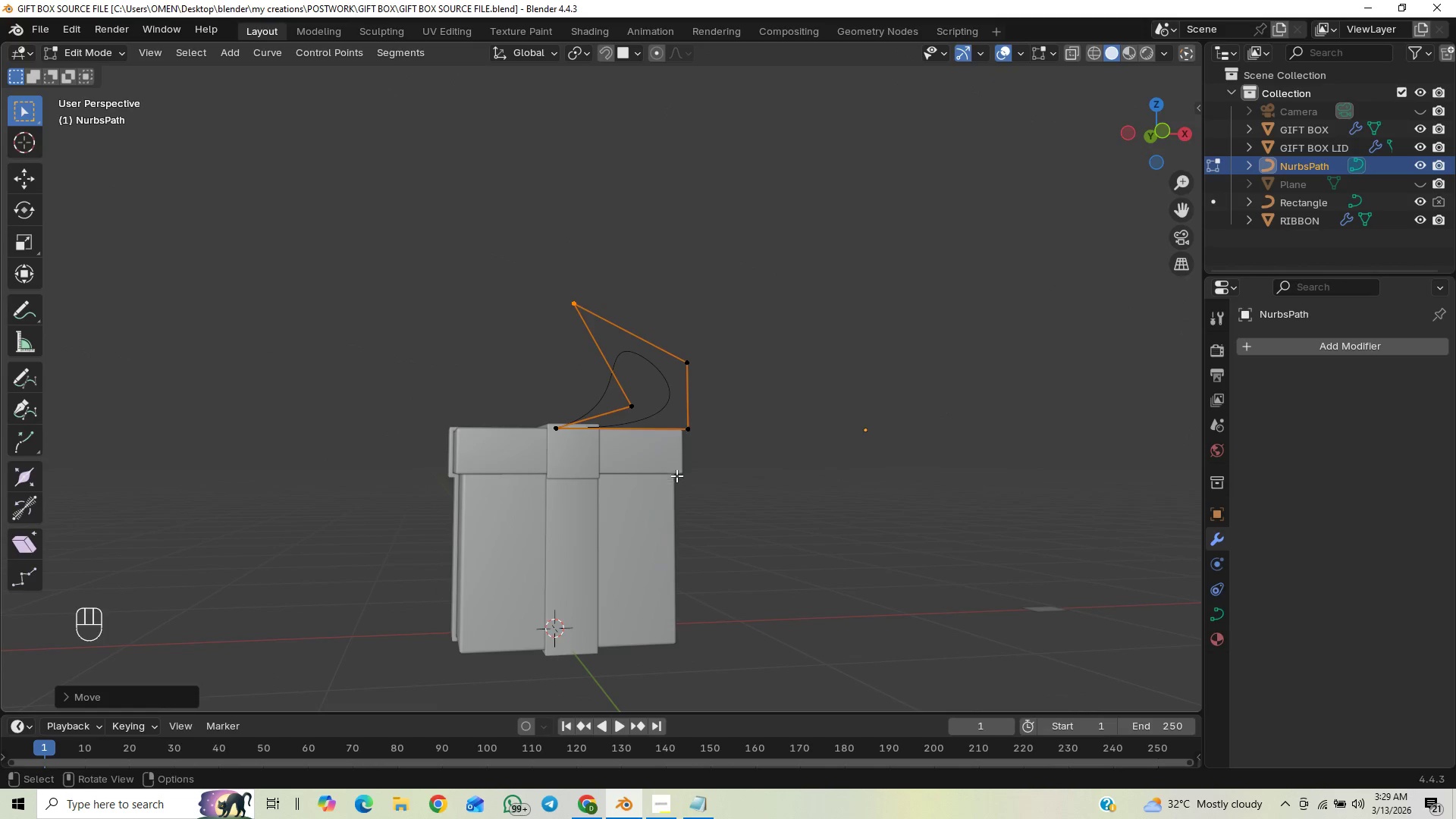 
scroll: coordinate [852, 469], scroll_direction: up, amount: 1.0
 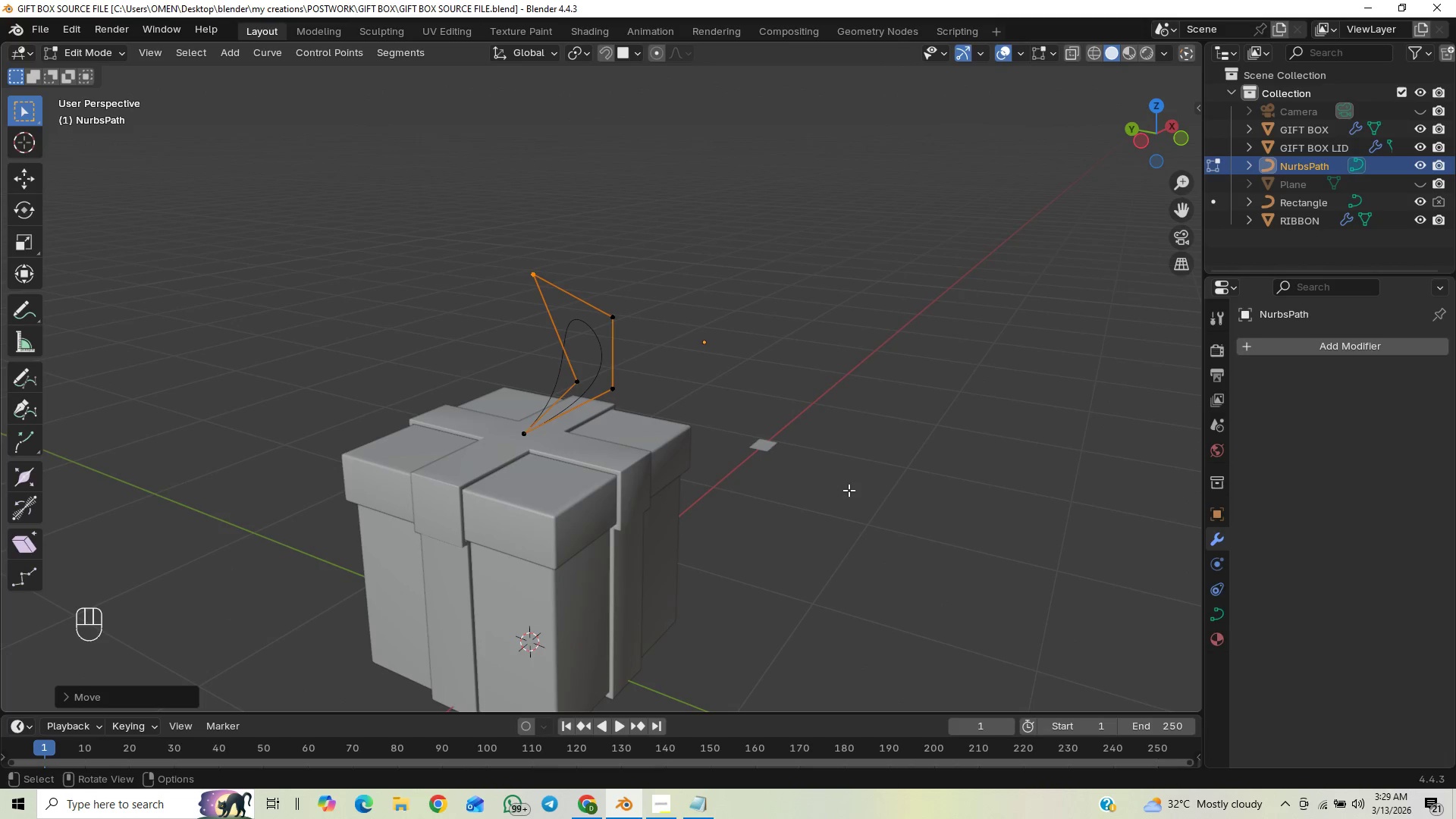 
scroll: coordinate [795, 510], scroll_direction: down, amount: 1.0
 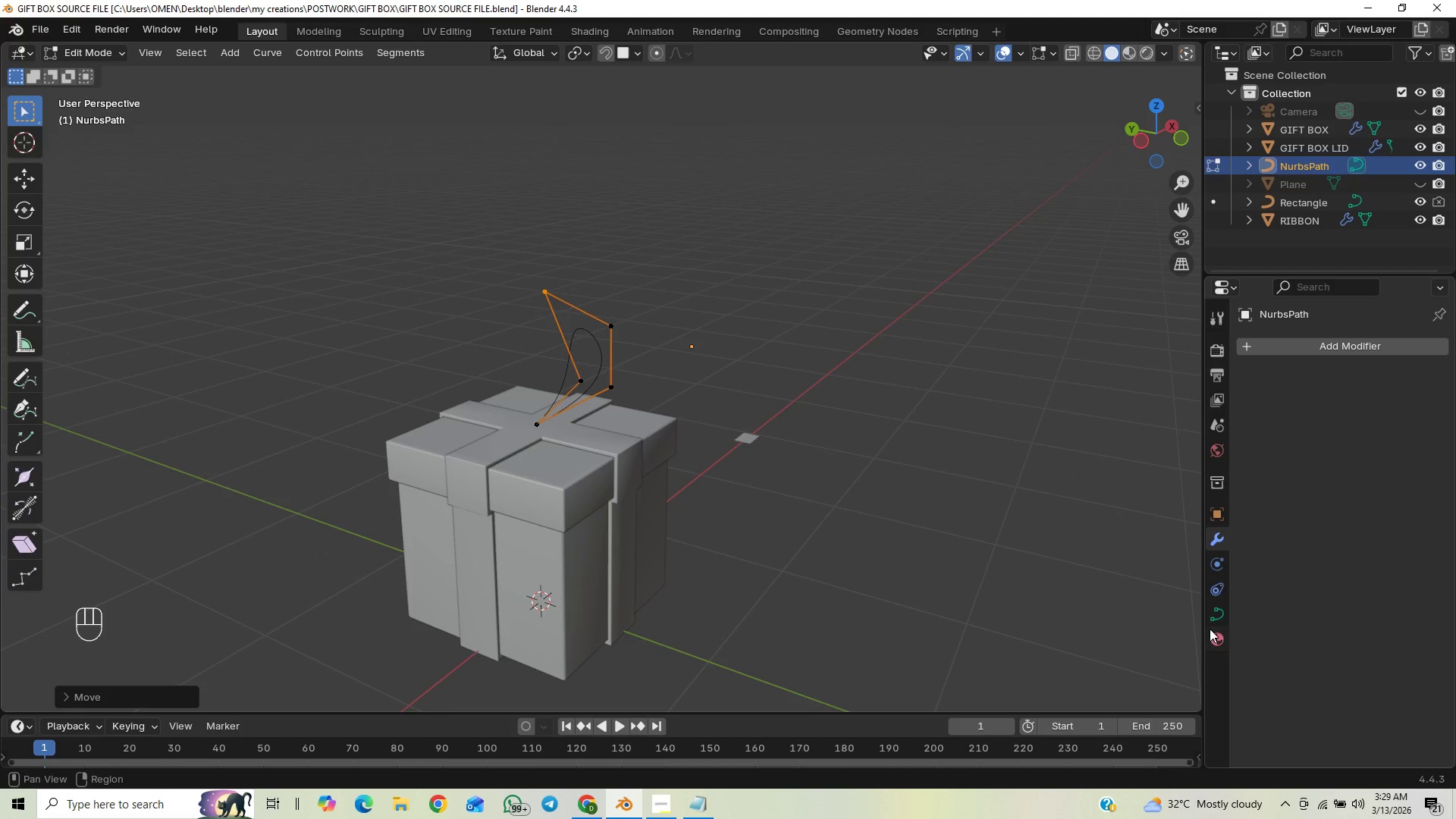 
left_click([1215, 616])
 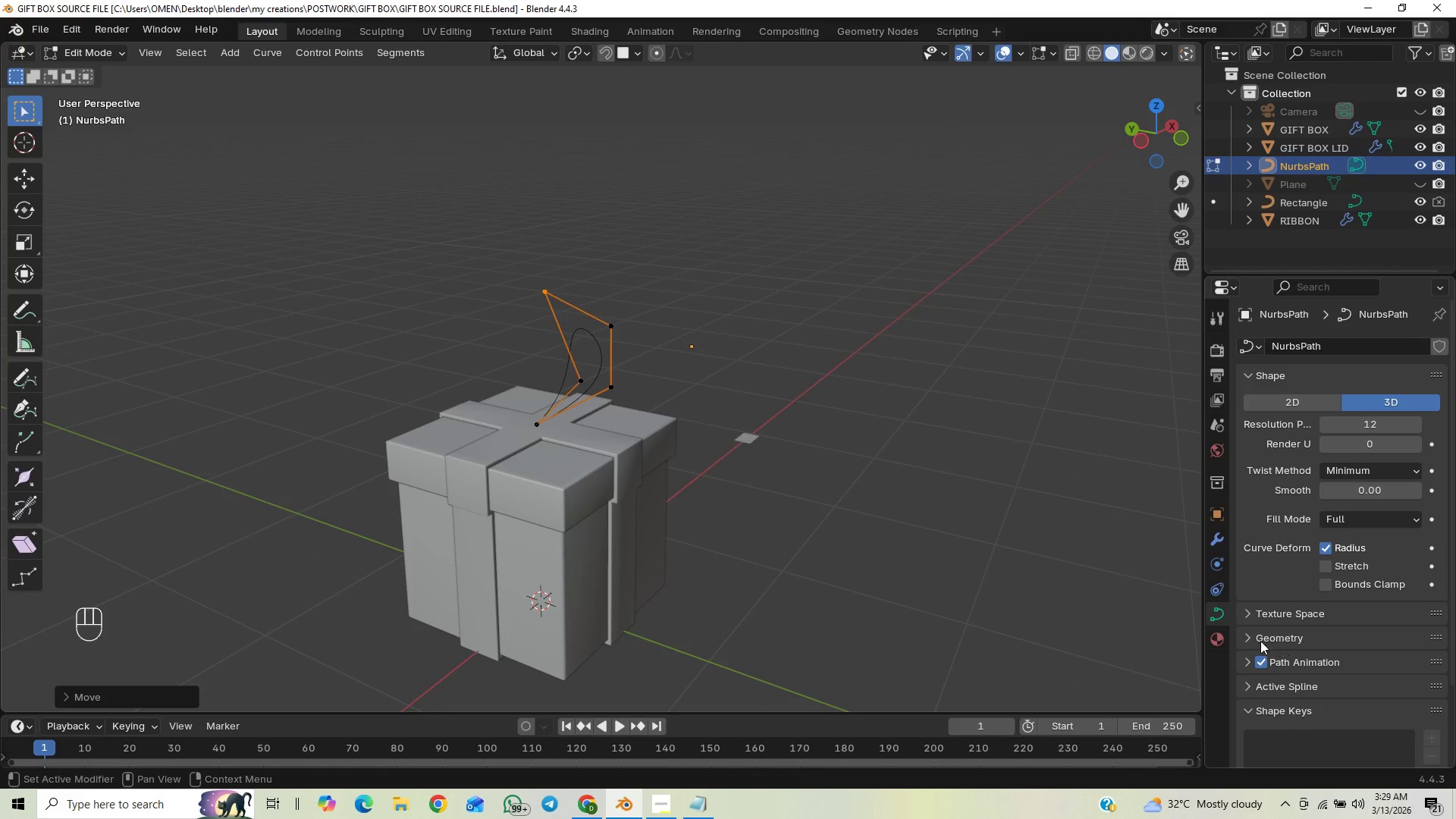 
left_click([1249, 637])
 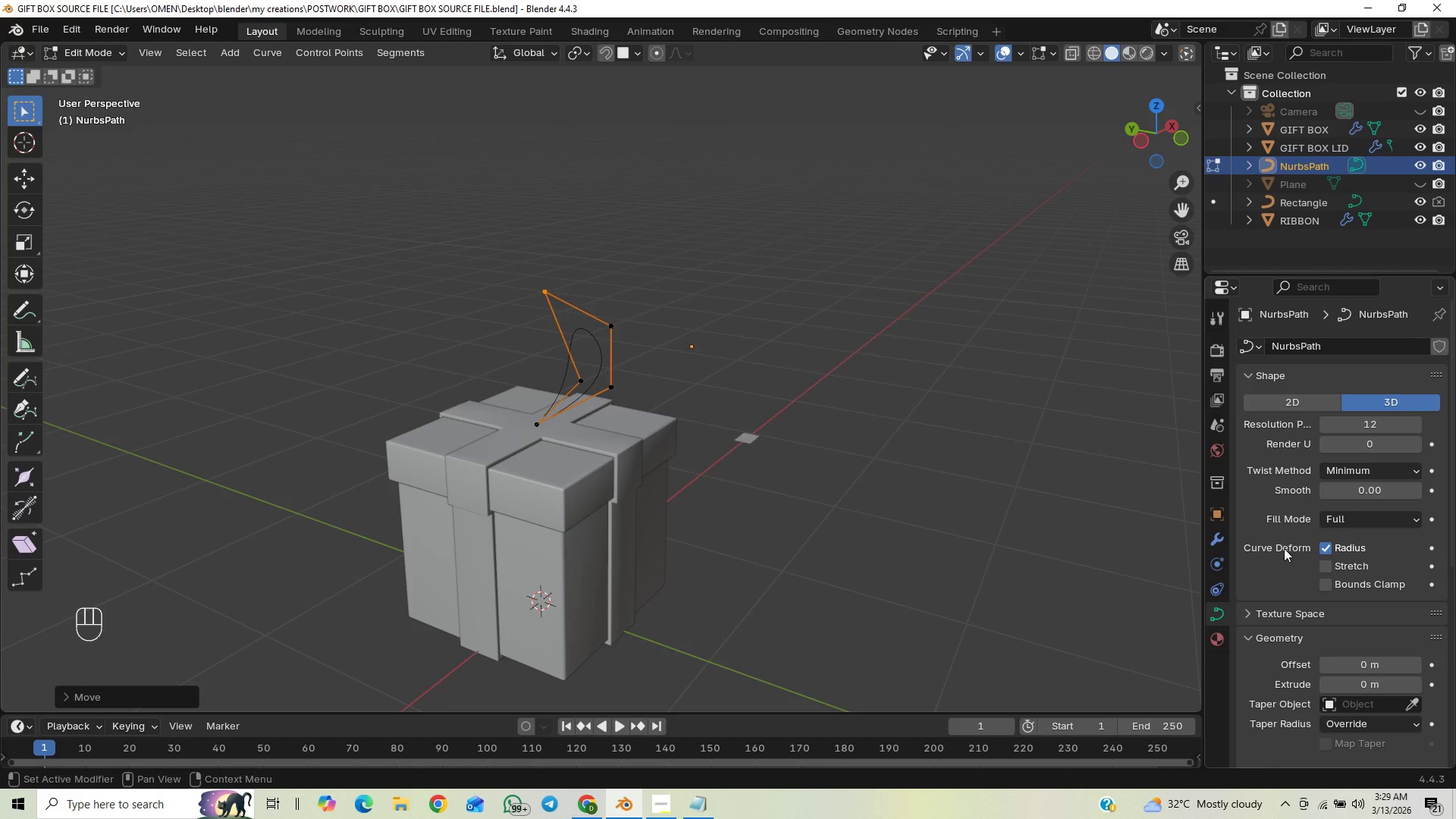 
scroll: coordinate [1284, 549], scroll_direction: down, amount: 5.0
 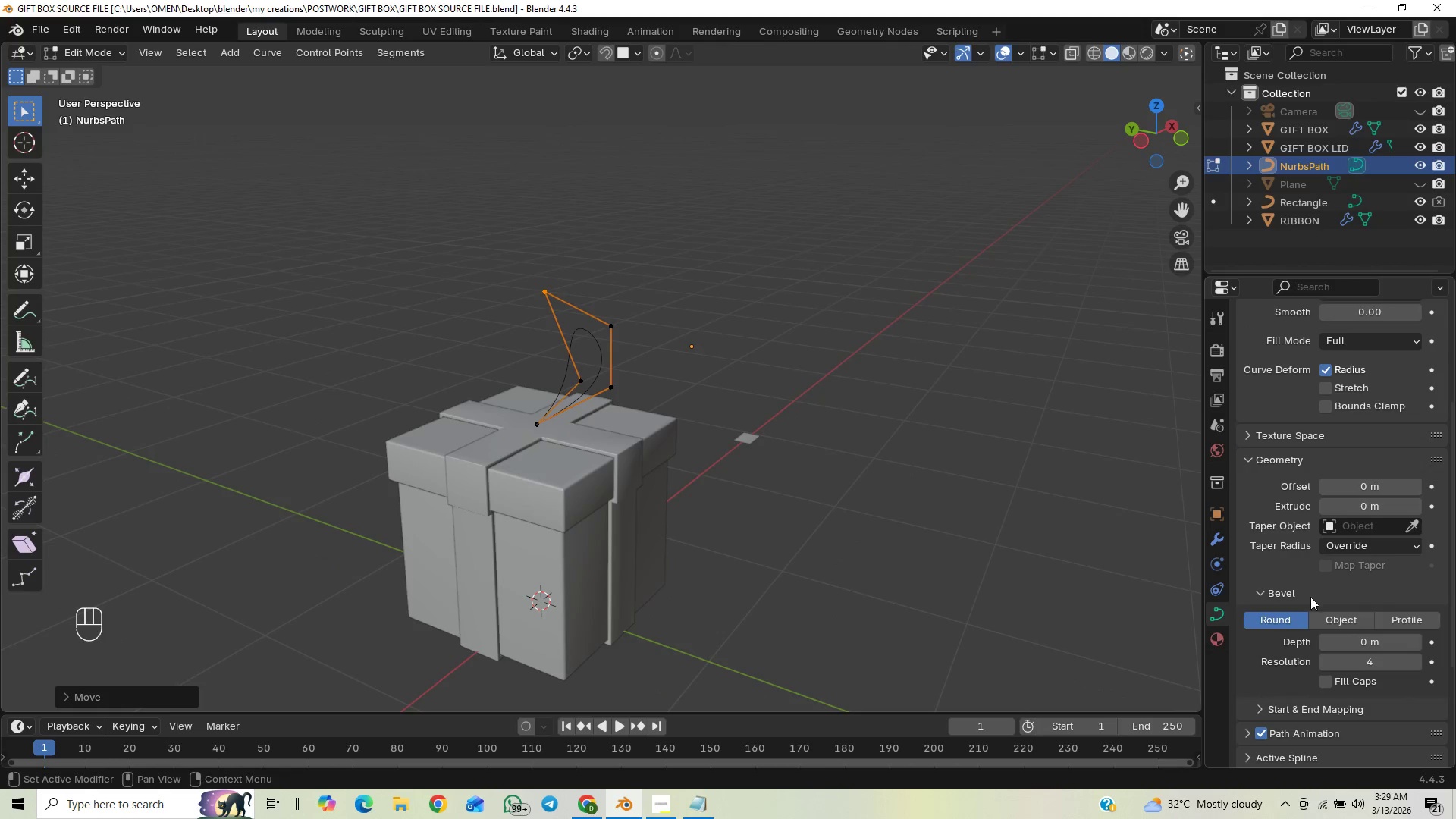 
left_click([1325, 613])
 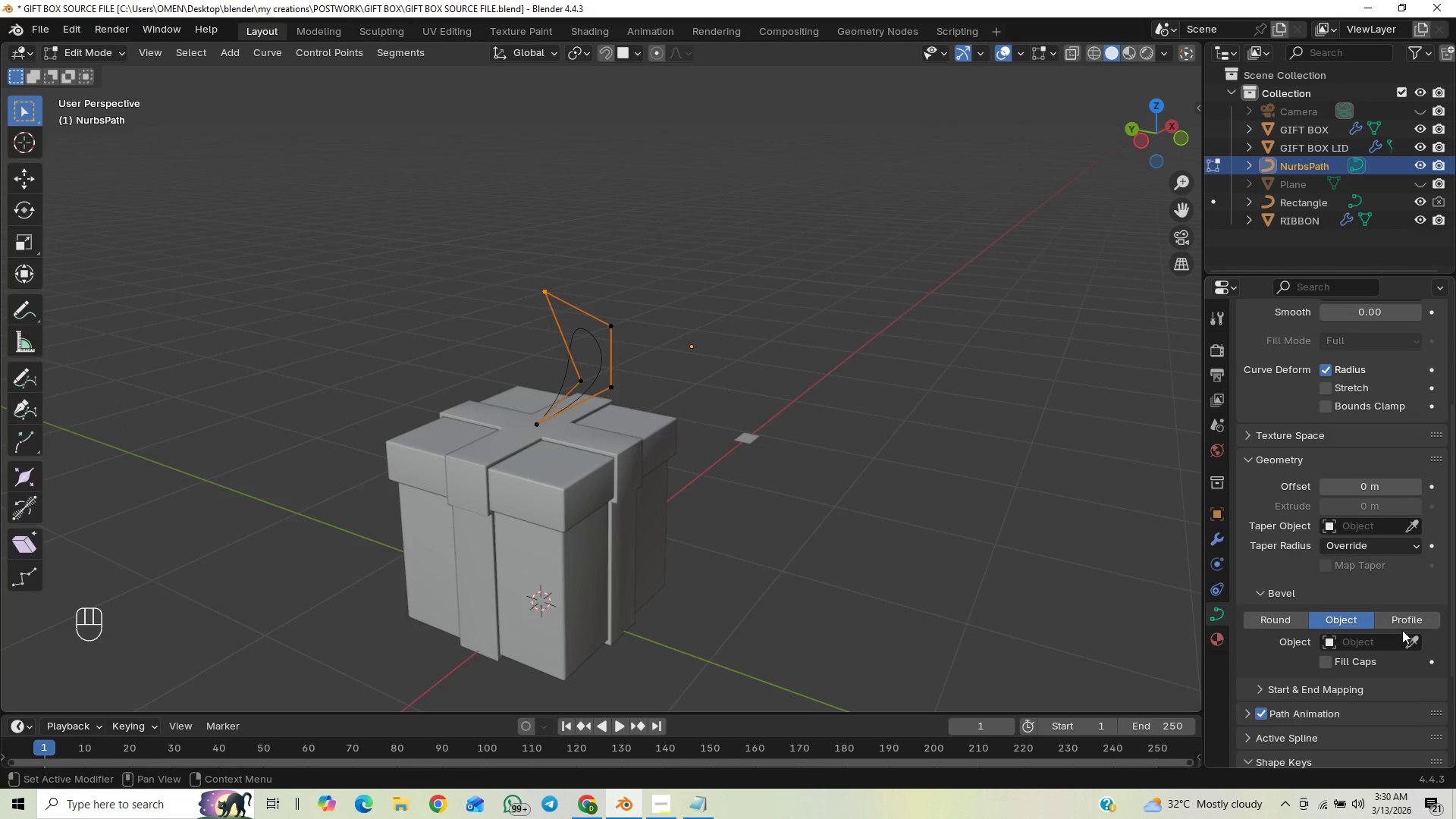 
left_click([1412, 639])
 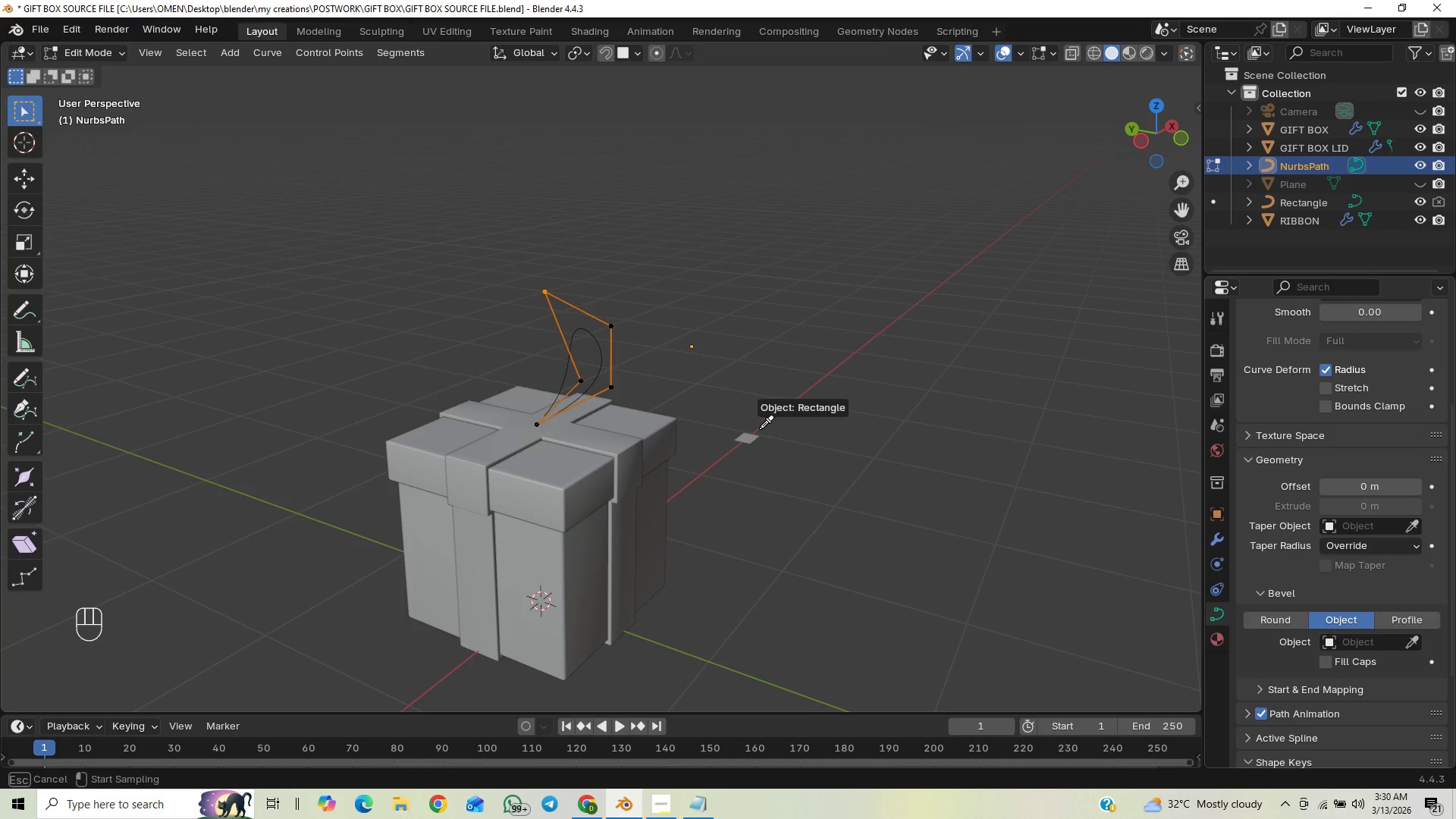 
left_click([756, 428])
 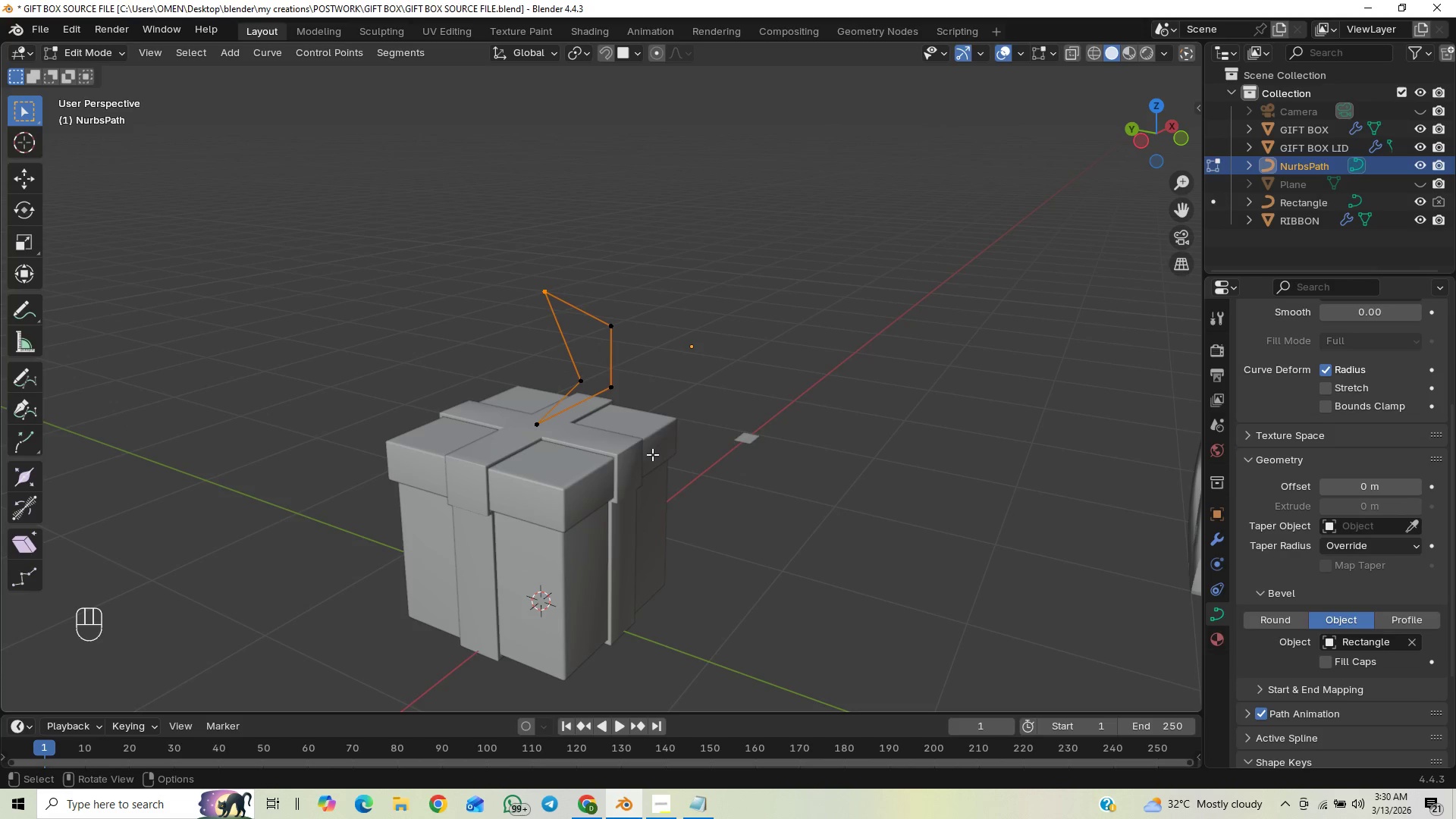 
scroll: coordinate [669, 431], scroll_direction: up, amount: 10.0
 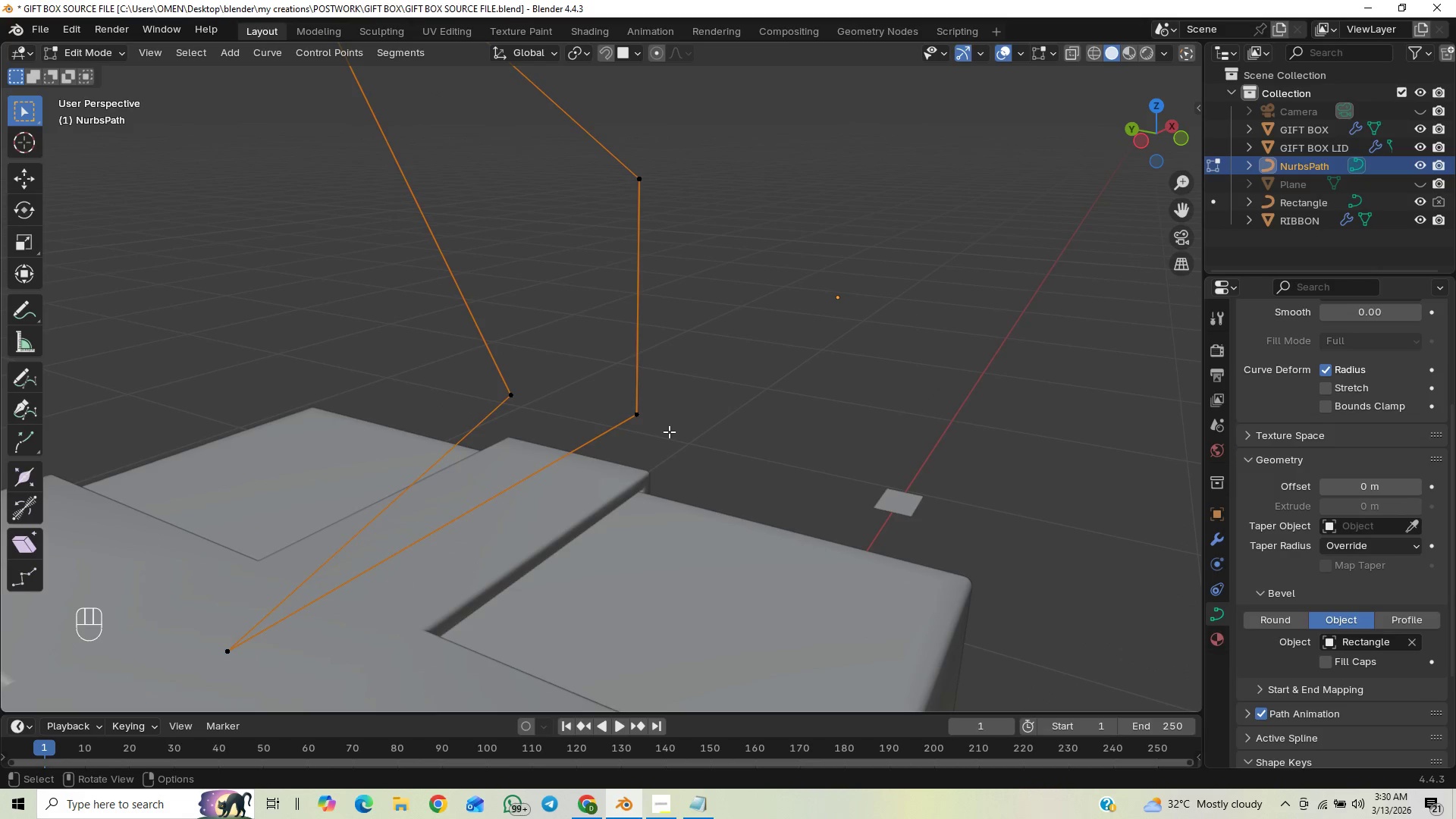 
scroll: coordinate [669, 431], scroll_direction: down, amount: 2.0
 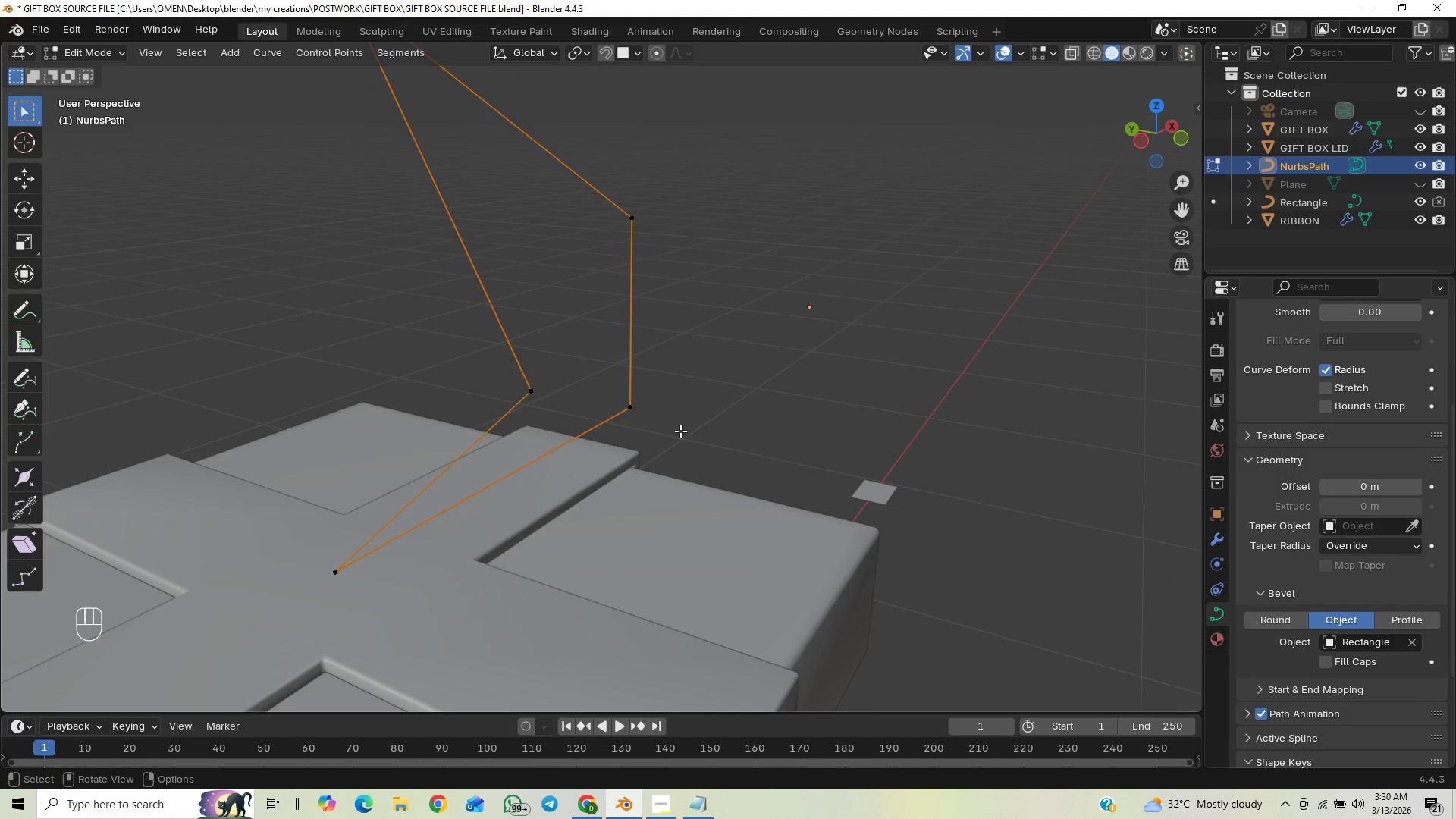 
key(Tab)
 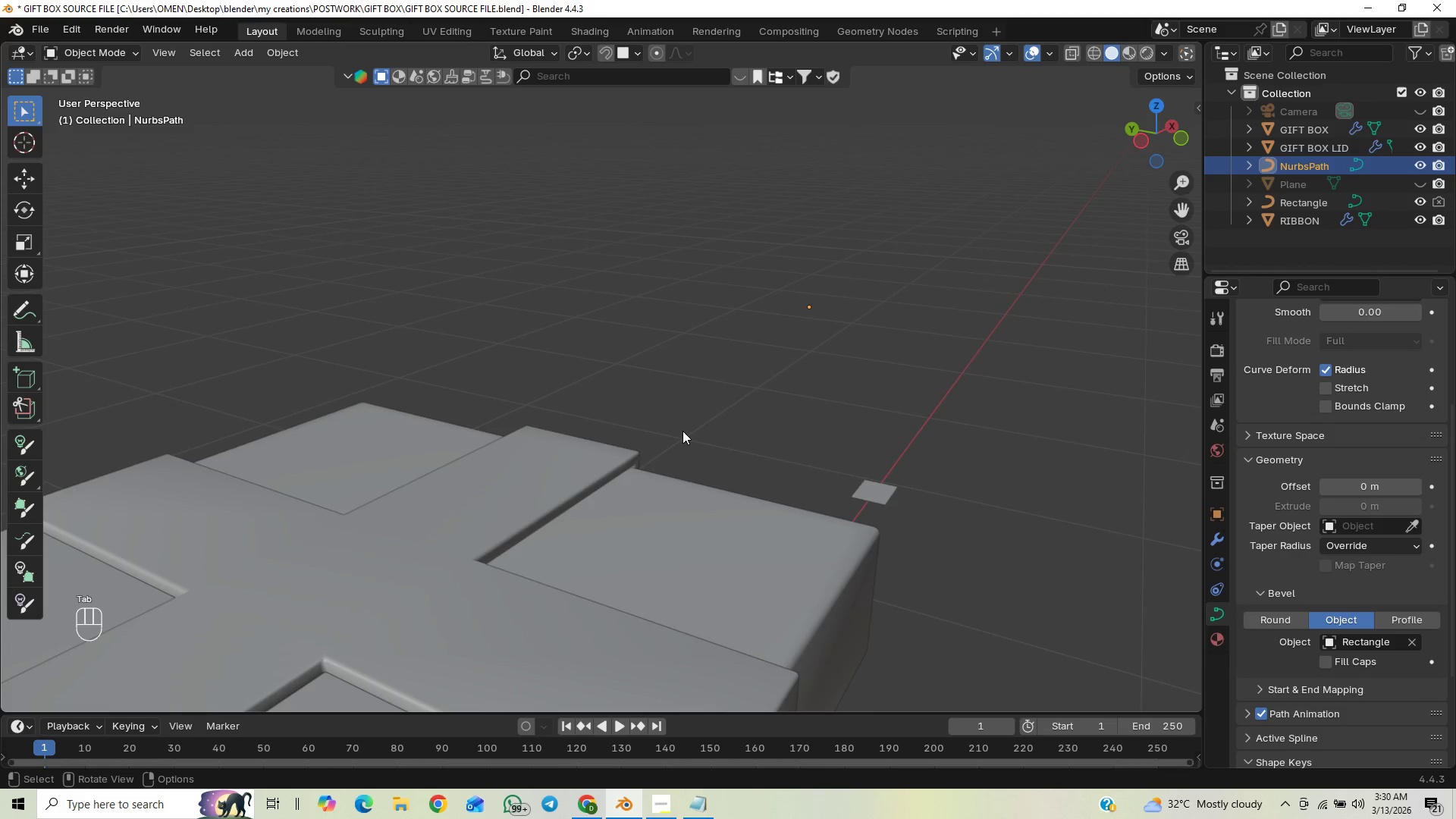 
key(Tab)
 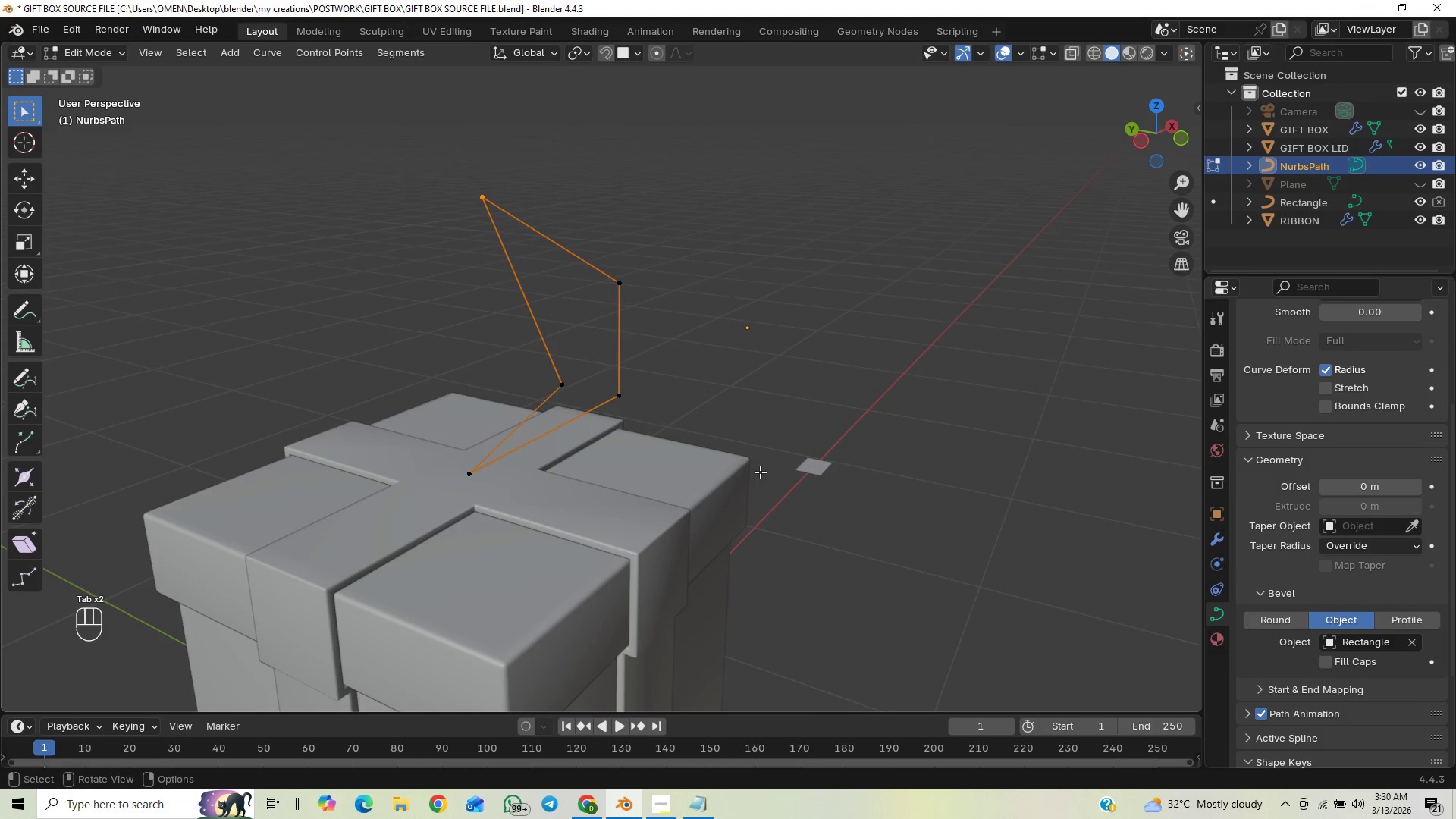 
scroll: coordinate [682, 435], scroll_direction: down, amount: 4.0
 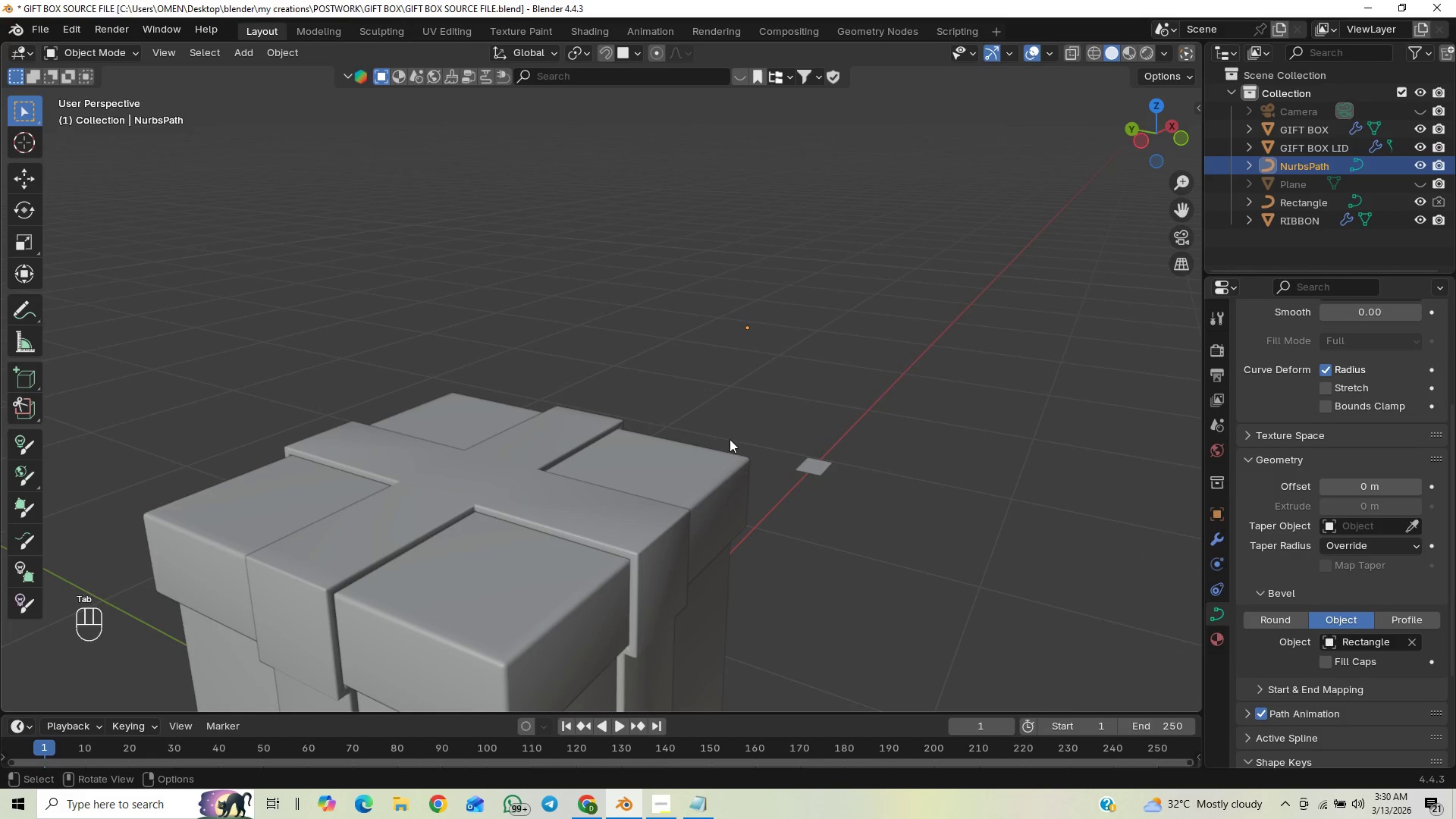 
key(Control+Z)
 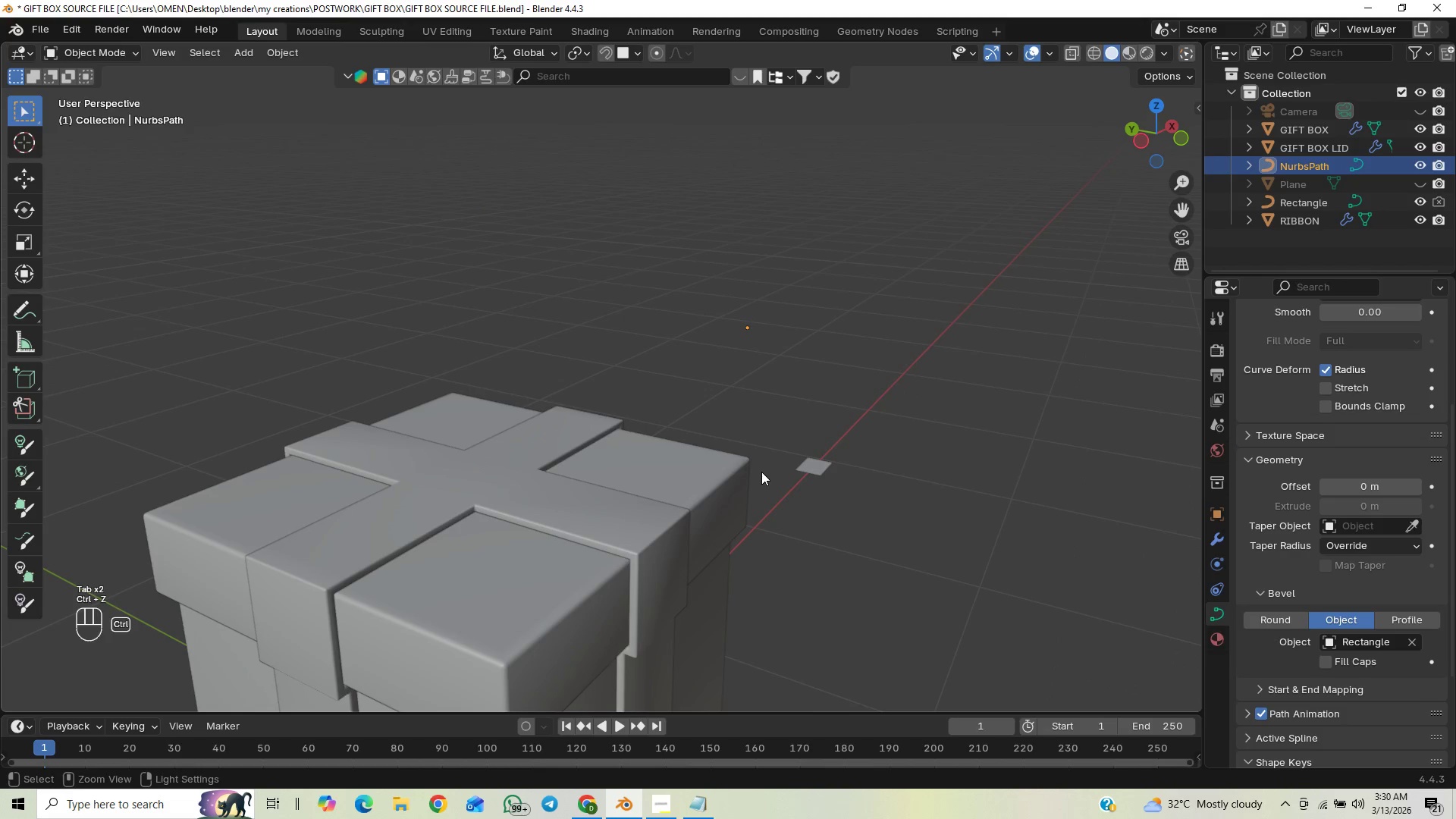 
key(Control+Z)
 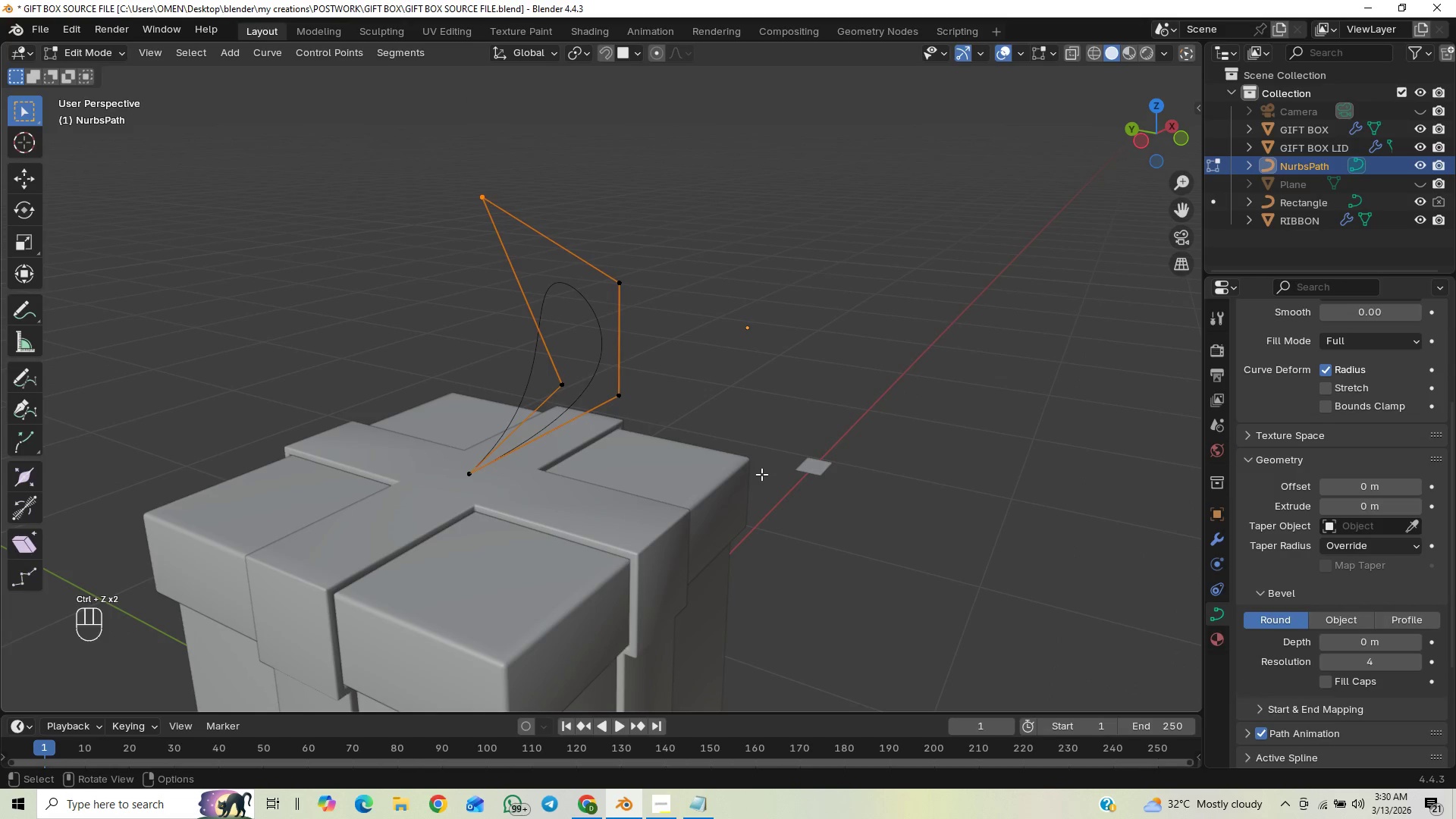 
key(Tab)
 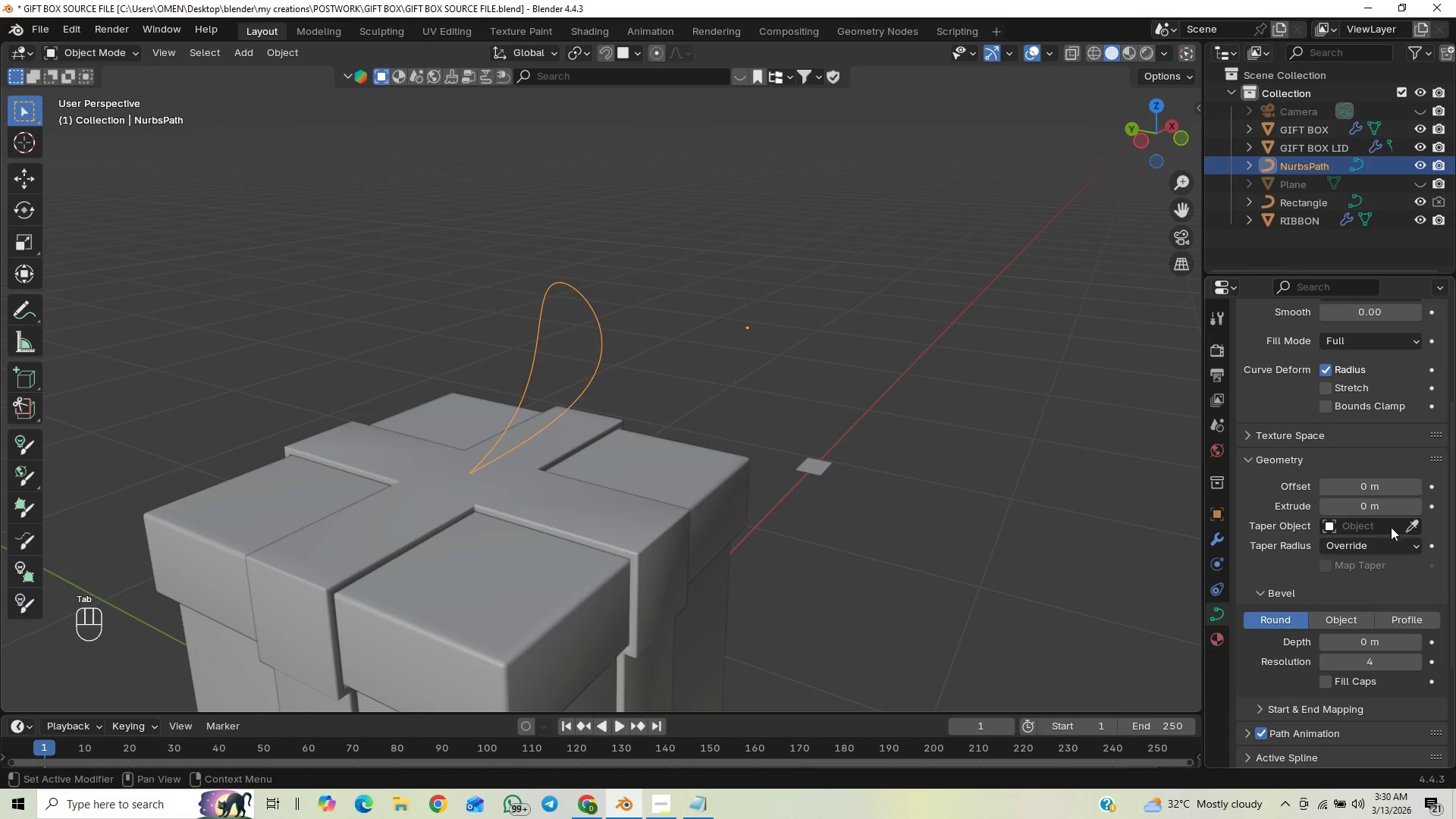 
left_click([1404, 527])
 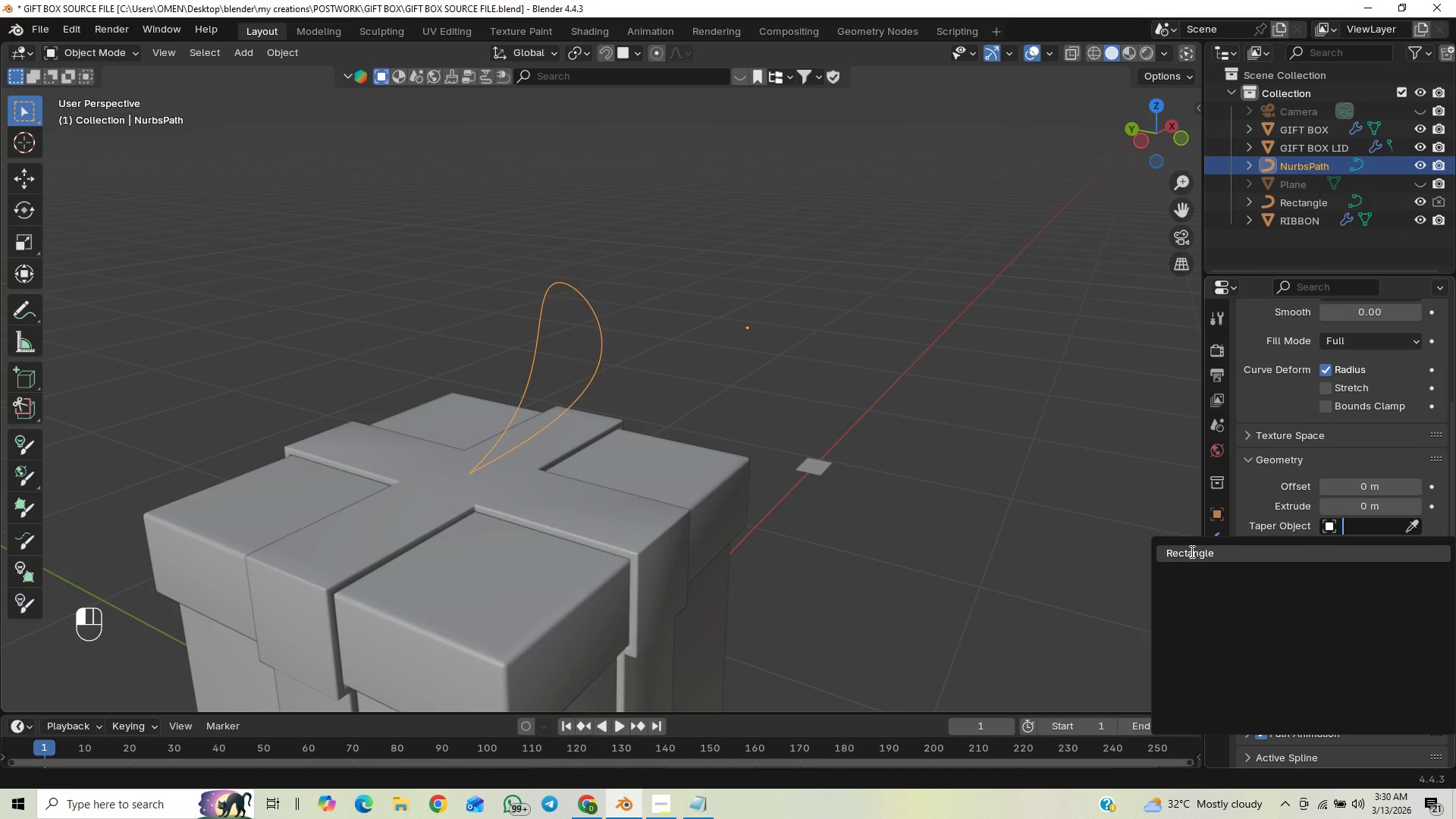 
left_click([1191, 556])
 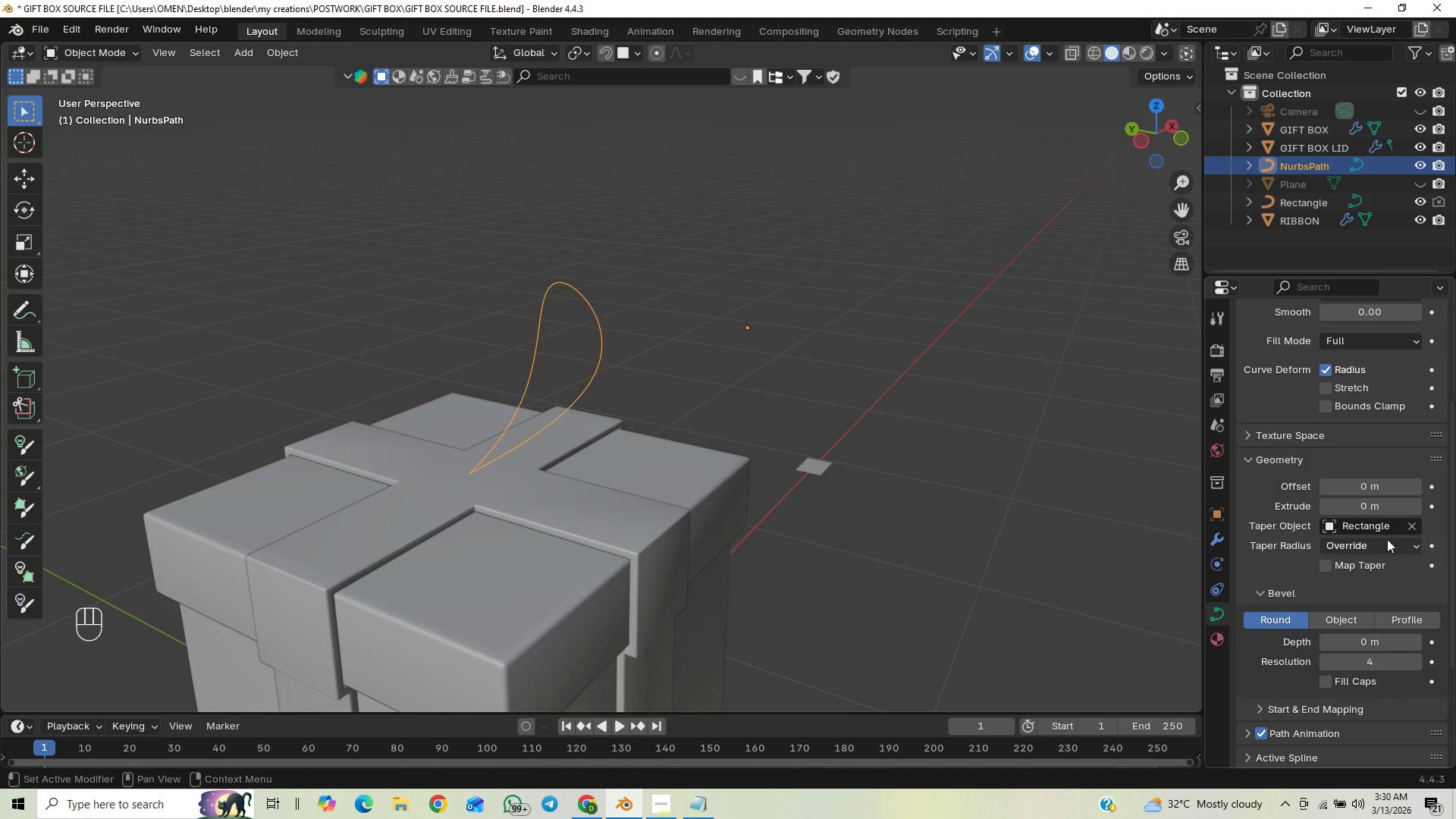 
wait(5.34)
 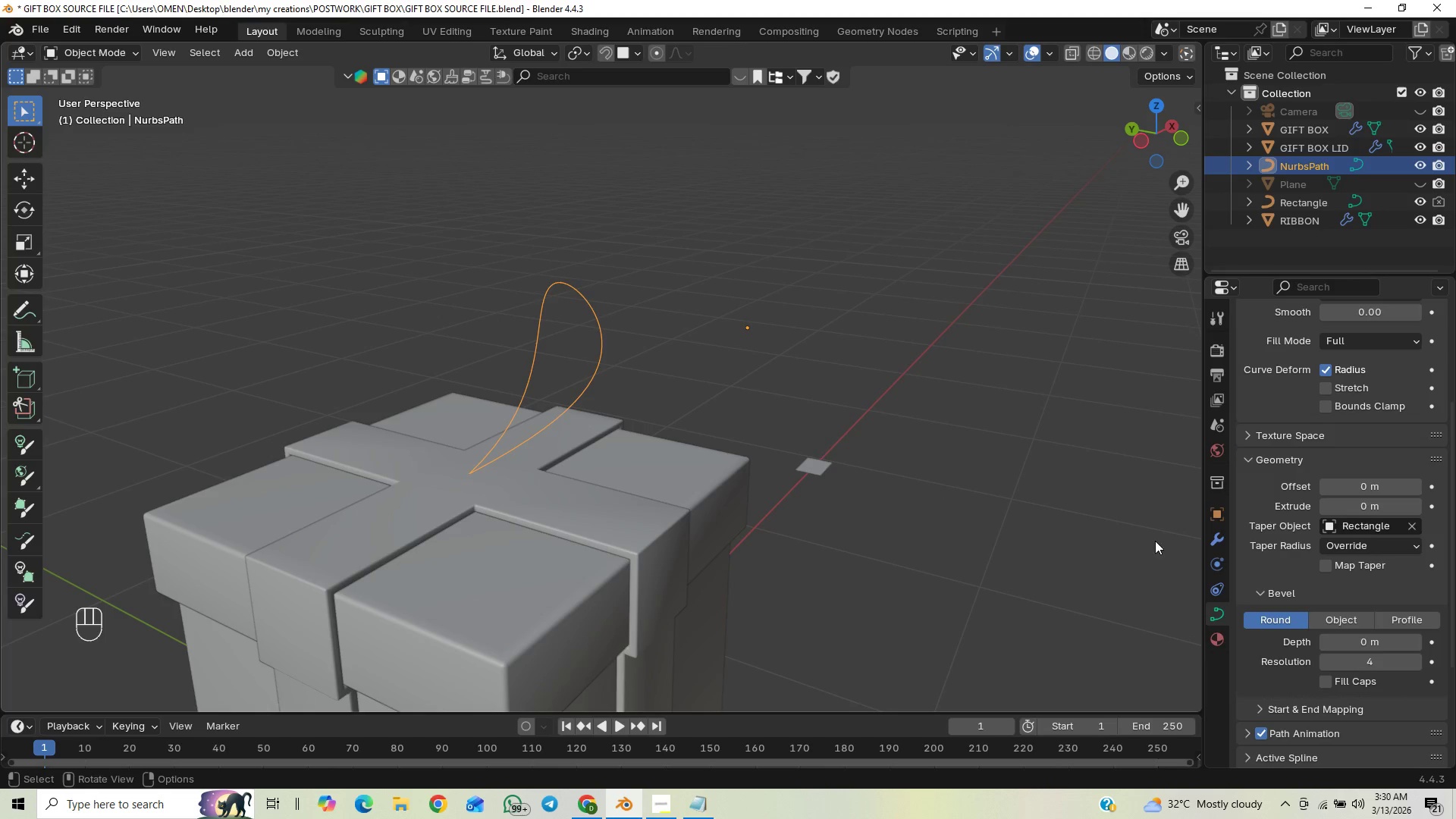 
left_click([1411, 526])
 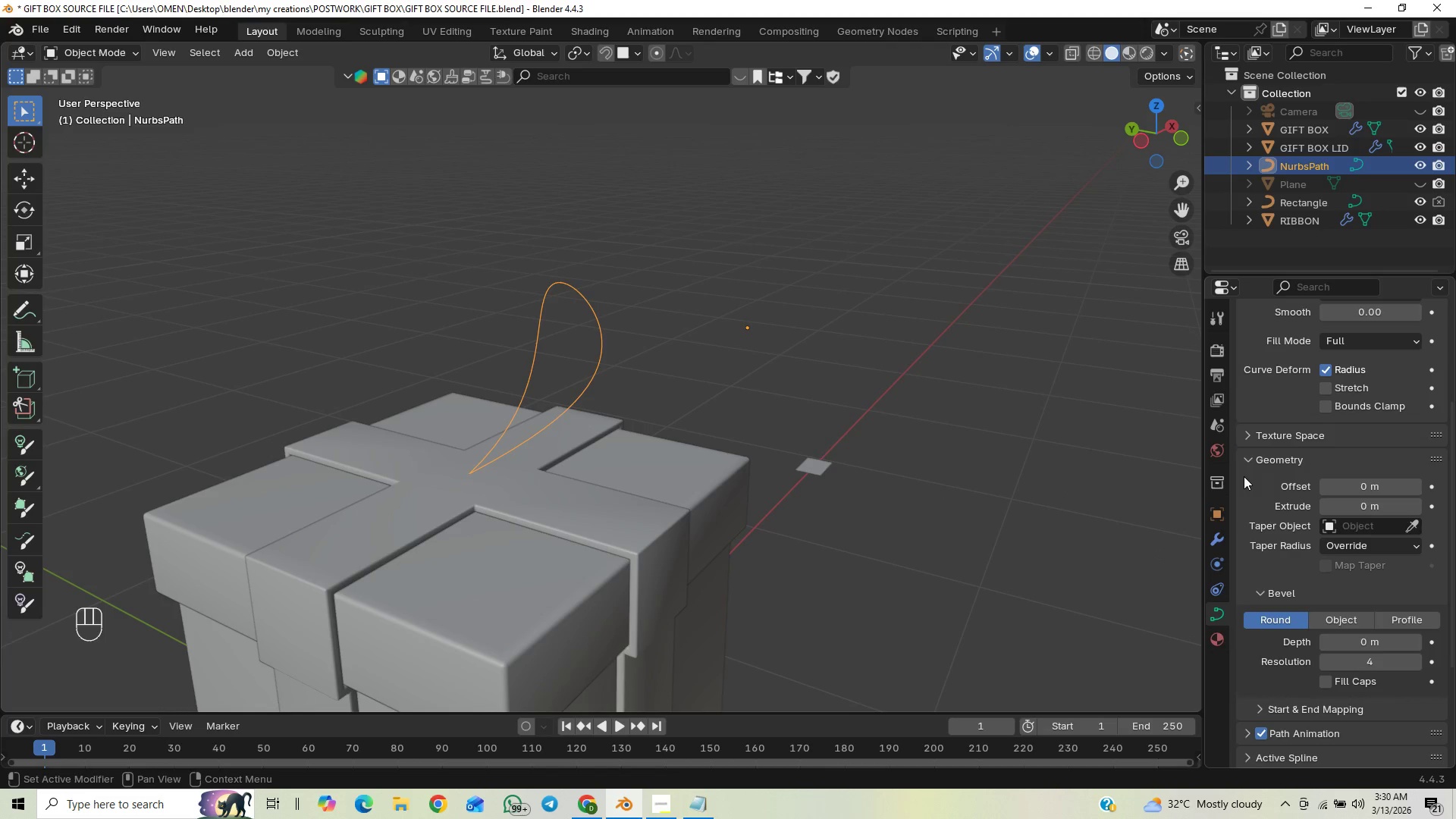 
left_click([1250, 463])
 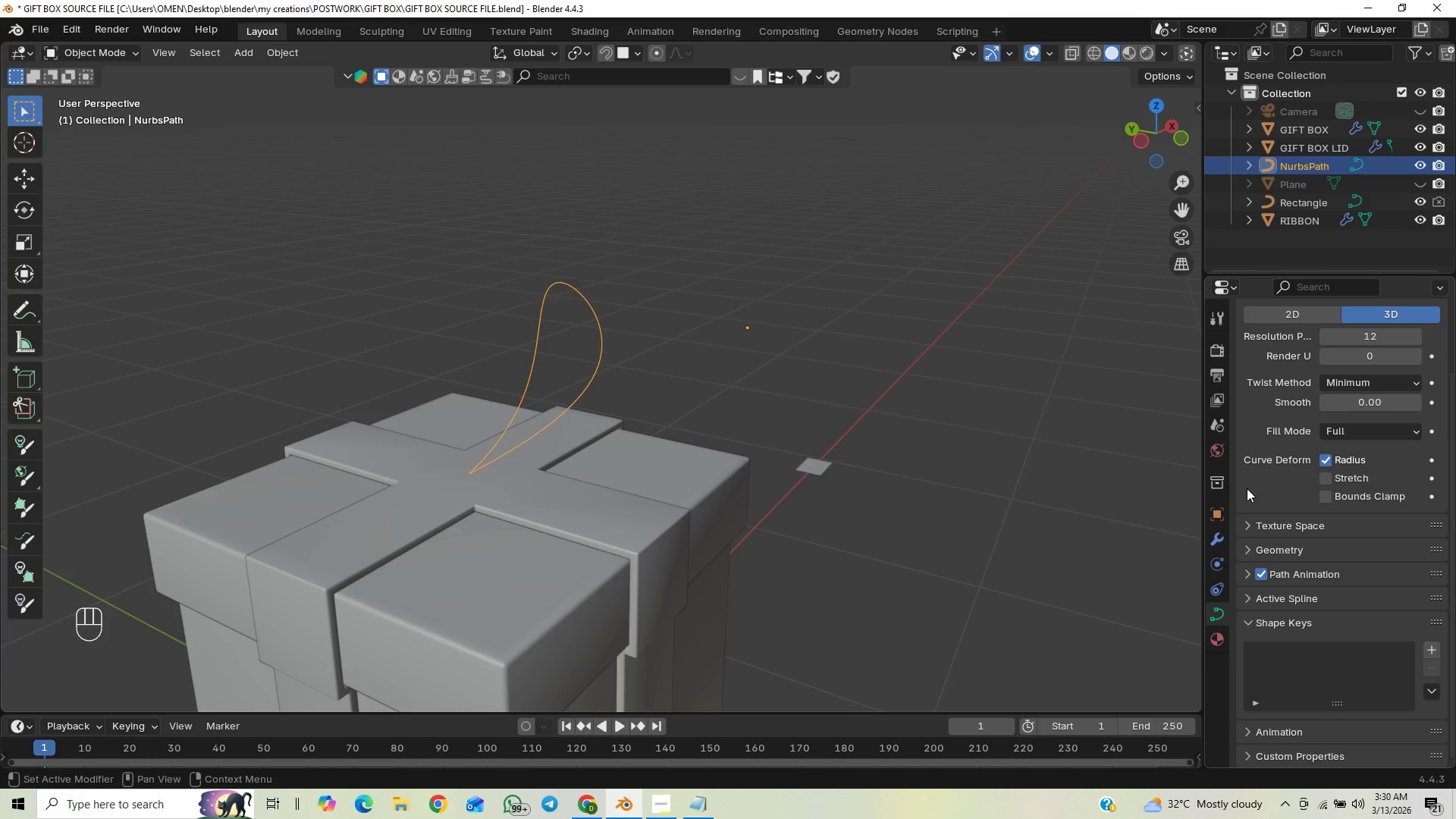 
left_click([1245, 545])
 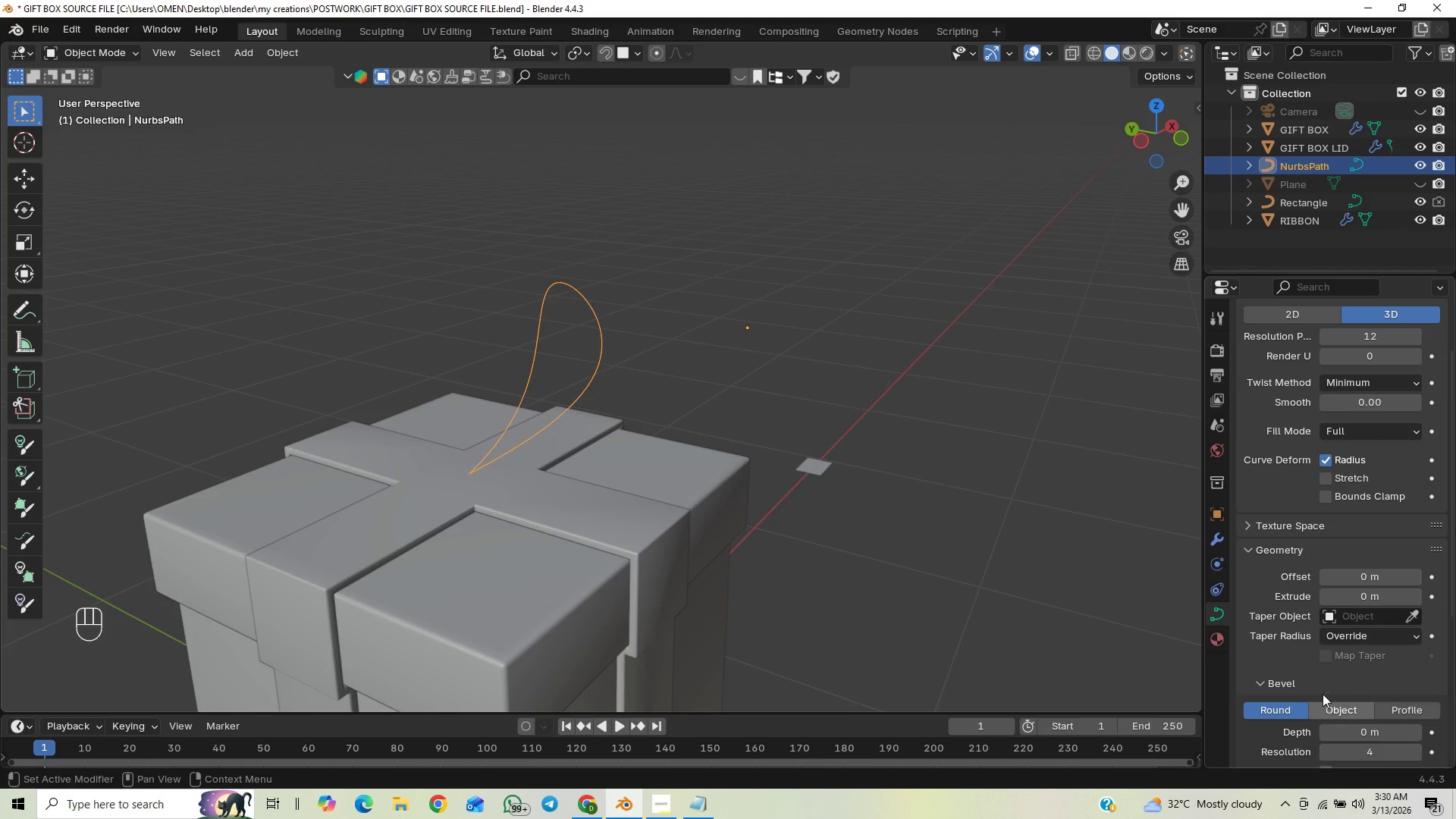 
scroll: coordinate [1272, 641], scroll_direction: down, amount: 2.0
 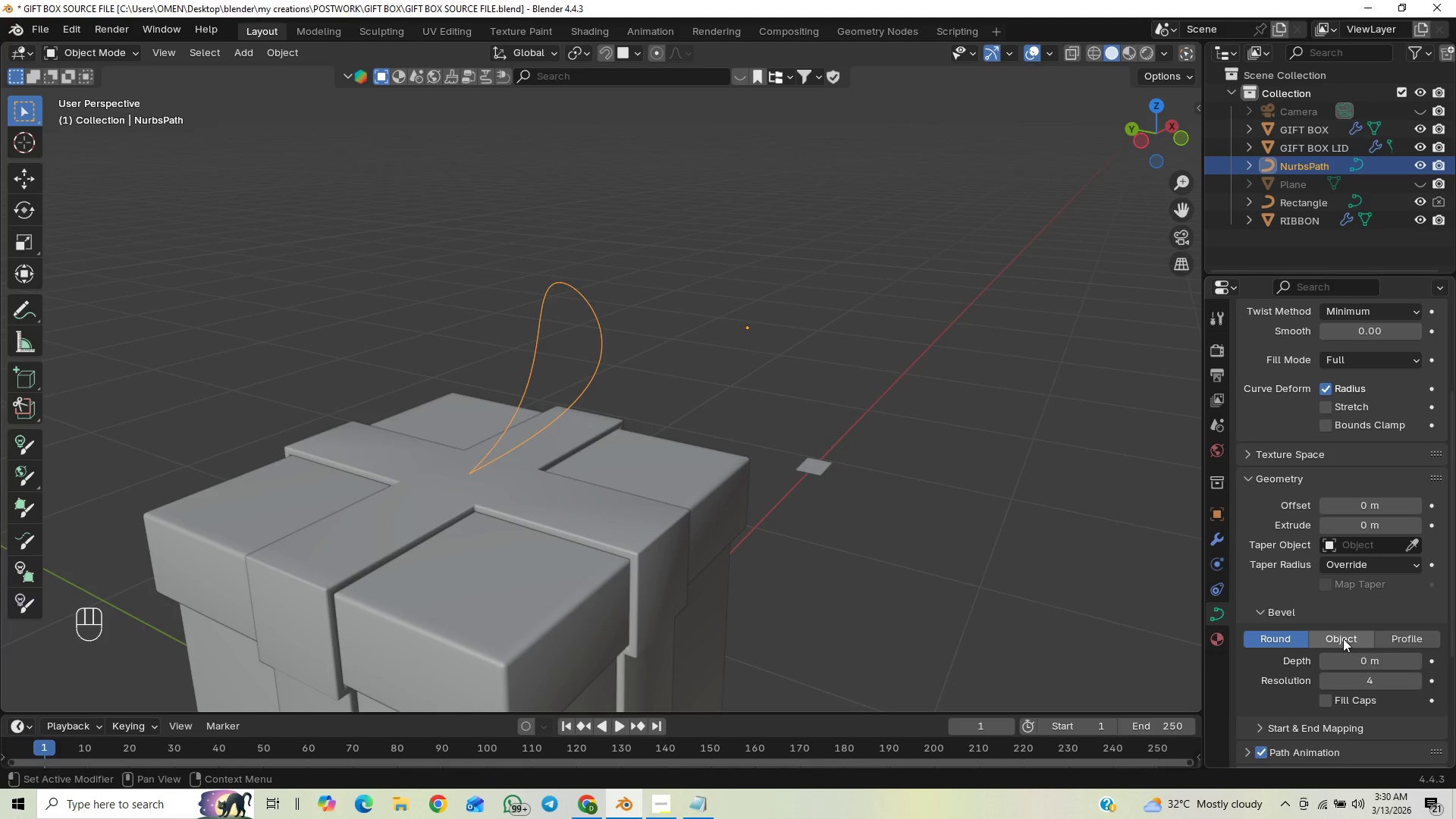 
left_click([1343, 639])
 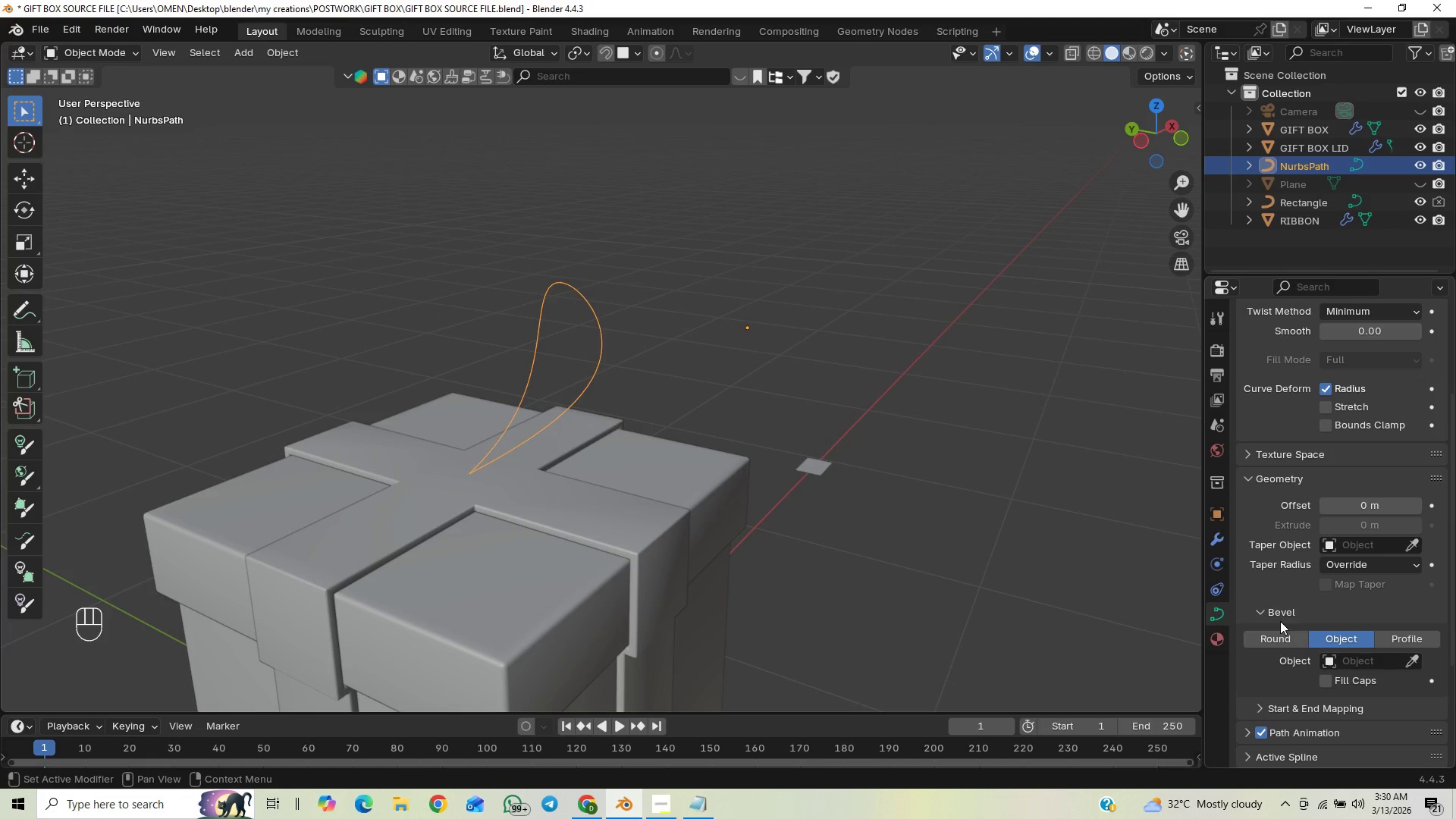 
scroll: coordinate [1282, 609], scroll_direction: down, amount: 2.0
 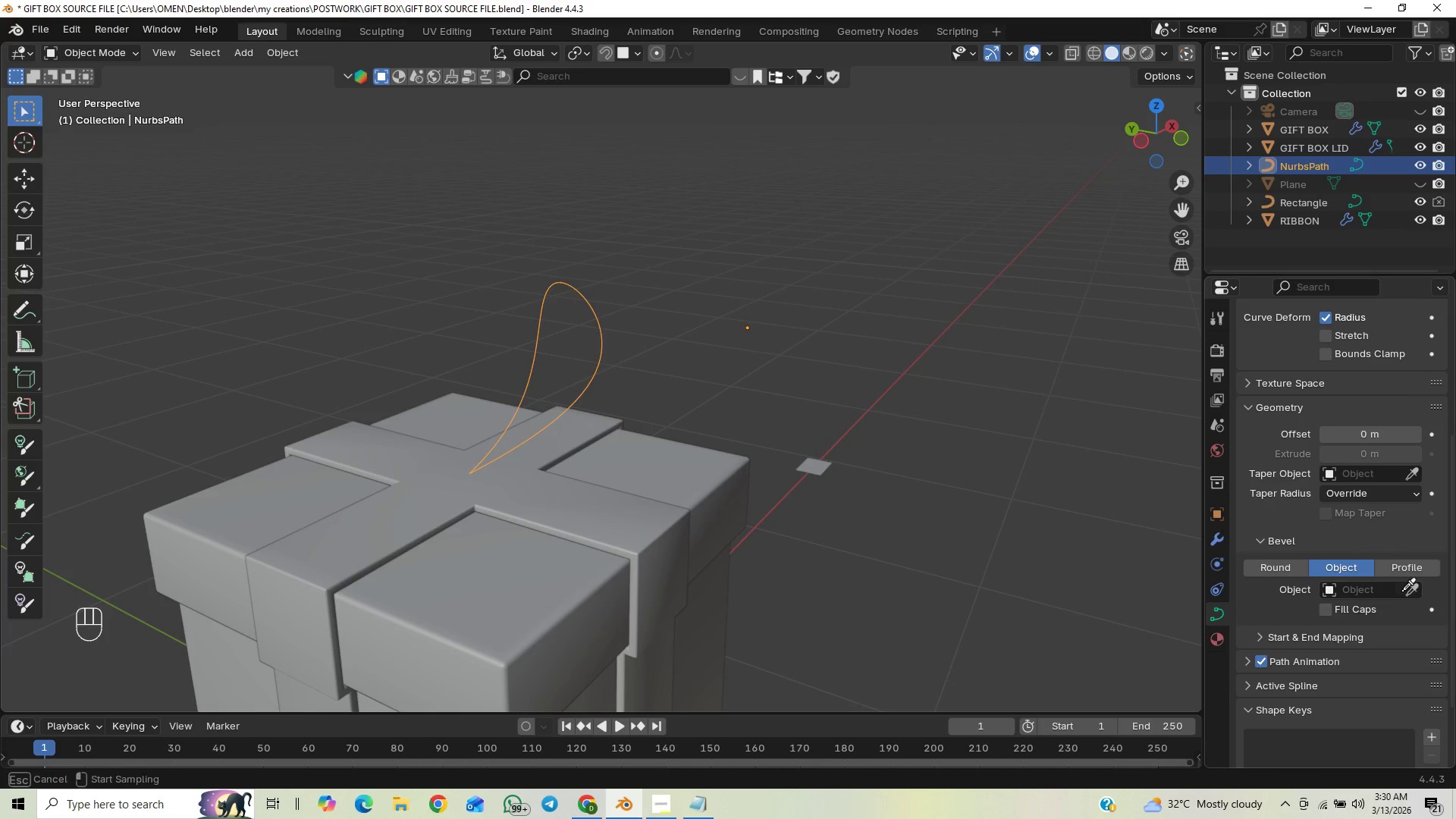 
left_click([822, 457])
 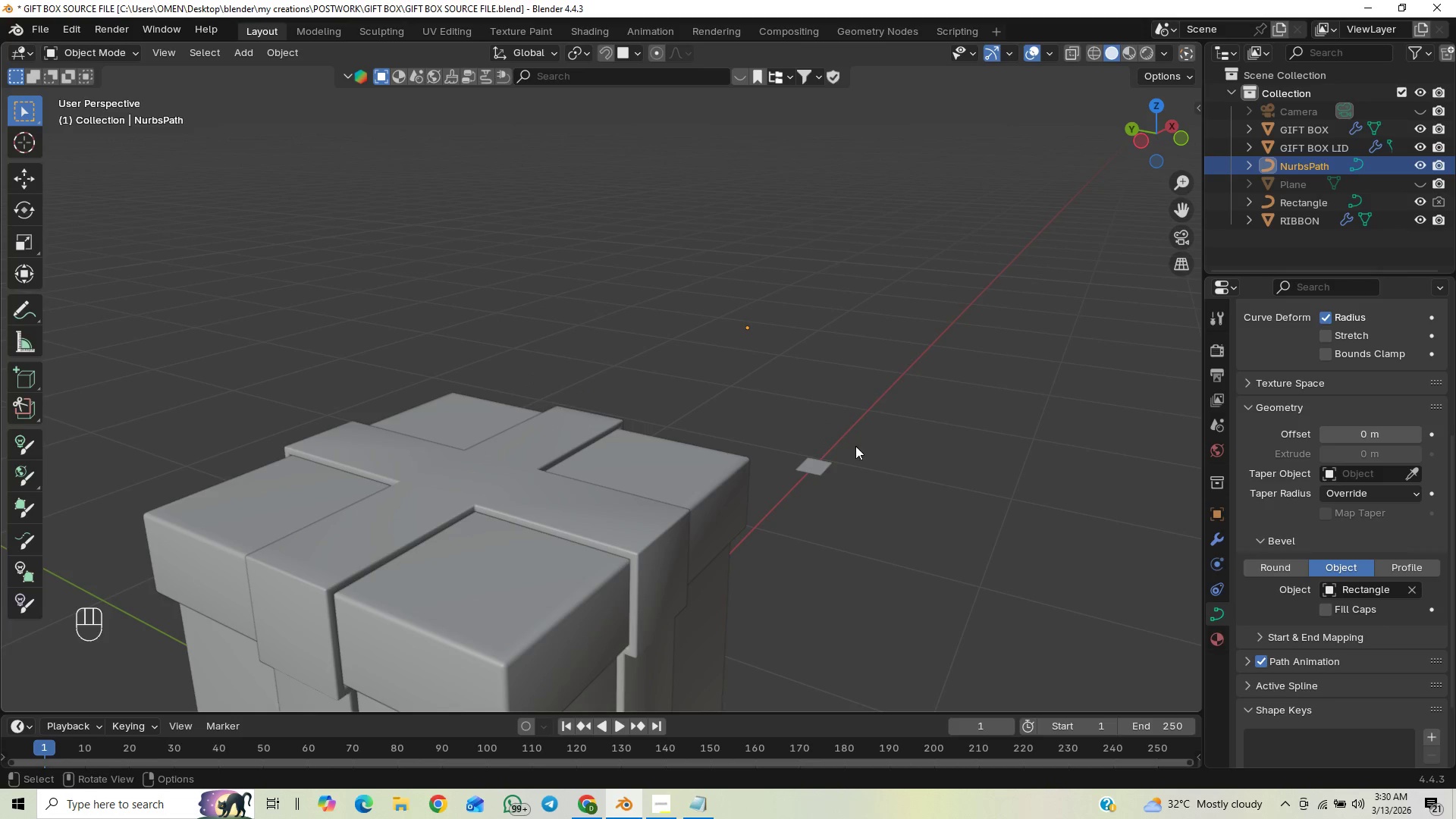 
wait(8.81)
 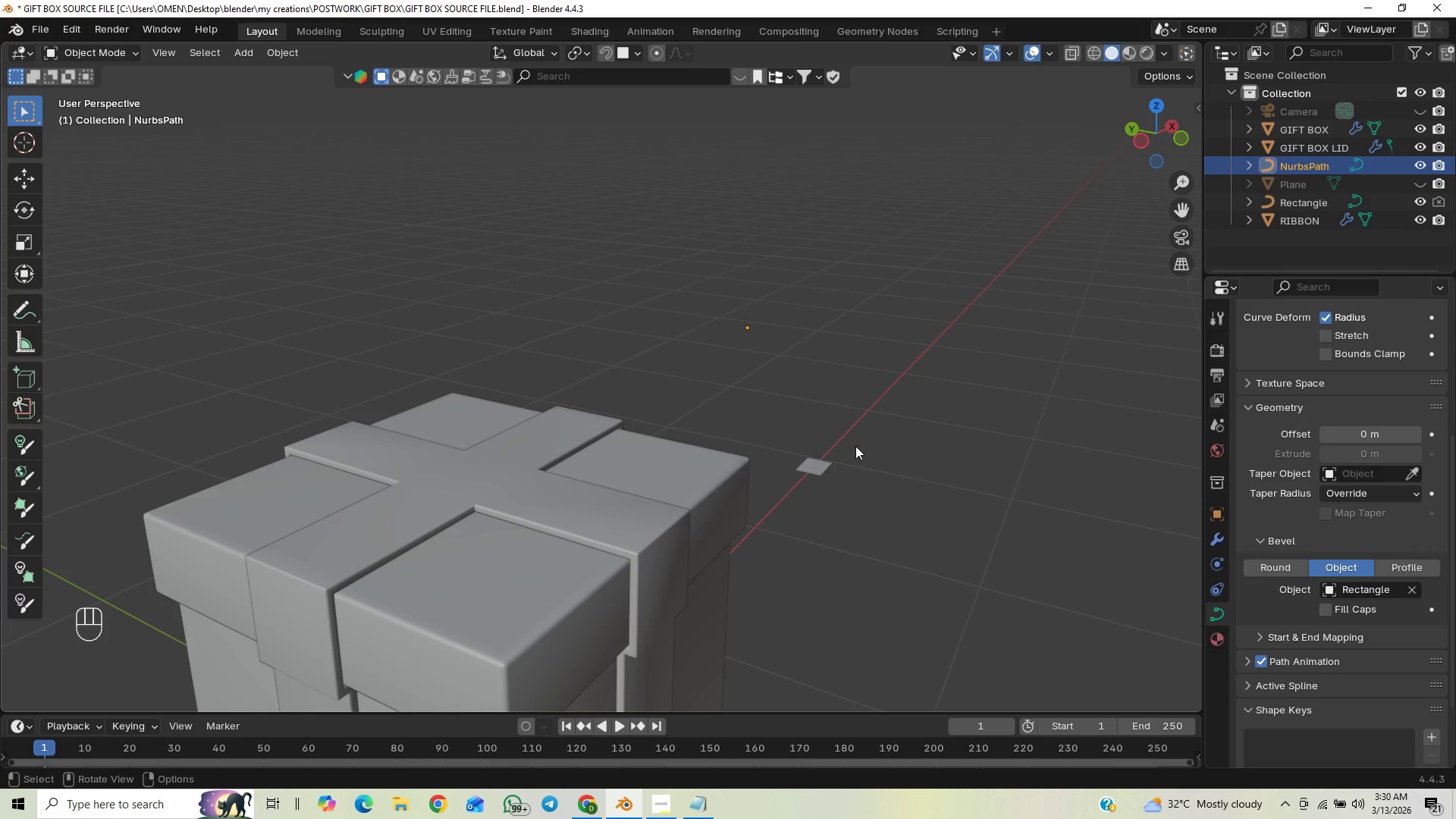 
left_click([817, 461])
 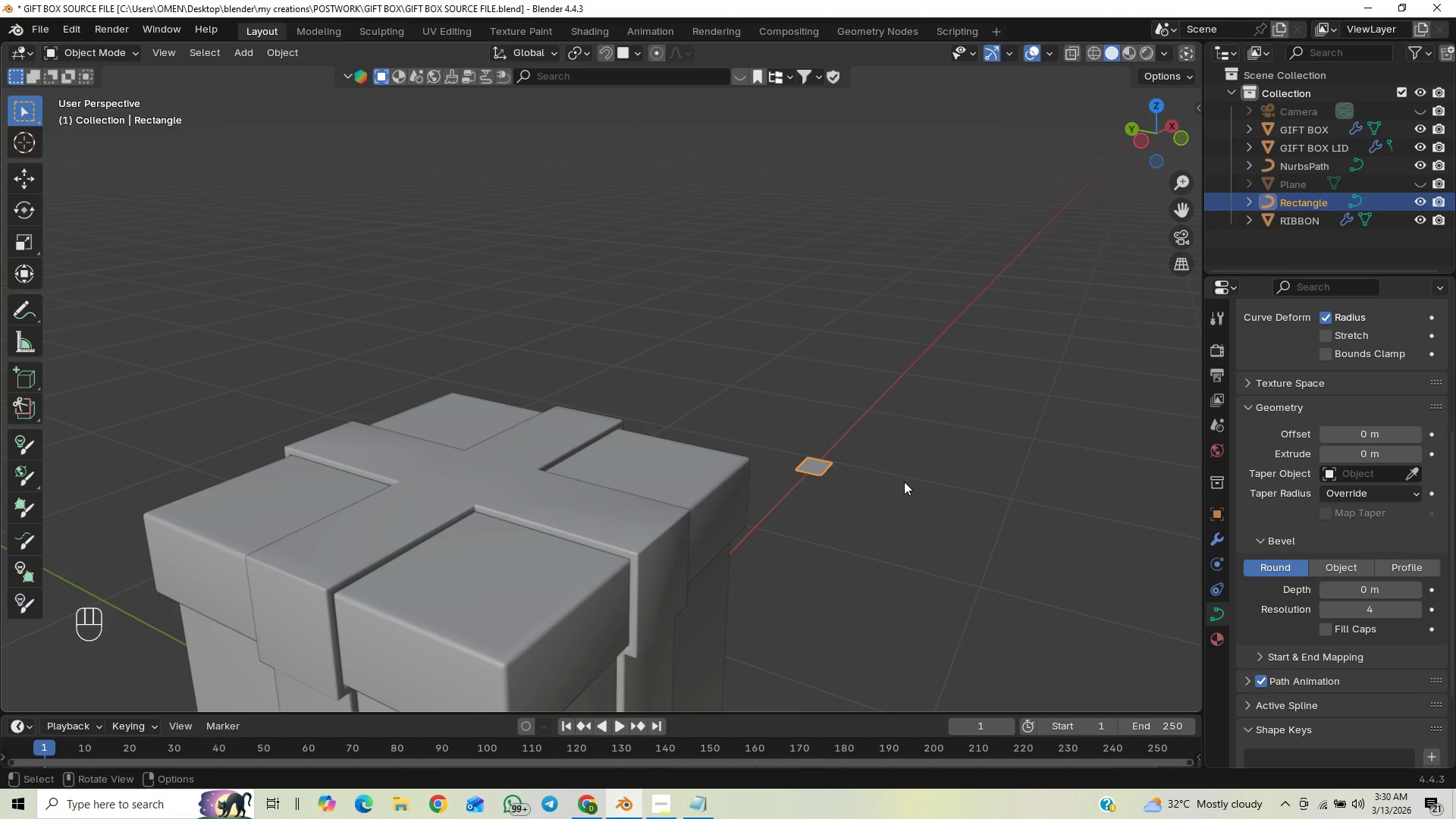 
key(S)
 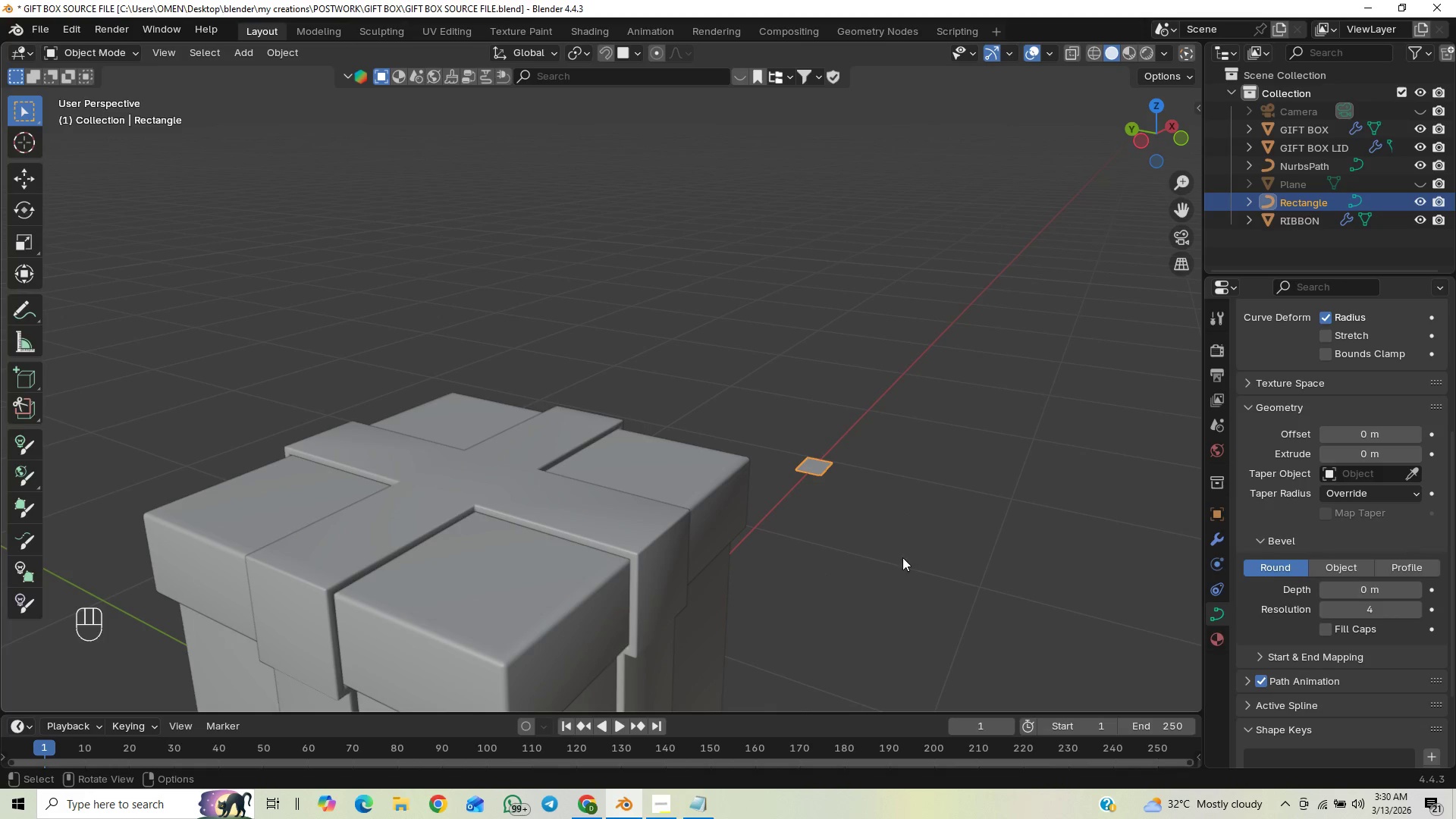 
wait(10.31)
 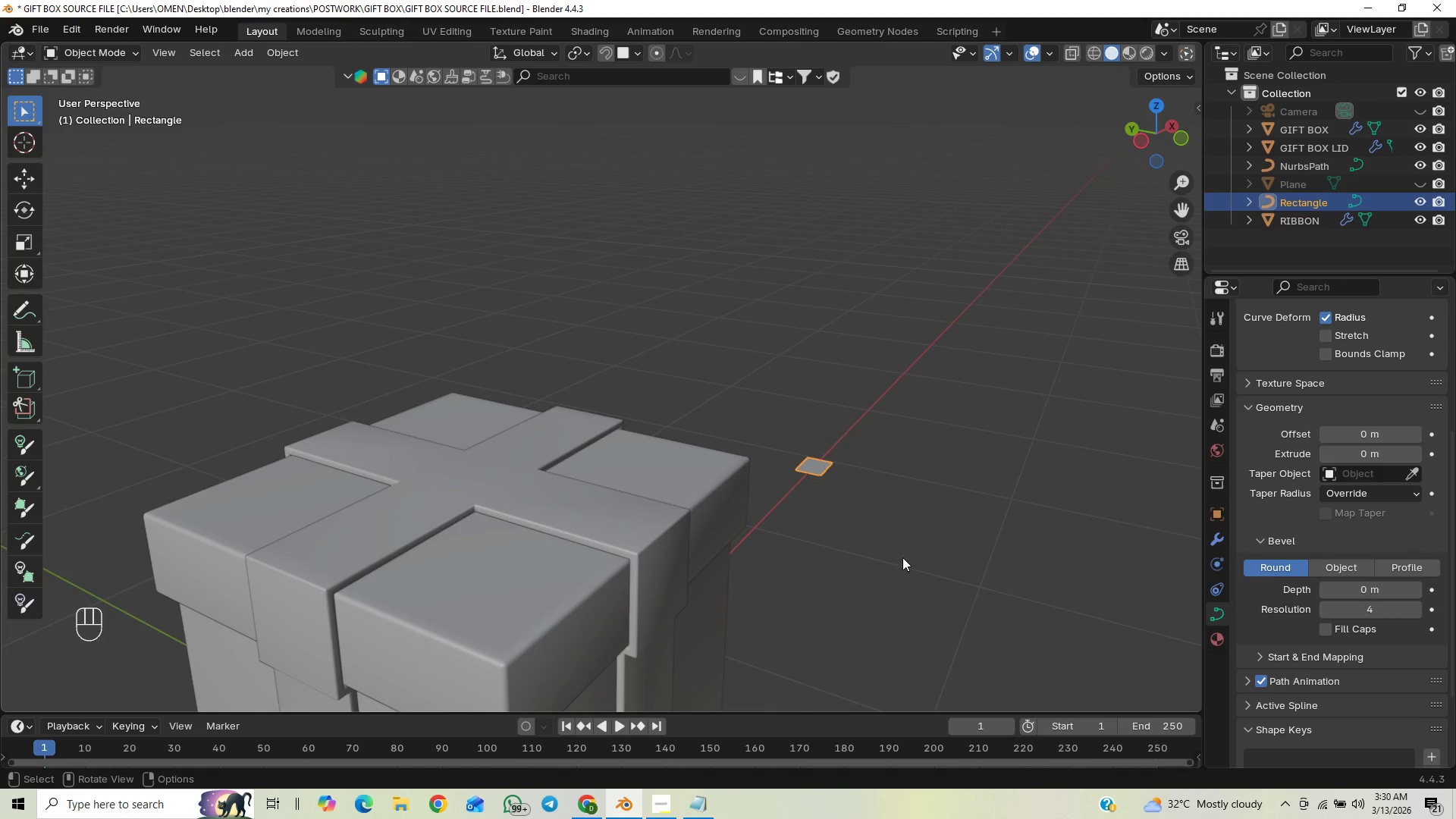 
left_click([1299, 160])
 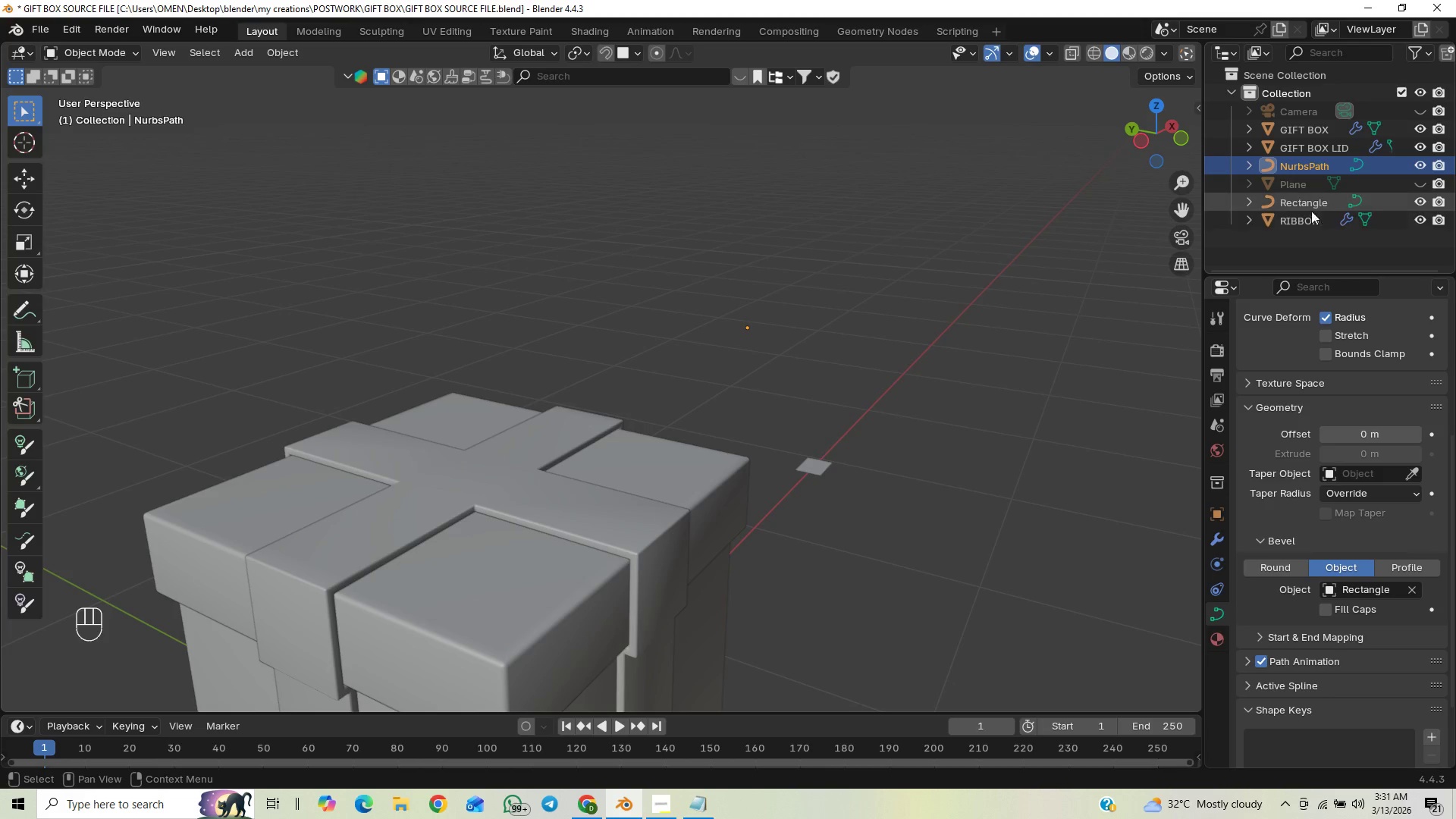 
left_click([1301, 187])
 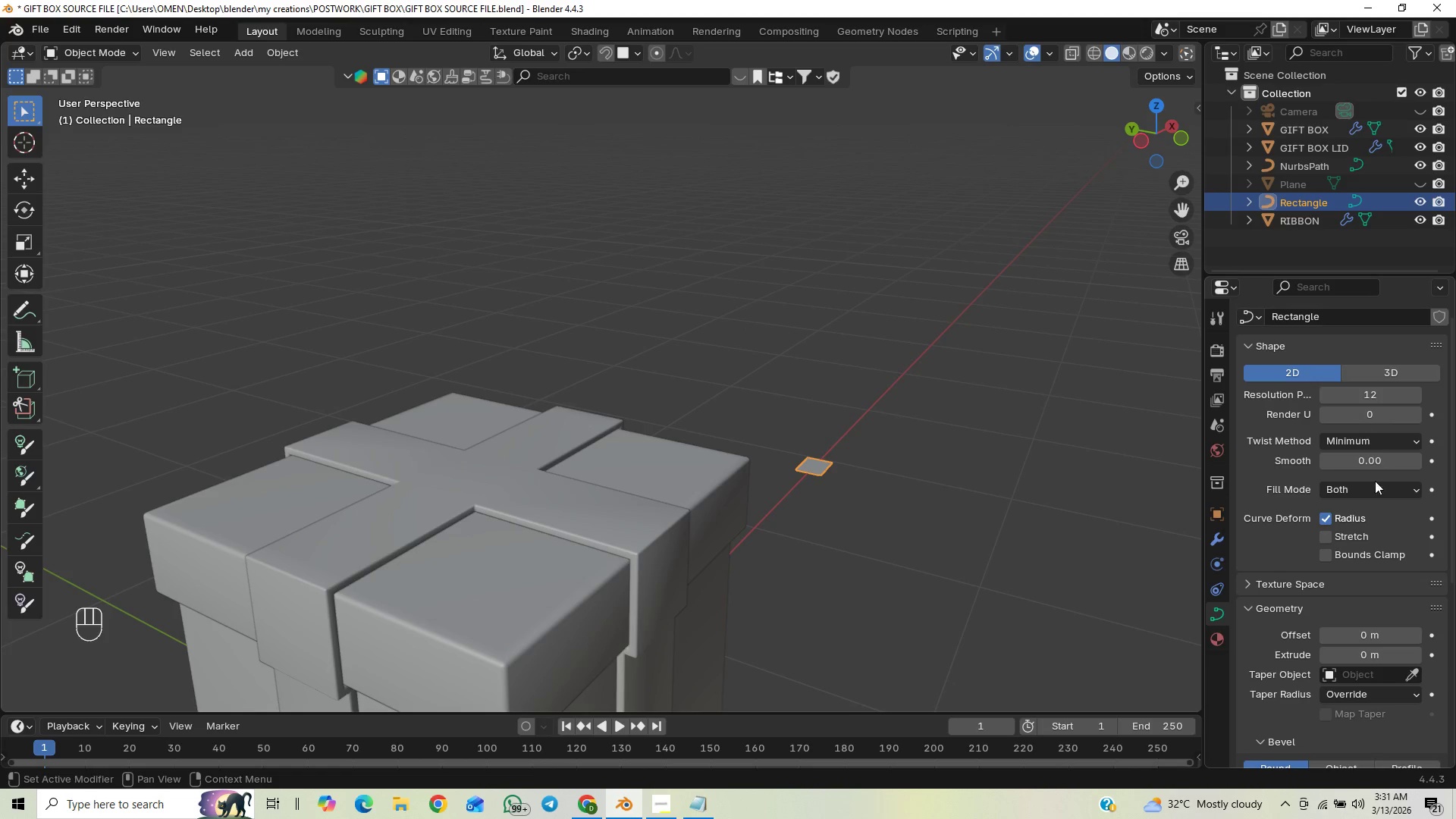 
scroll: coordinate [1311, 622], scroll_direction: down, amount: 7.0
 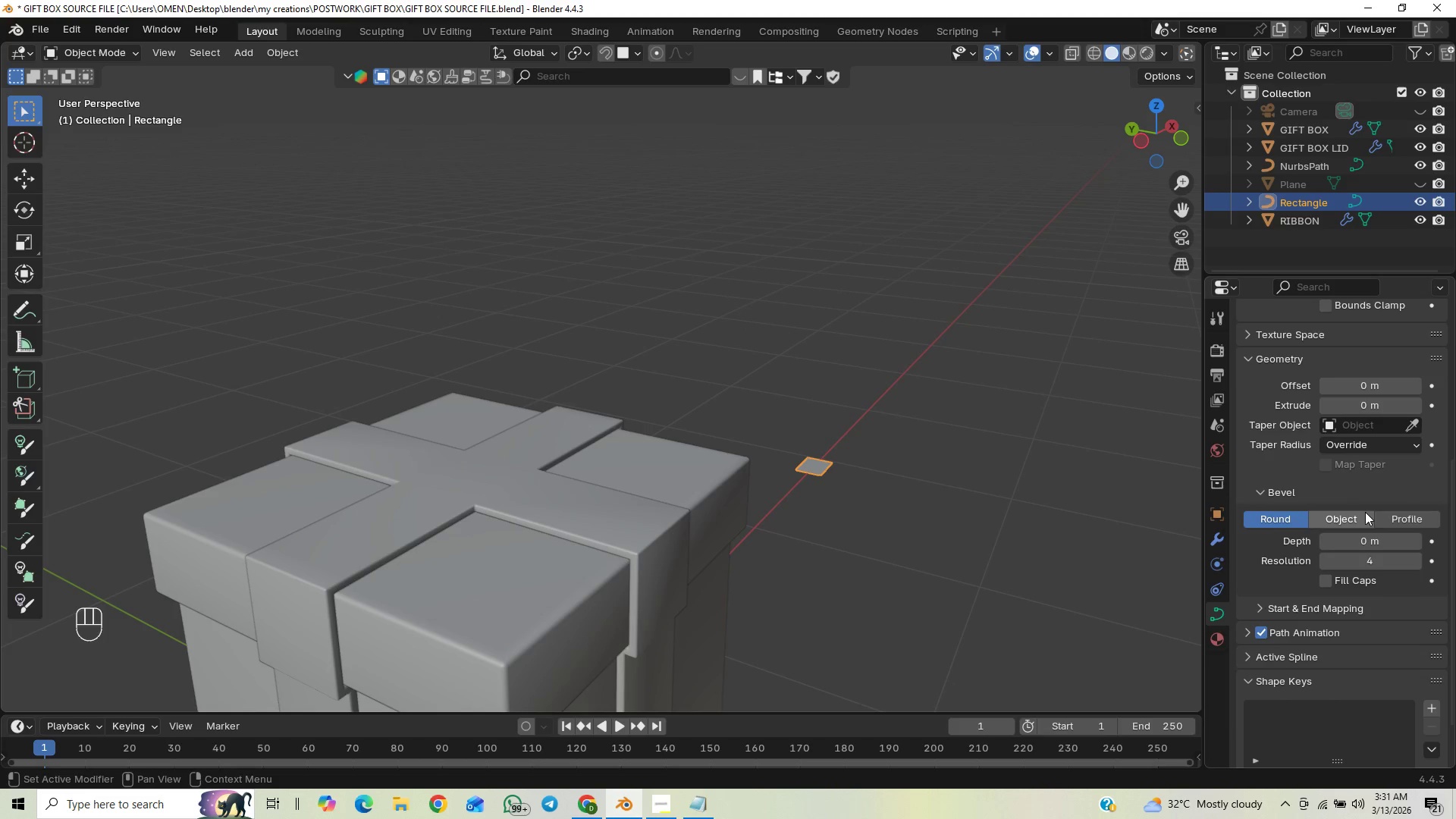 
left_click([1355, 517])
 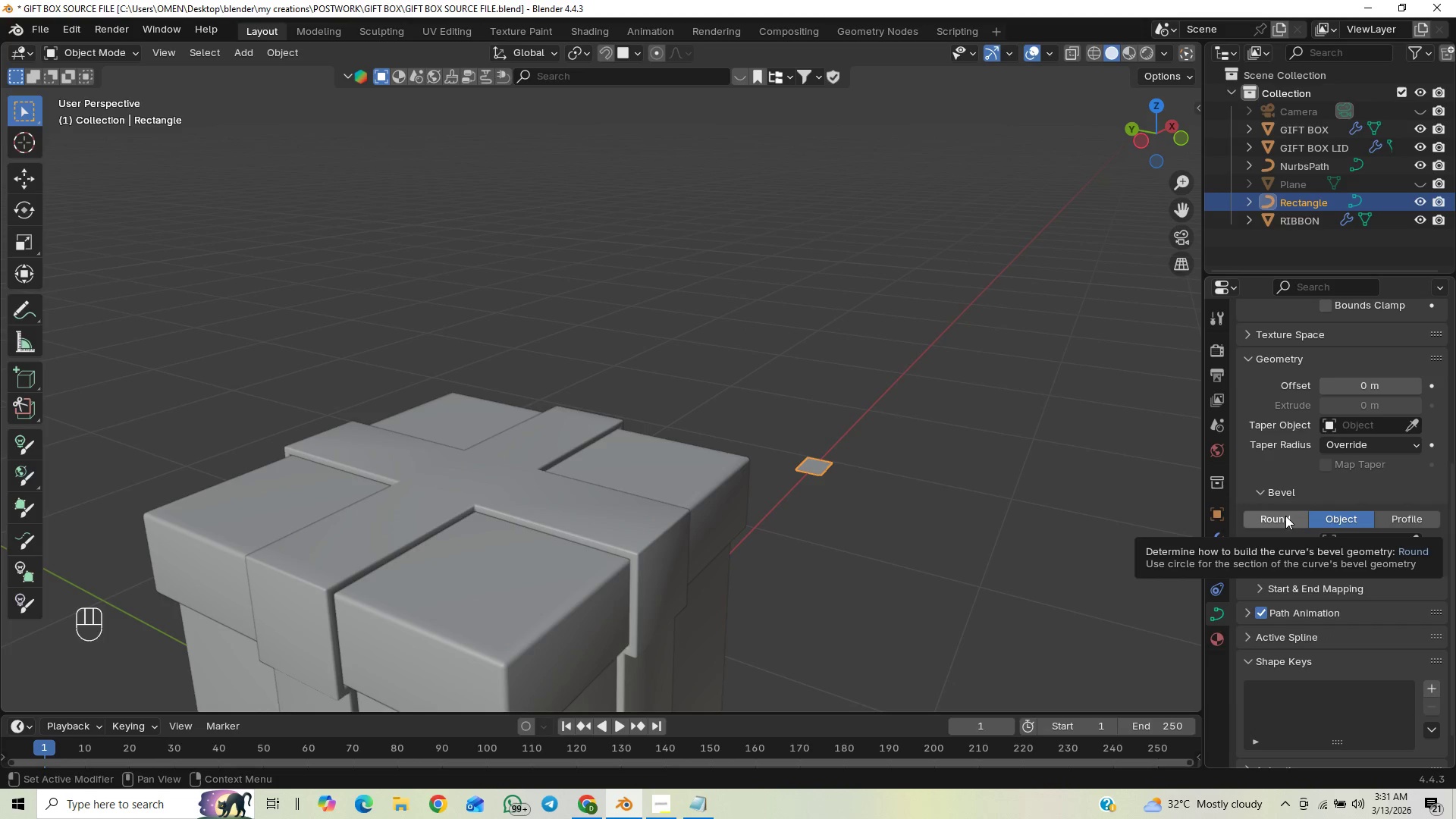 
left_click([1285, 516])
 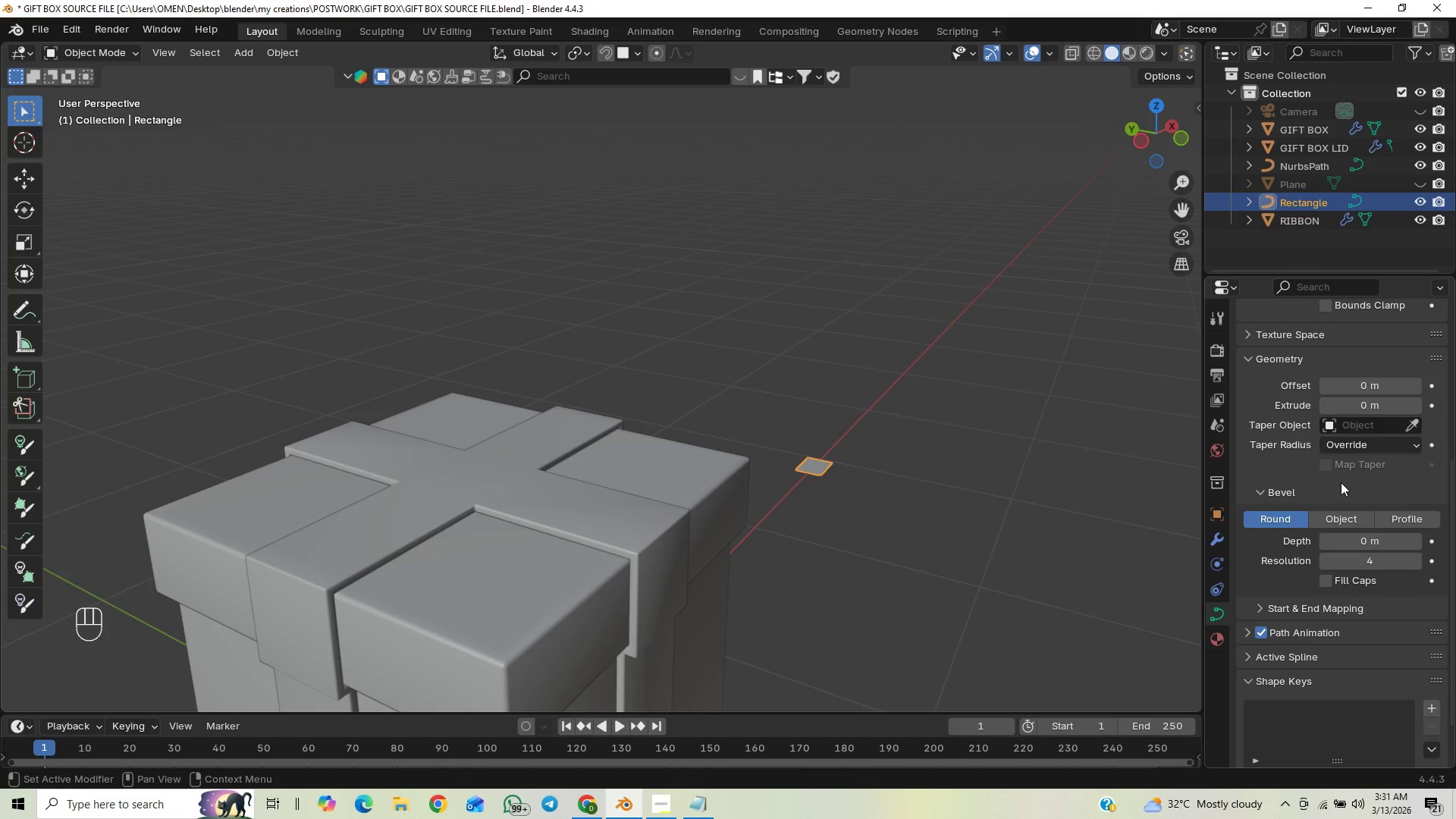 
scroll: coordinate [1340, 499], scroll_direction: up, amount: 10.0
 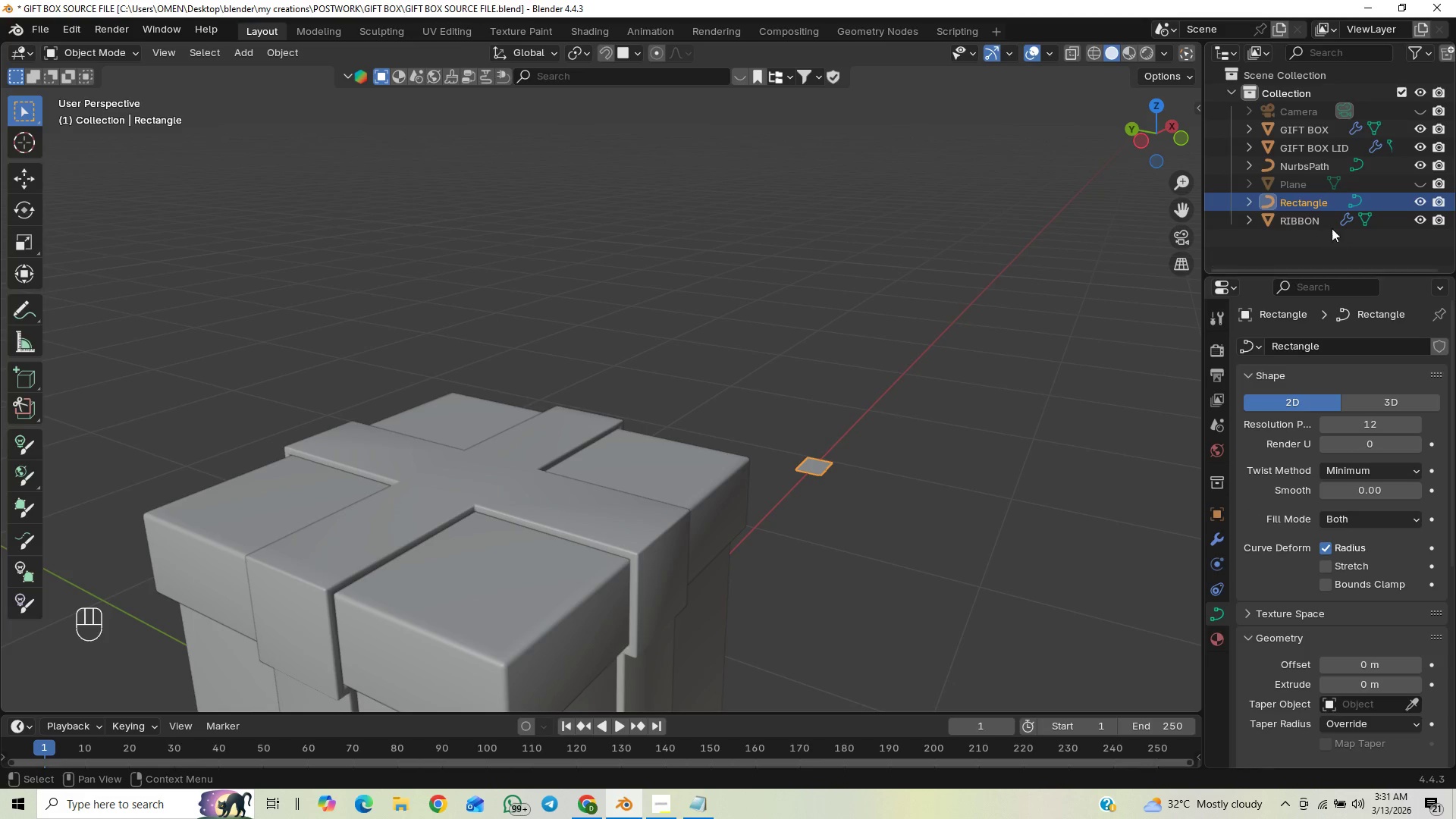 
left_click([1306, 159])
 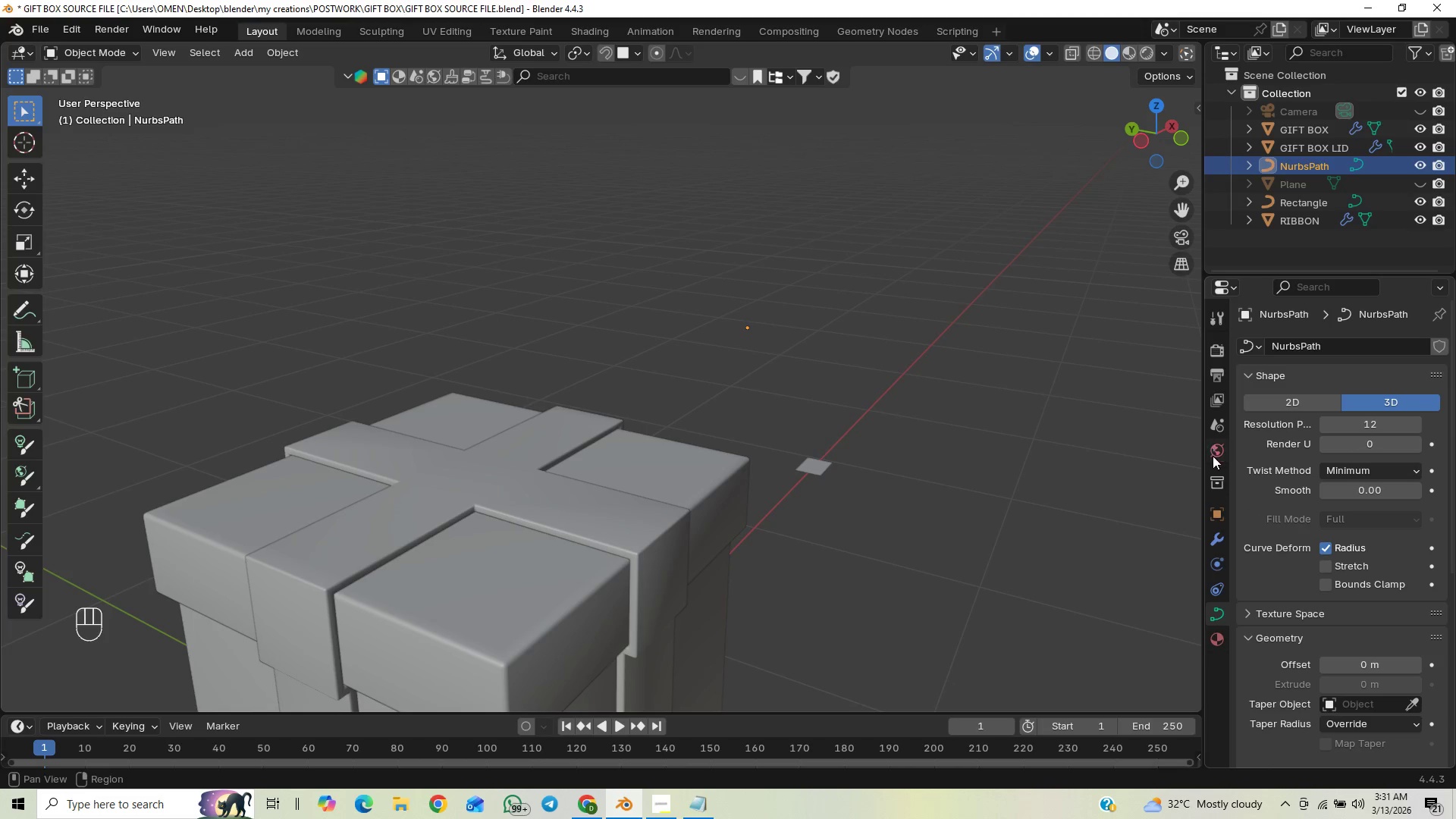 
scroll: coordinate [1319, 564], scroll_direction: down, amount: 5.0
 